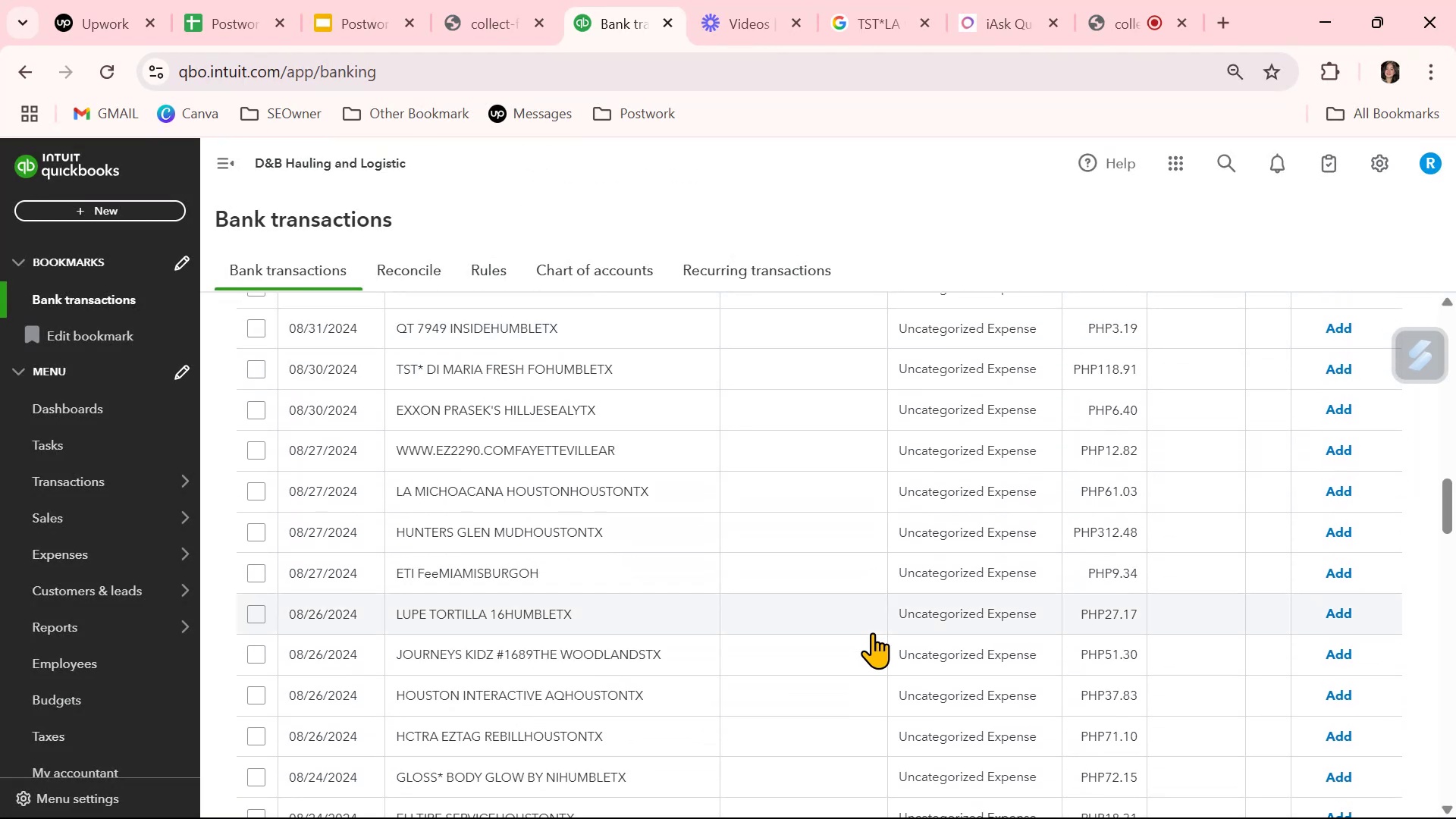 
left_click([844, 610])
 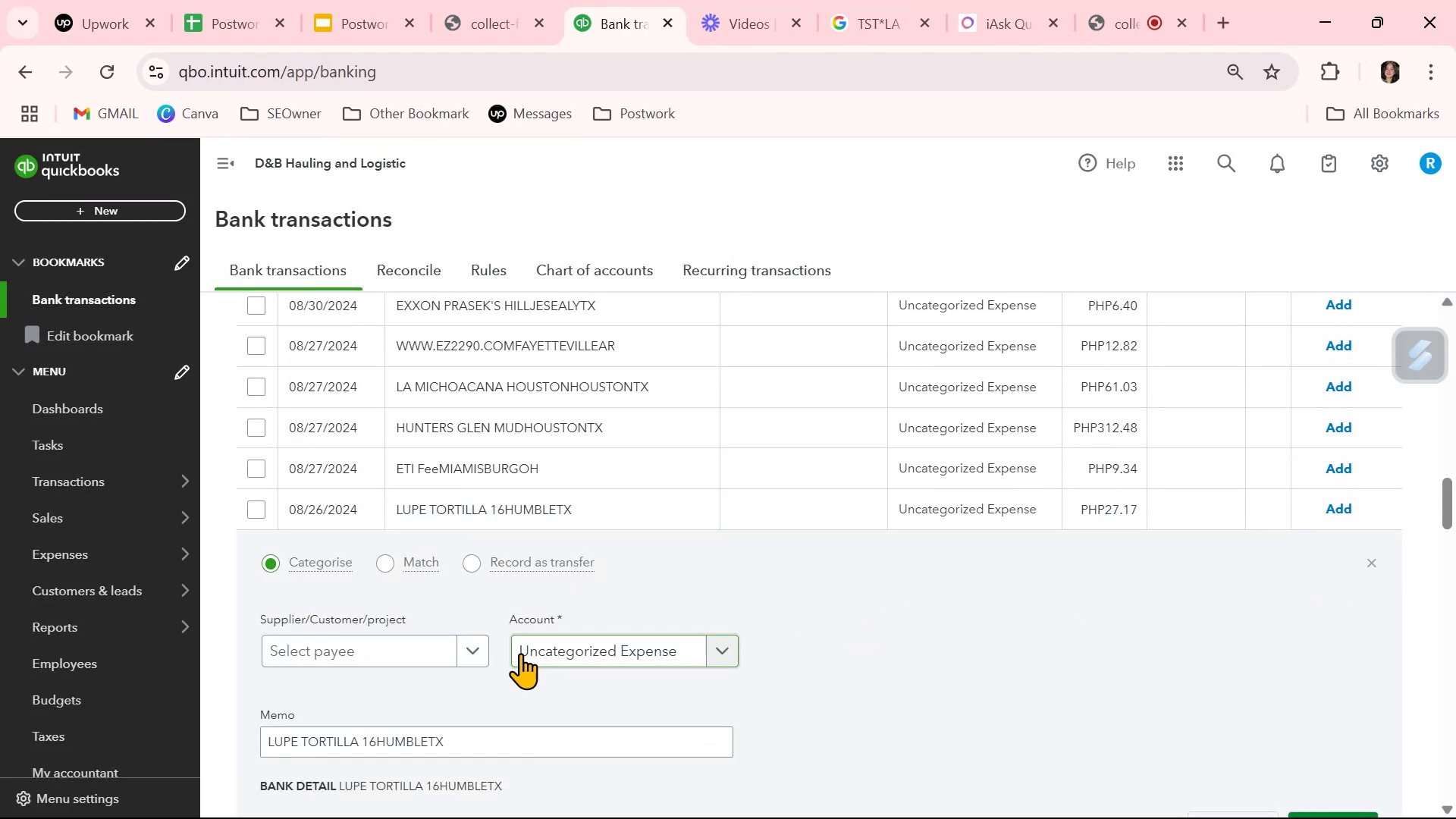 
left_click([433, 652])
 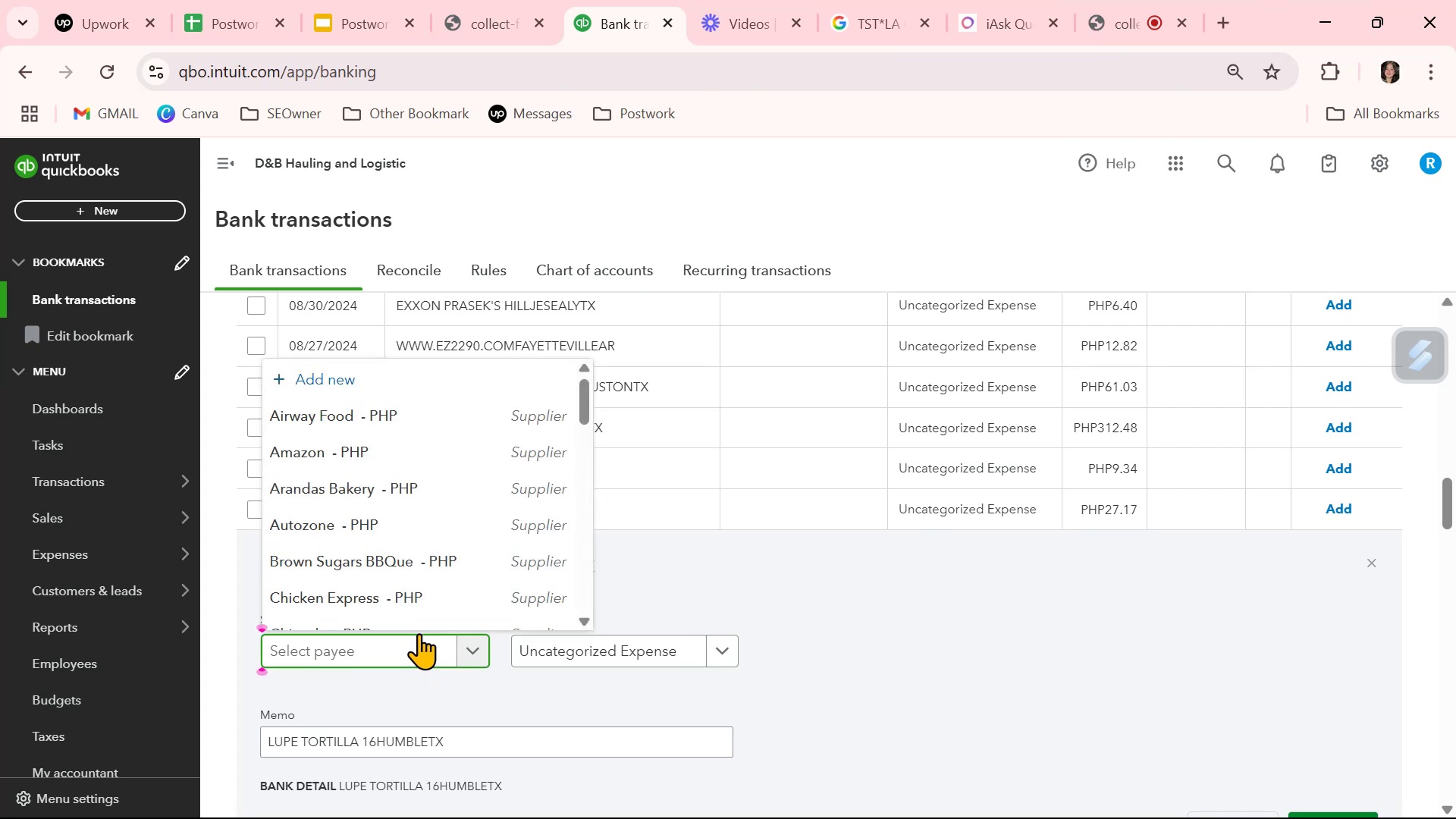 
scroll: coordinate [400, 551], scroll_direction: down, amount: 3.0
 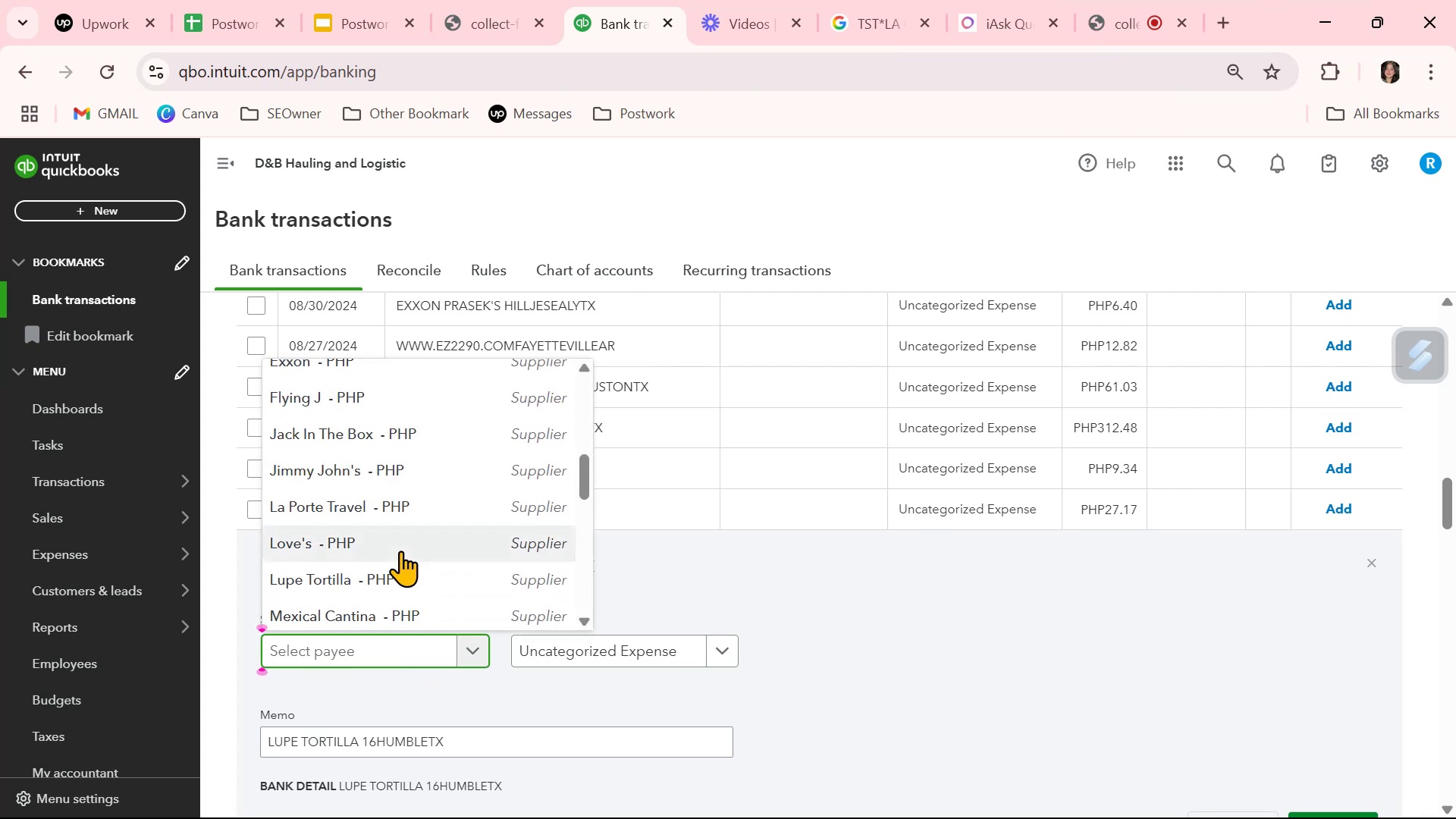 
left_click([389, 581])
 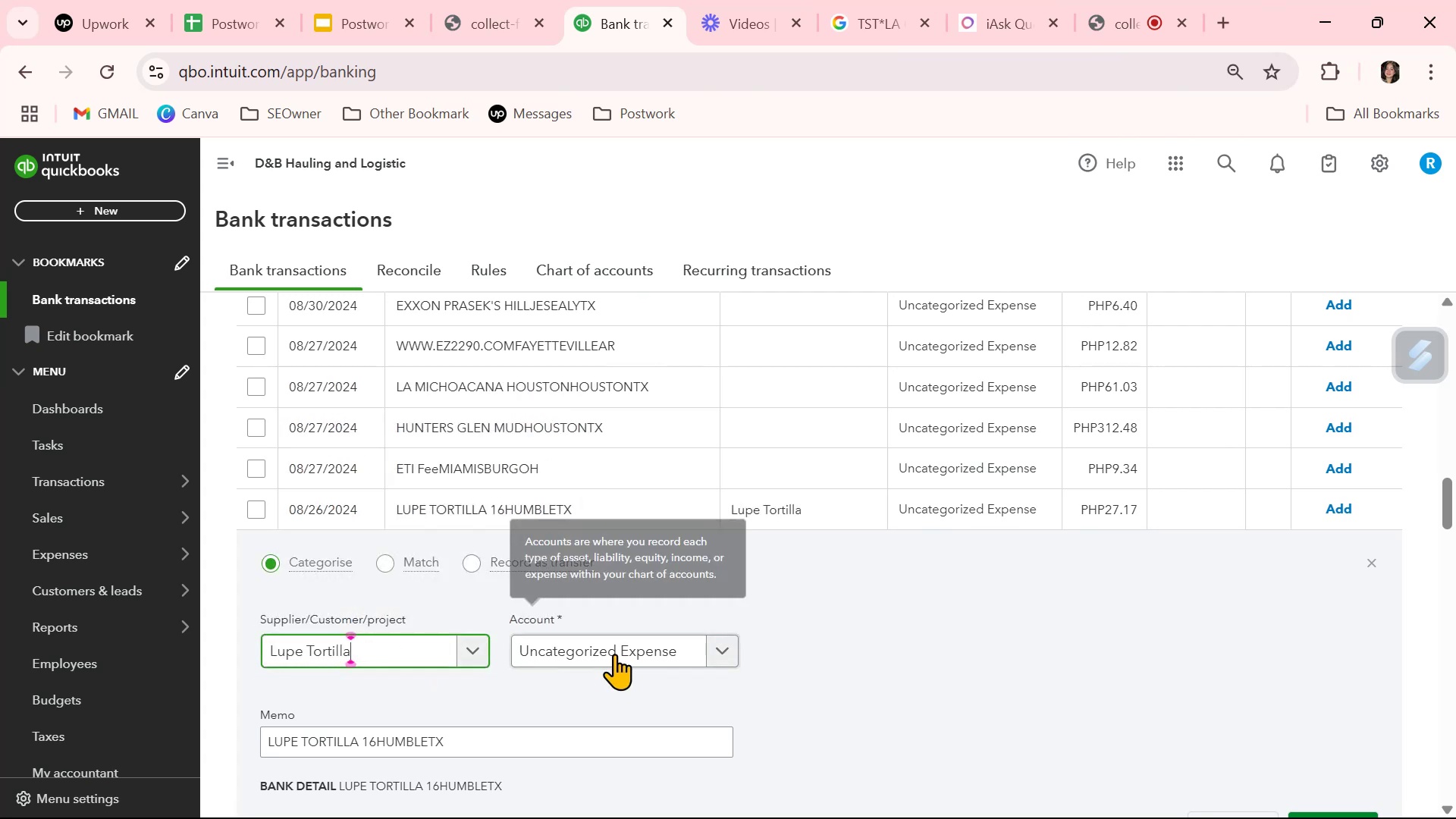 
left_click([615, 654])
 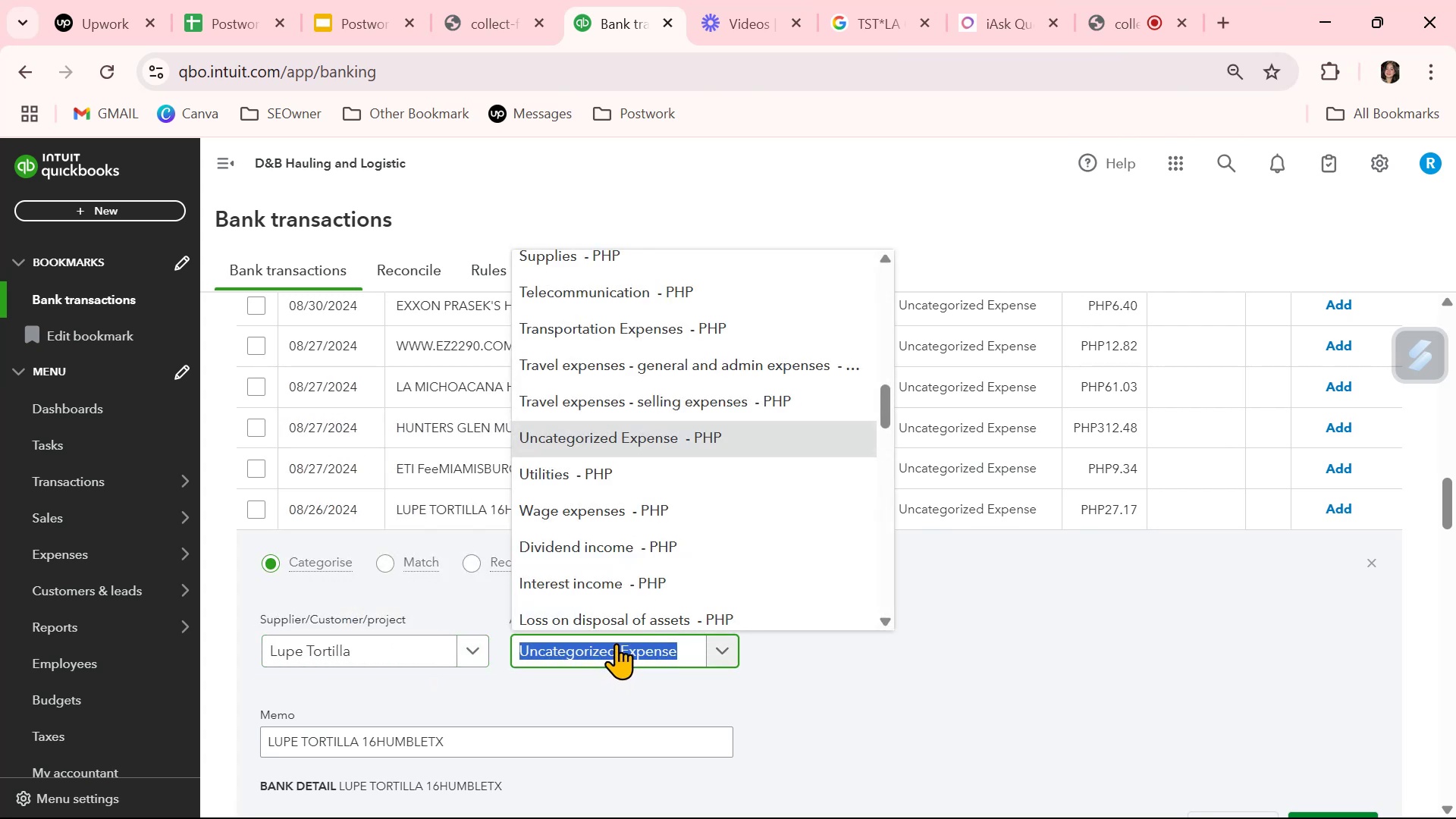 
type(mea)
 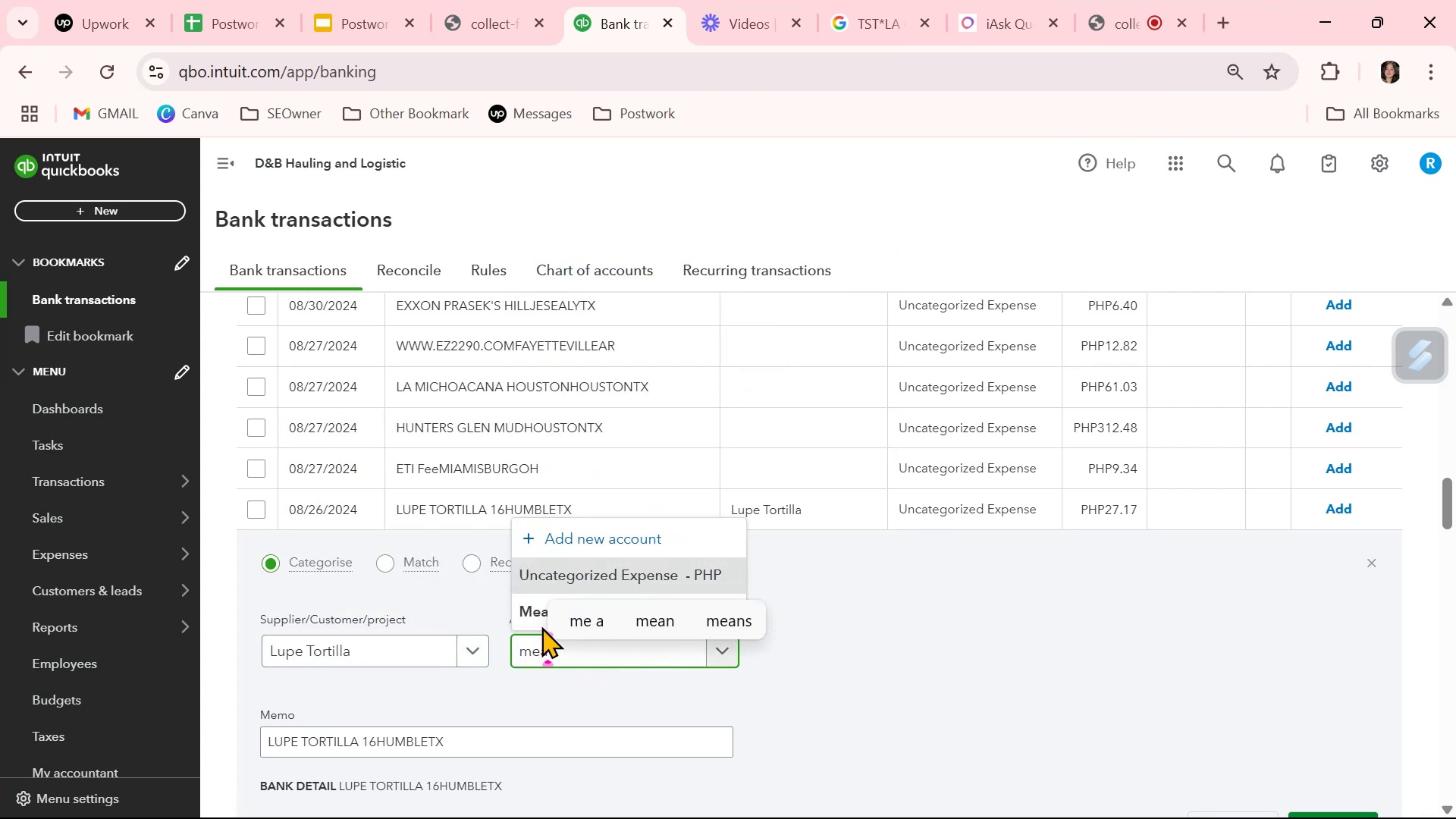 
left_click([531, 613])
 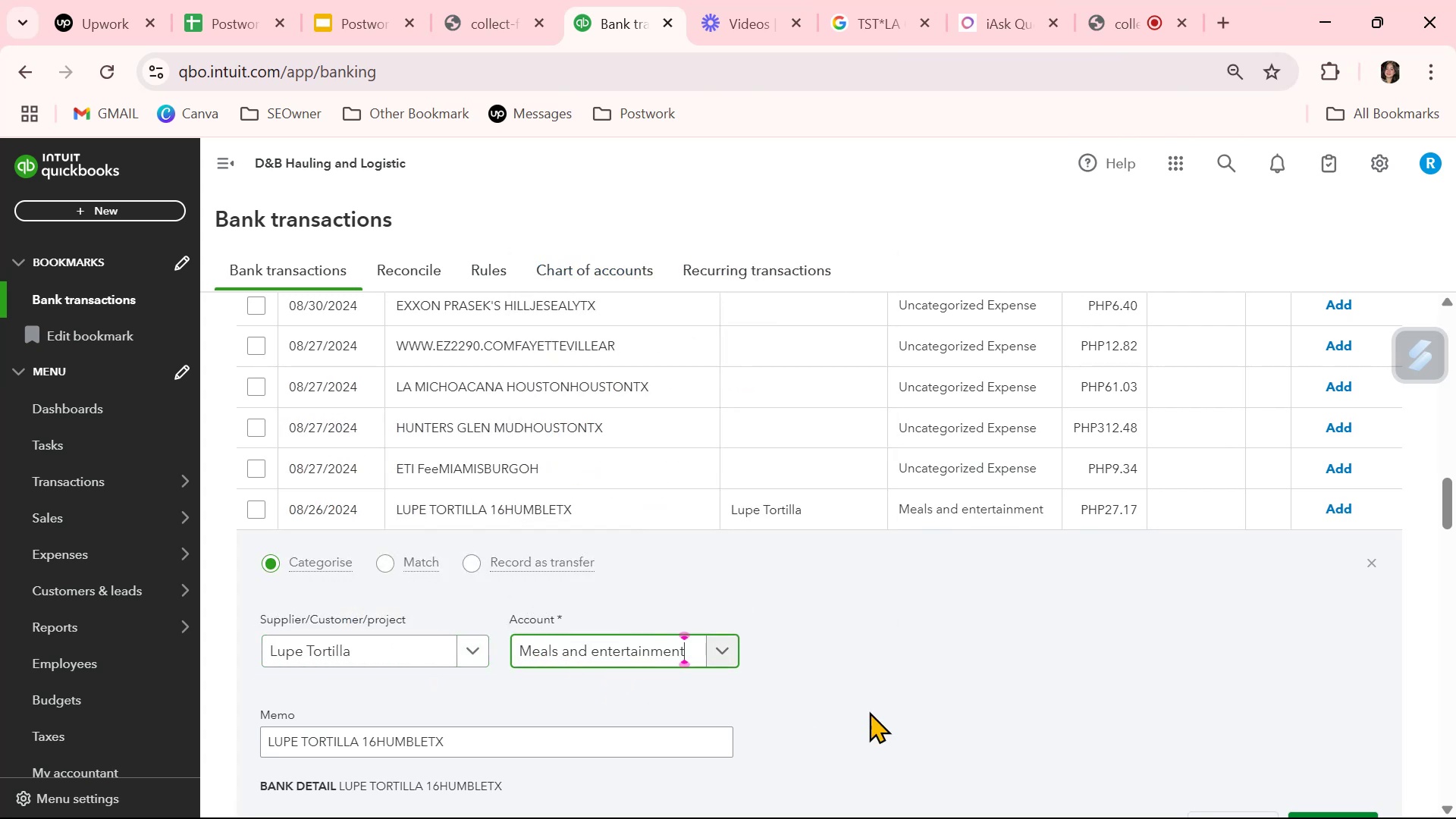 
scroll: coordinate [1001, 683], scroll_direction: down, amount: 1.0
 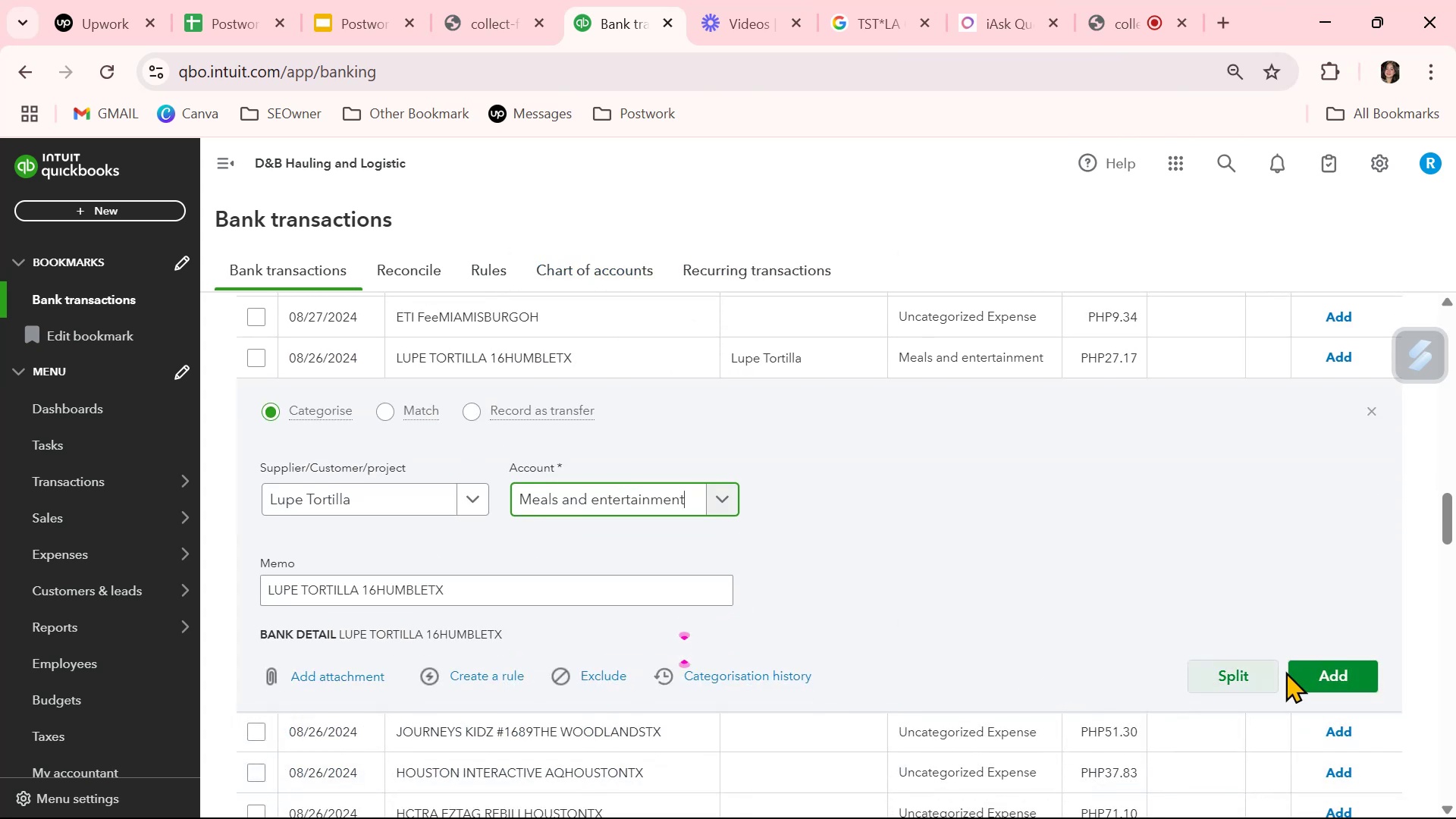 
left_click([1319, 673])
 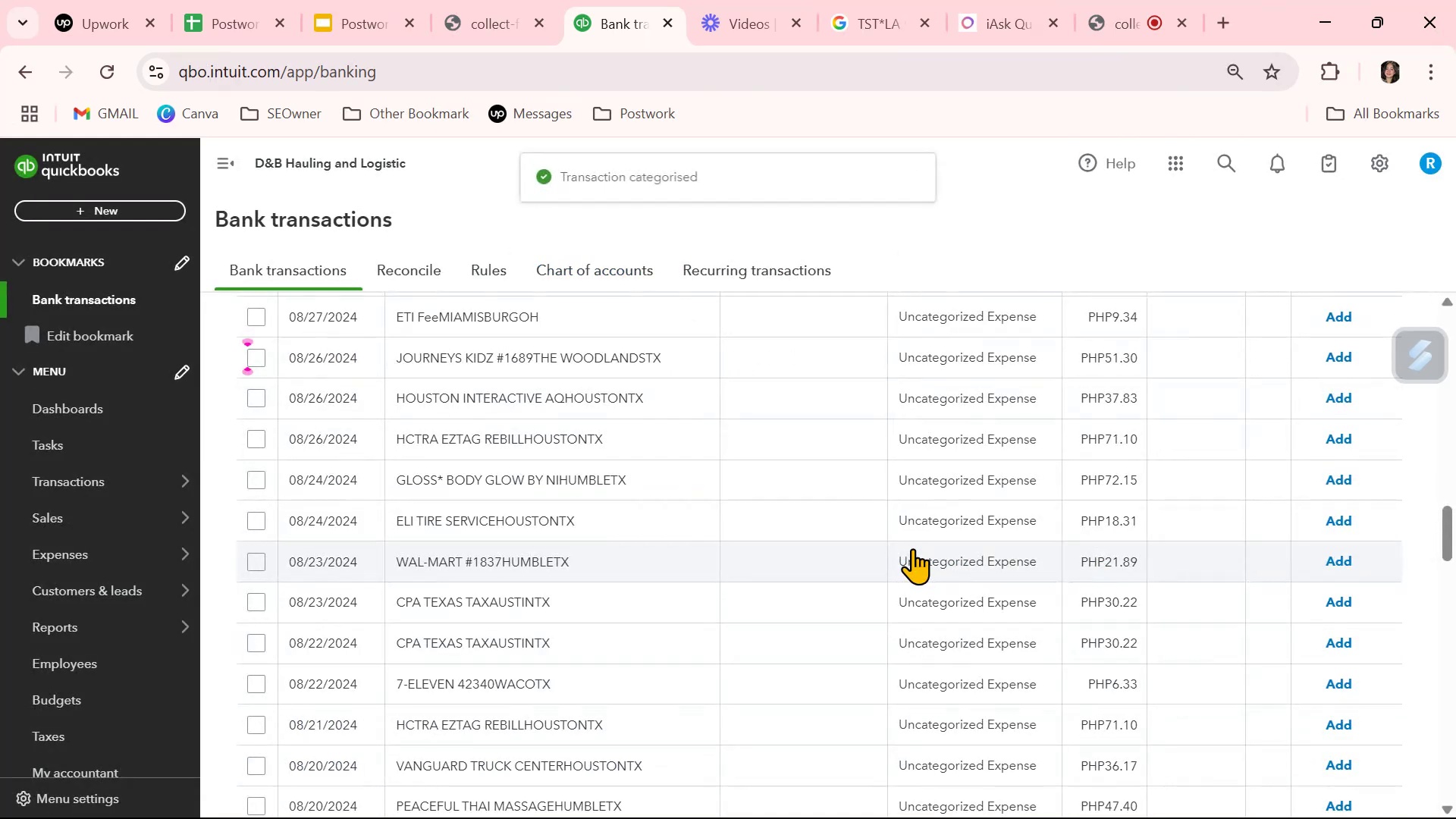 
scroll: coordinate [912, 548], scroll_direction: up, amount: 1.0
 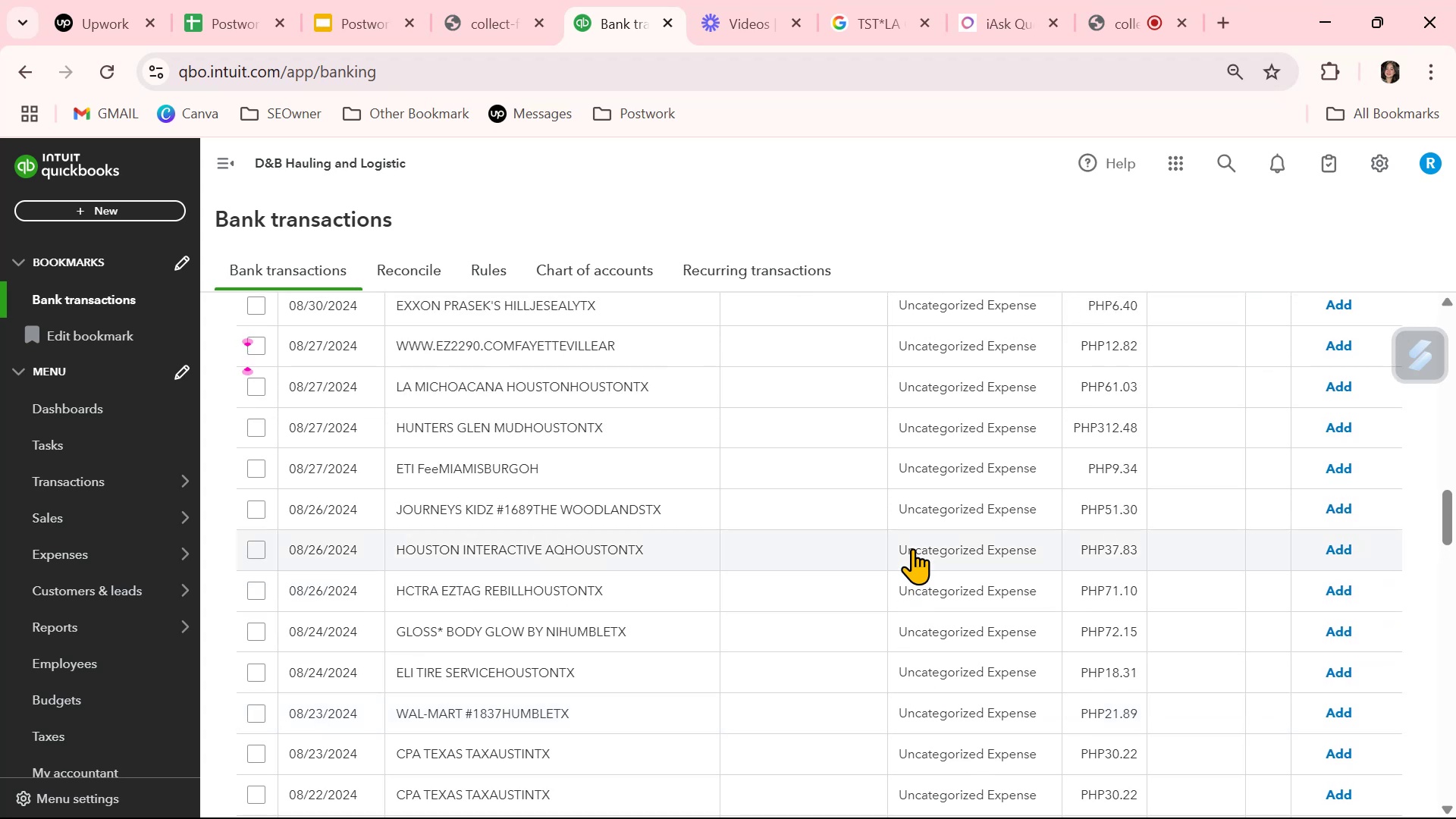 
wait(7.74)
 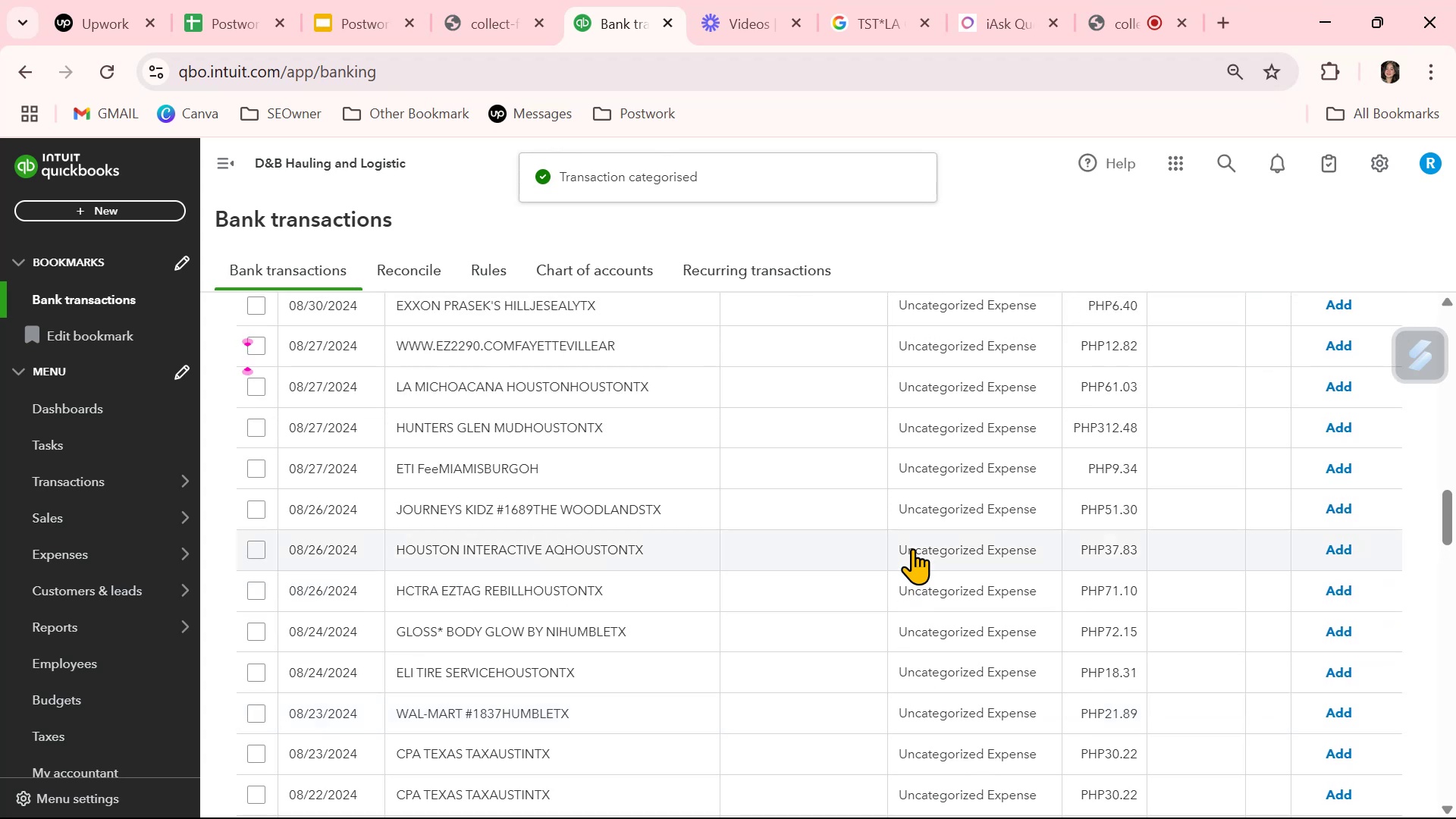 
scroll: coordinate [913, 548], scroll_direction: up, amount: 2.0
 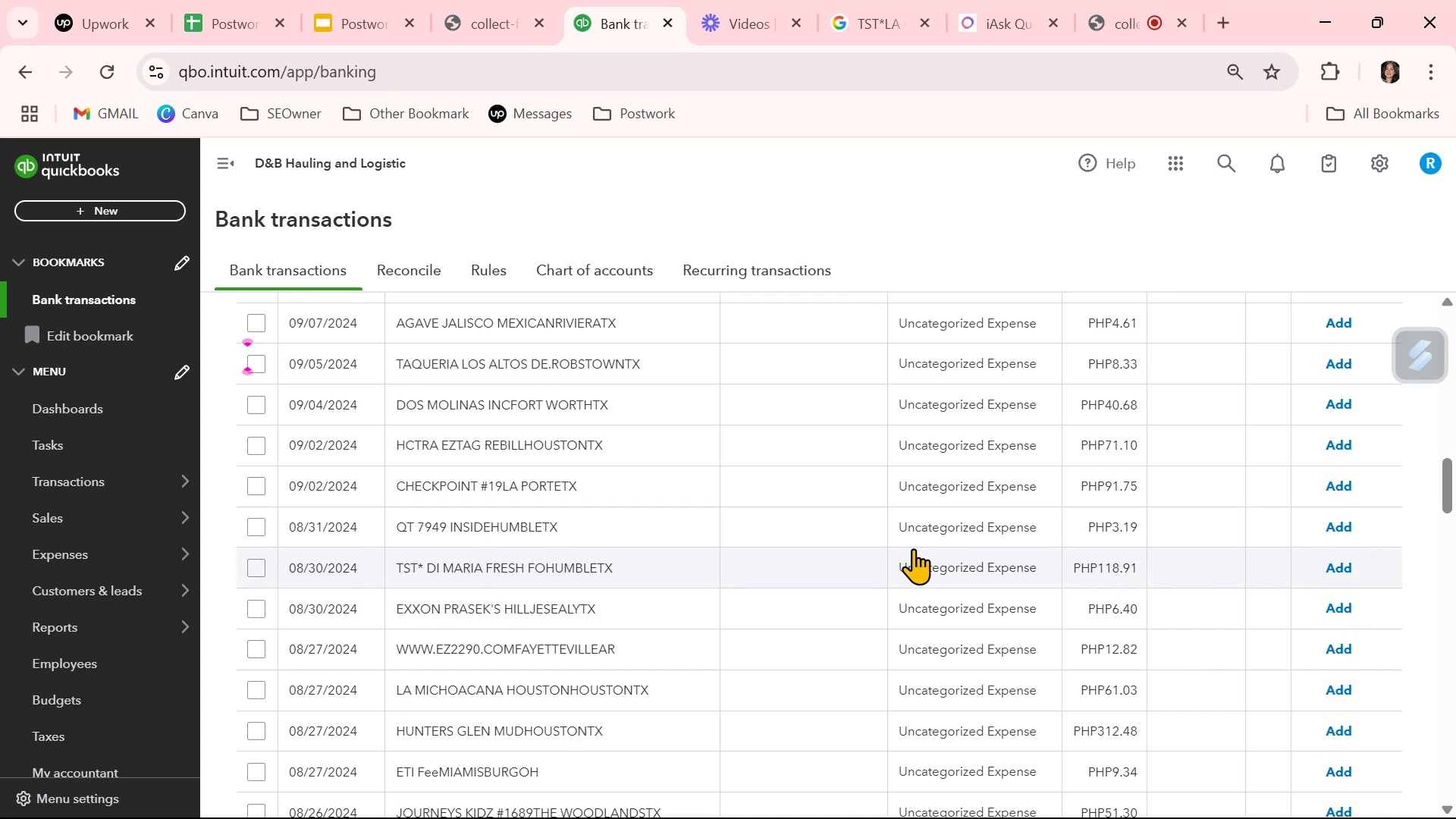 
wait(6.15)
 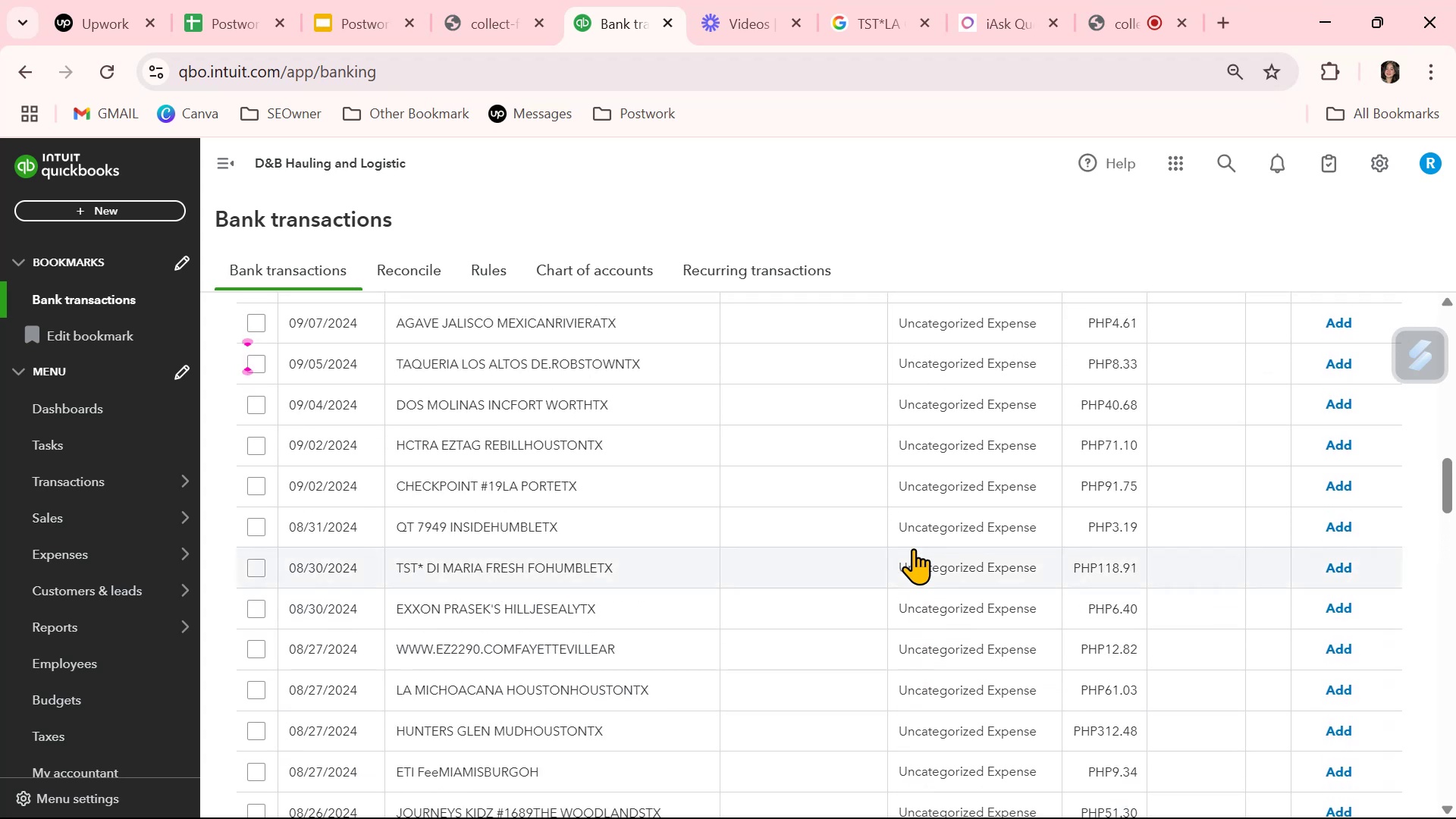 
scroll: coordinate [825, 573], scroll_direction: up, amount: 9.0
 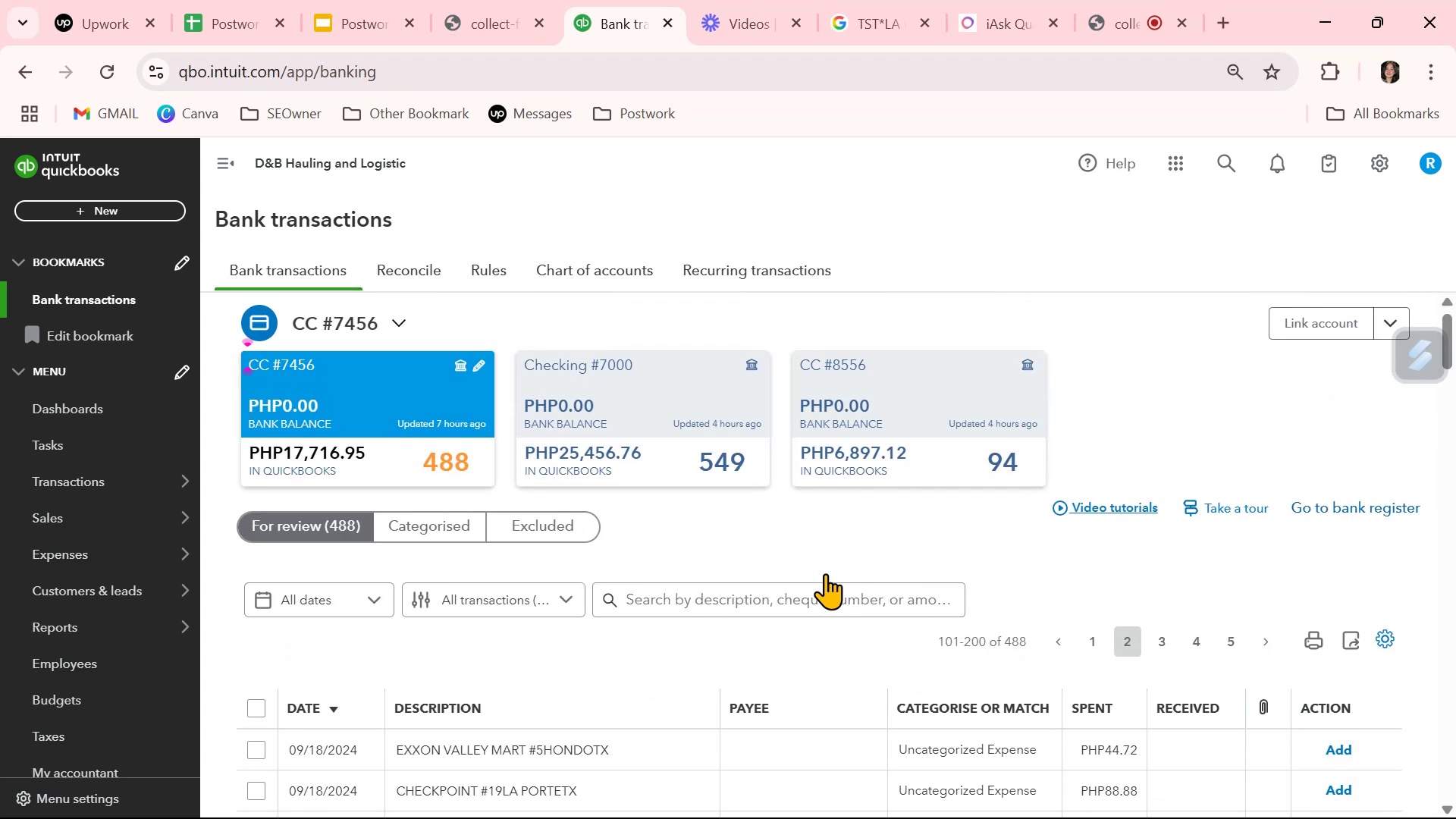 
scroll: coordinate [825, 573], scroll_direction: down, amount: 2.0
 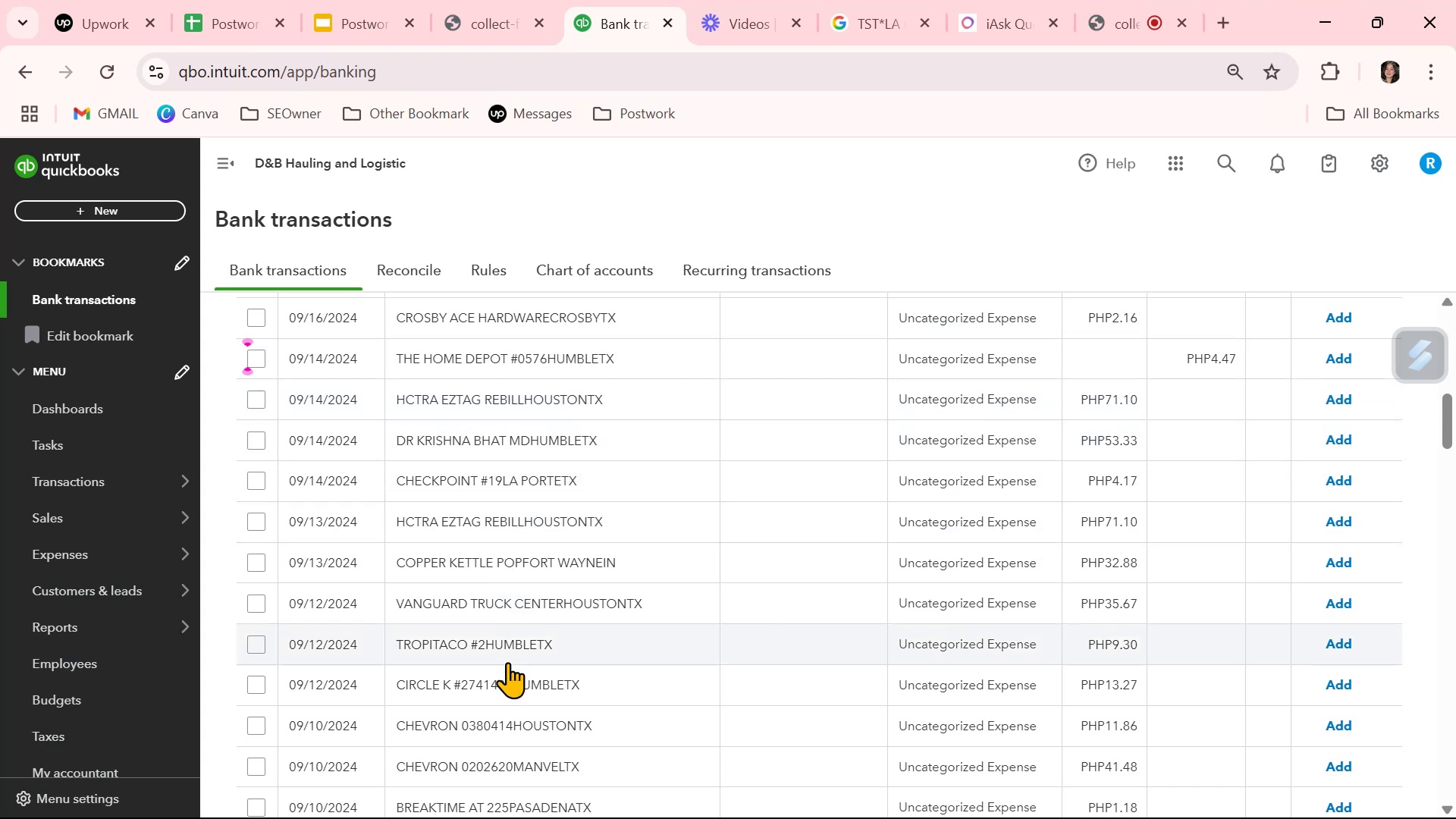 
left_click([510, 657])
 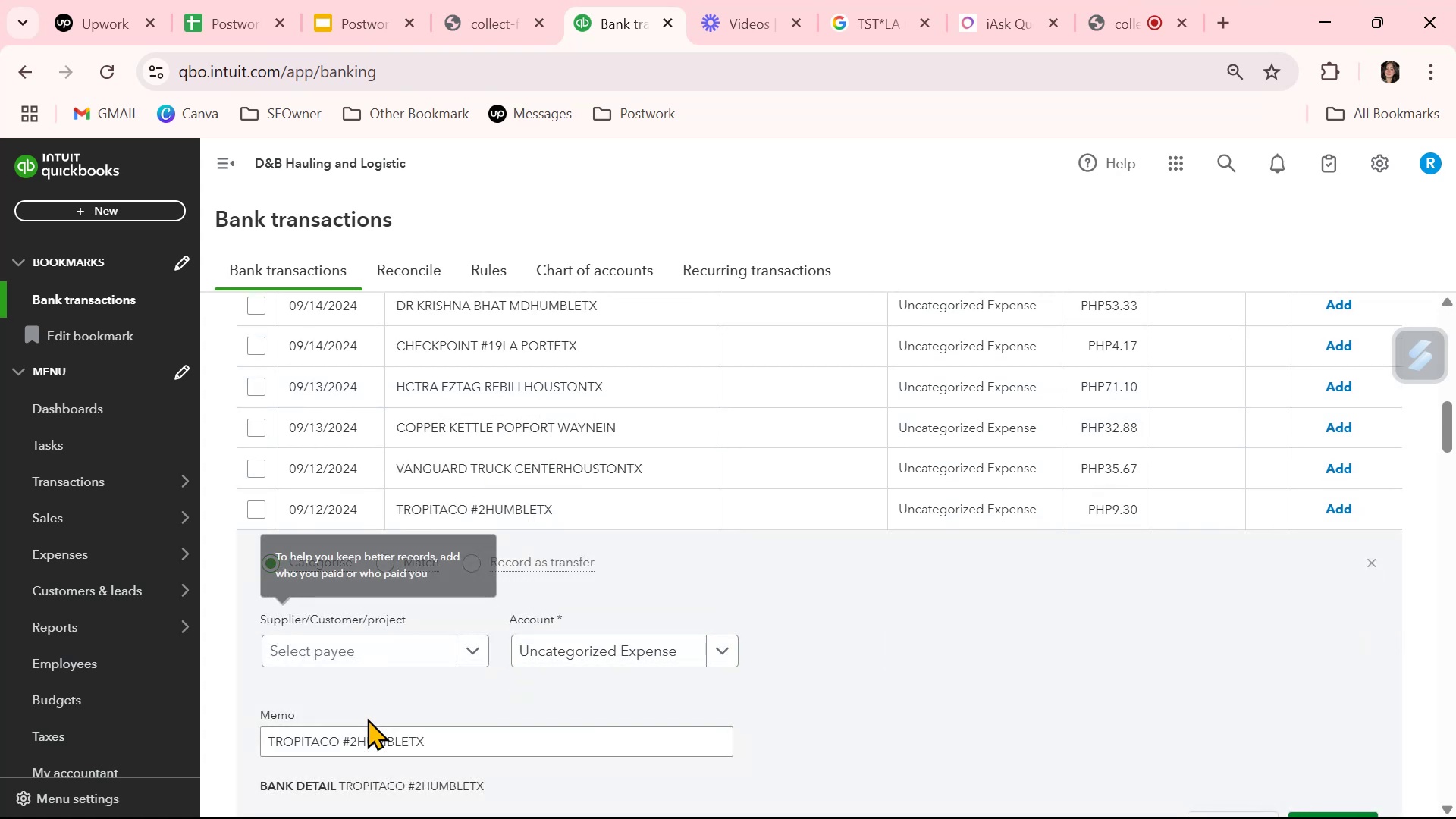 
left_click([373, 748])
 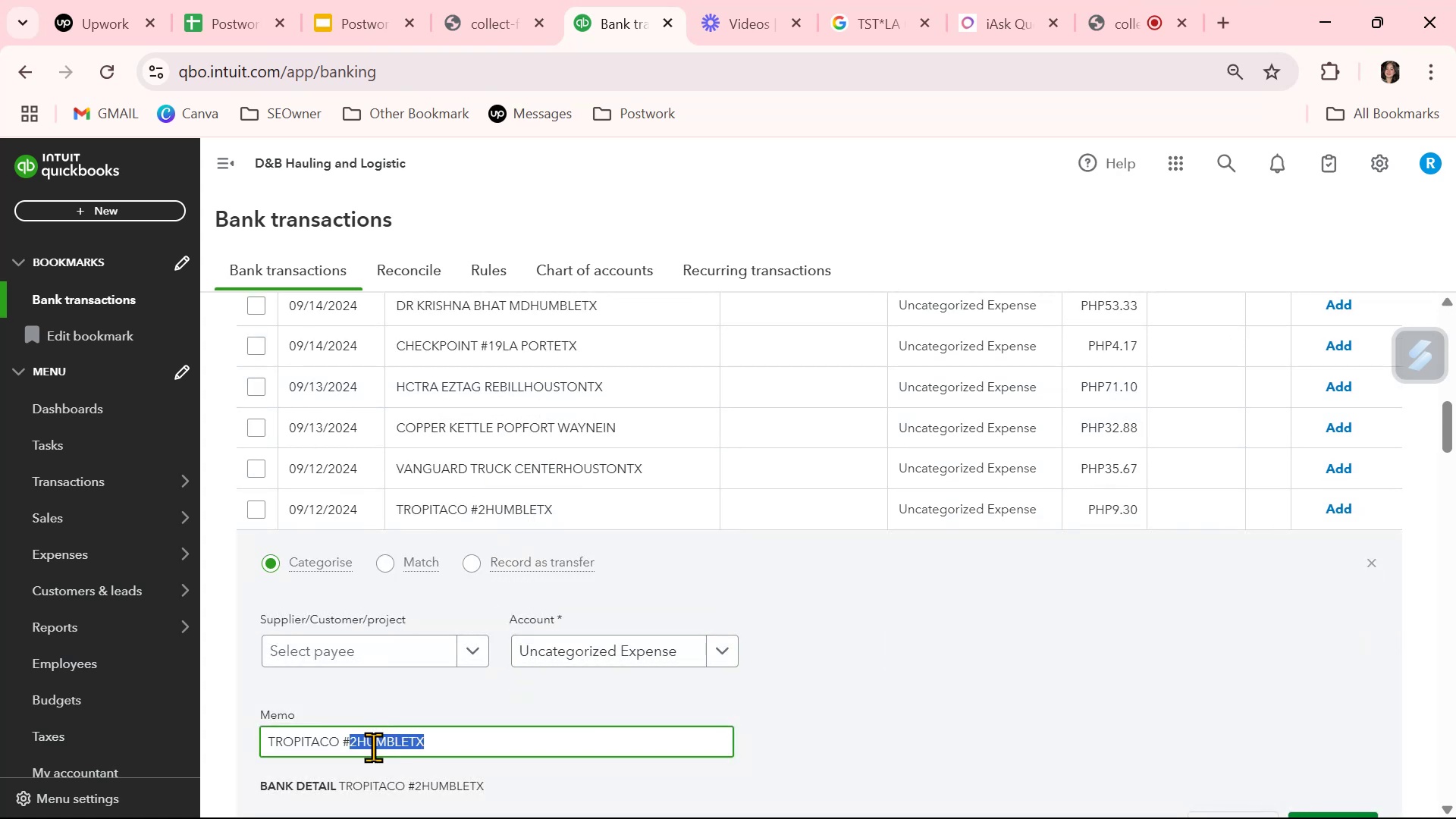 
triple_click([373, 747])
 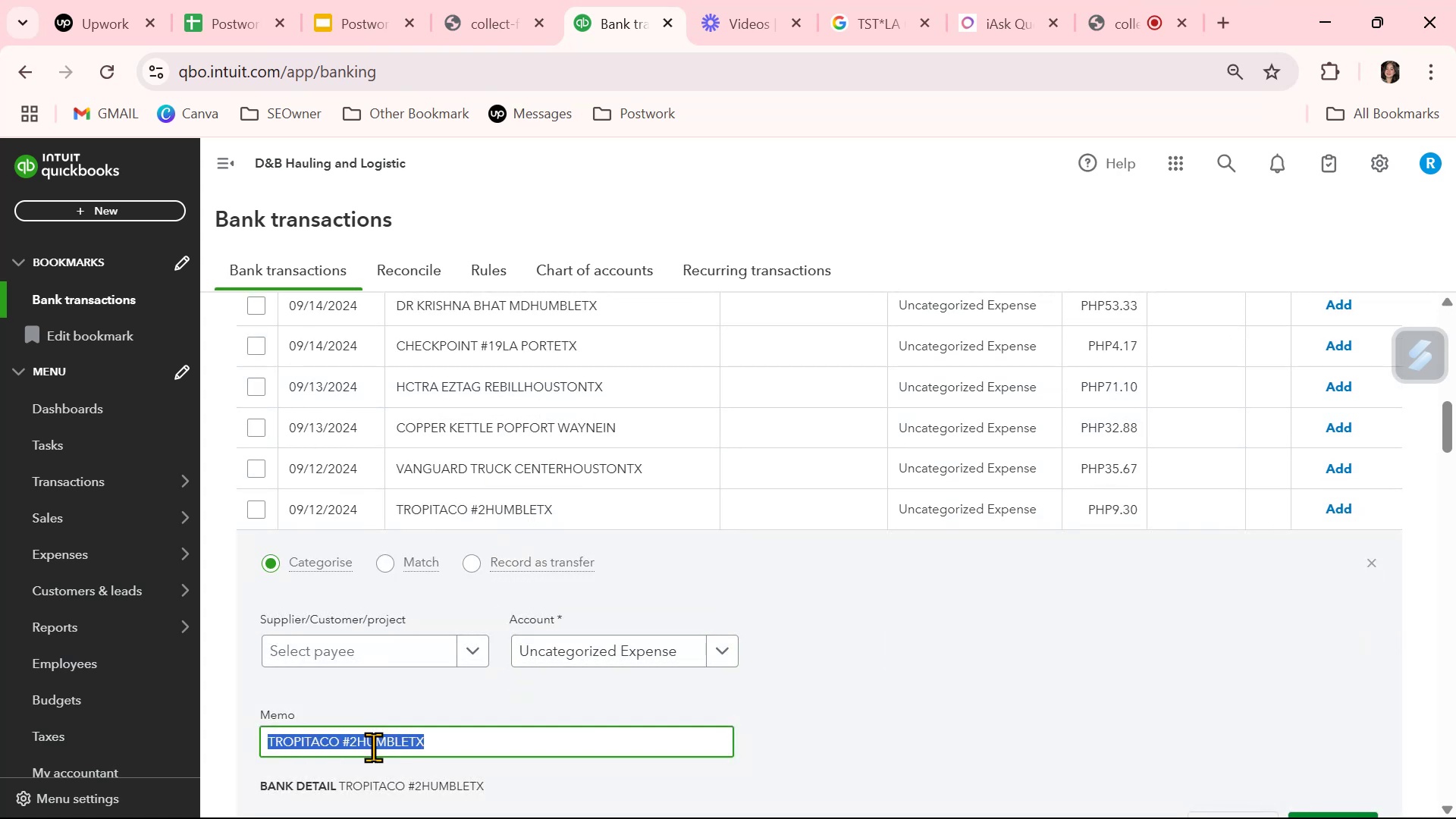 
key(Control+ControlLeft)
 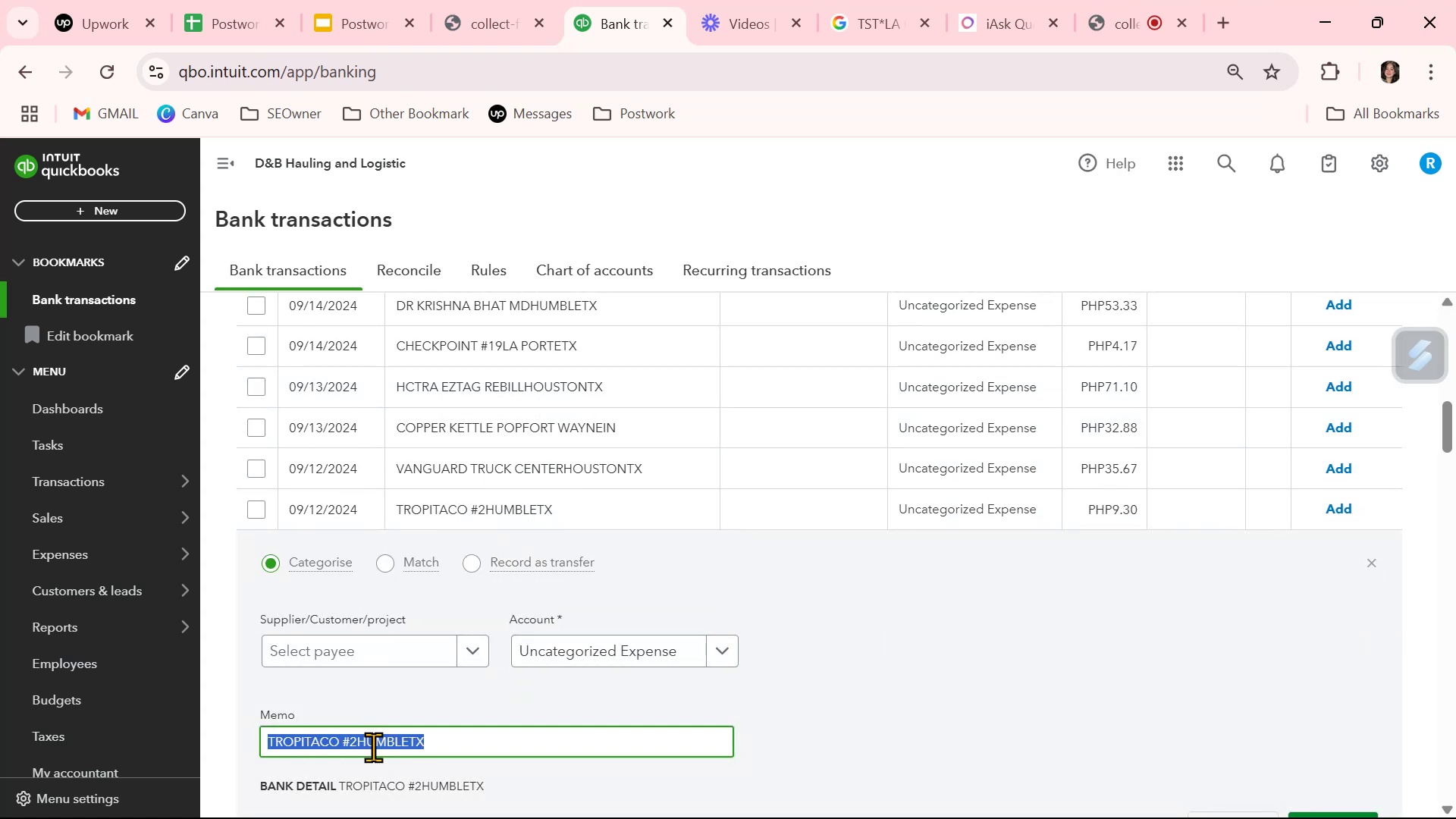 
key(Control+C)
 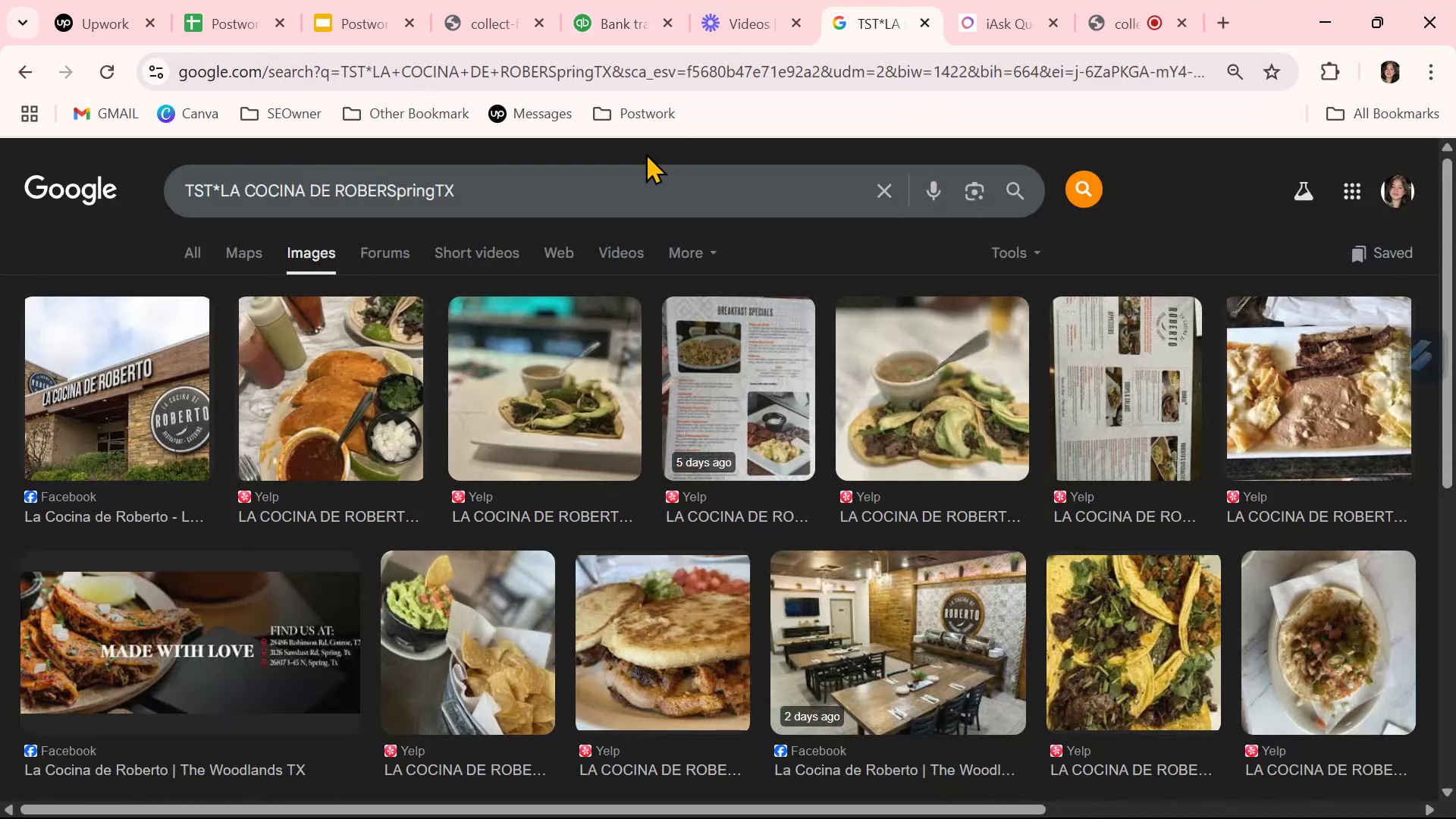 
double_click([624, 187])
 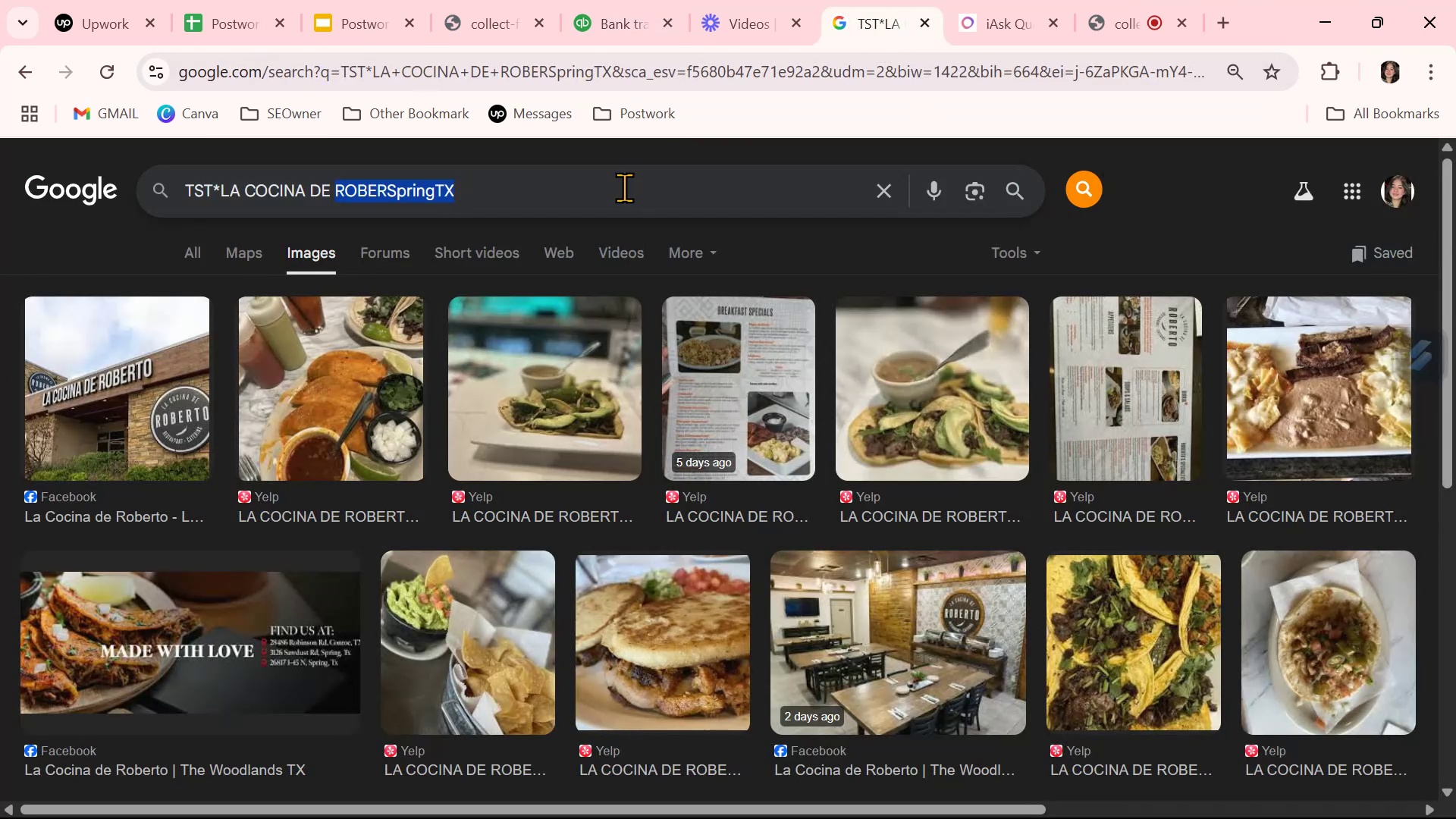 
triple_click([624, 187])
 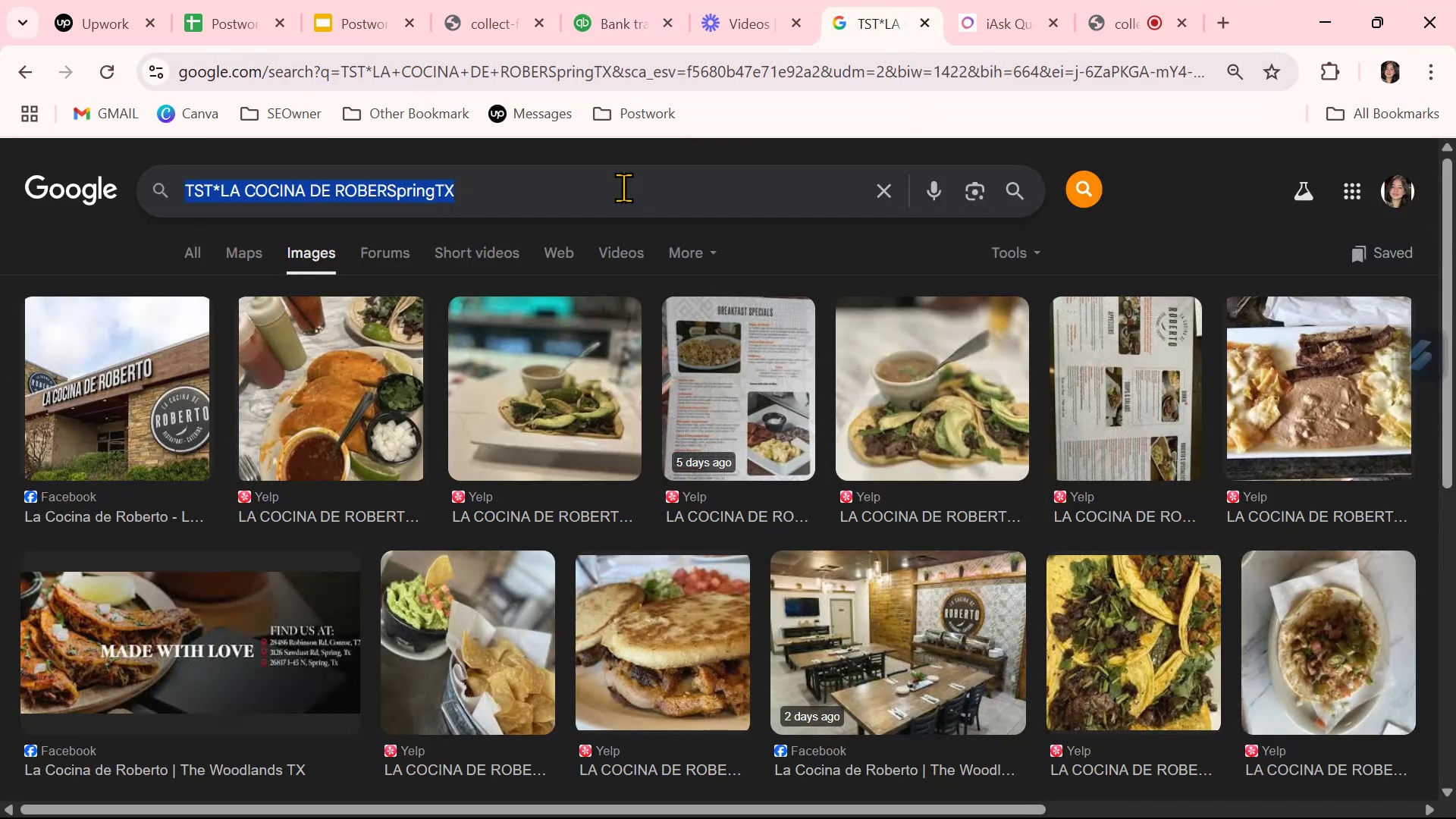 
key(Control+ControlLeft)
 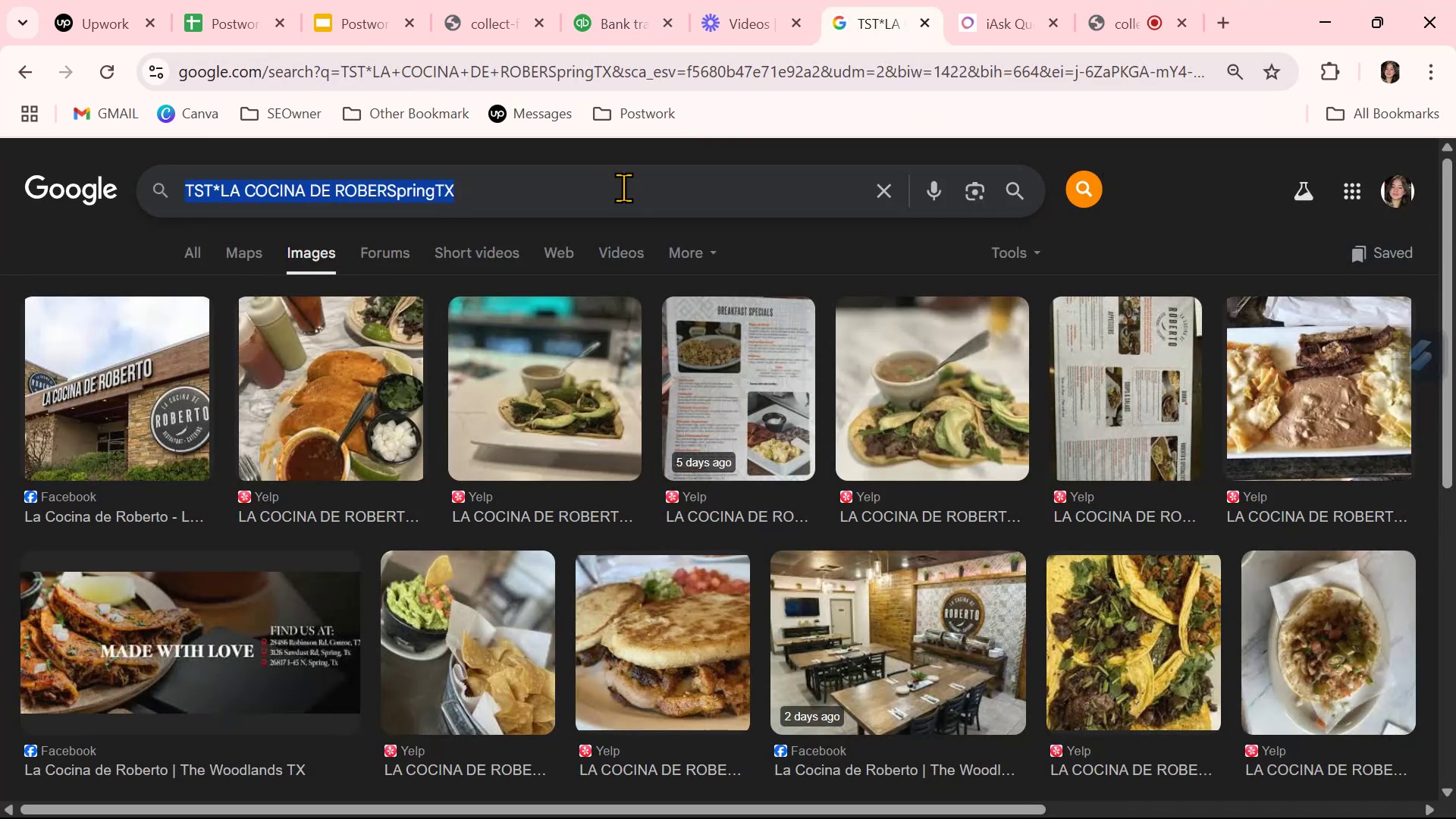 
key(Control+V)
 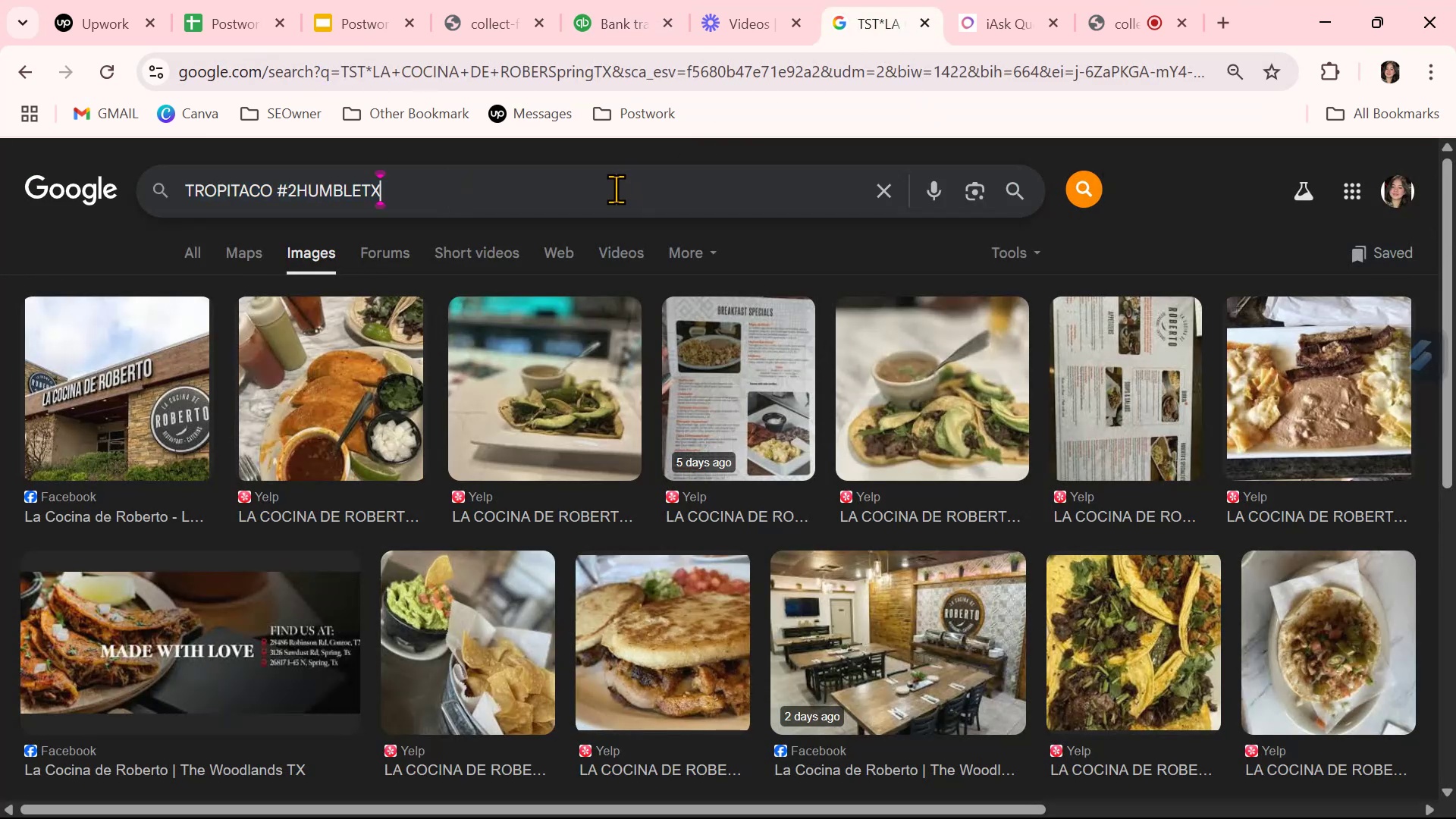 
key(NumpadEnter)
 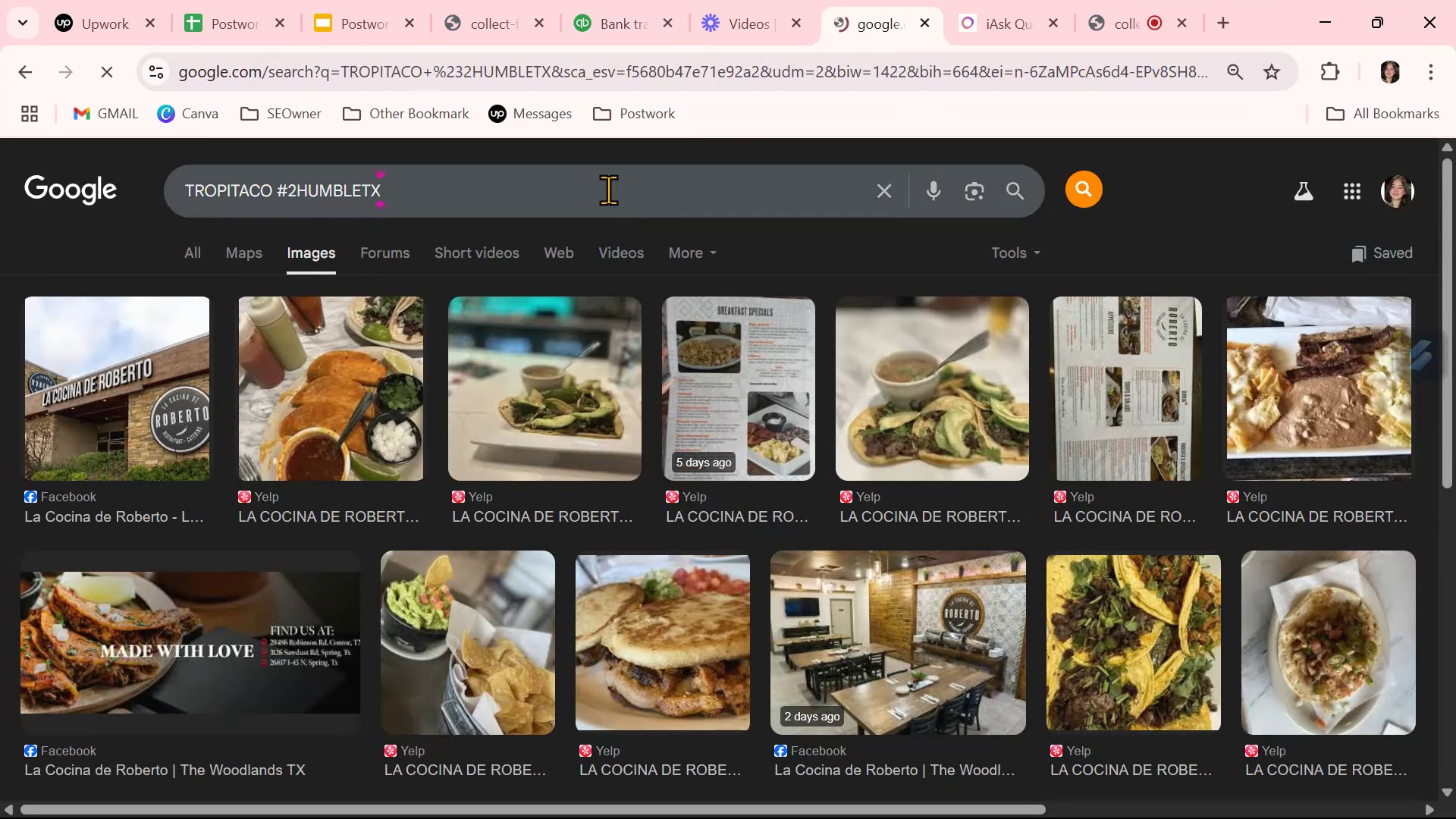 
mouse_move([686, 425])
 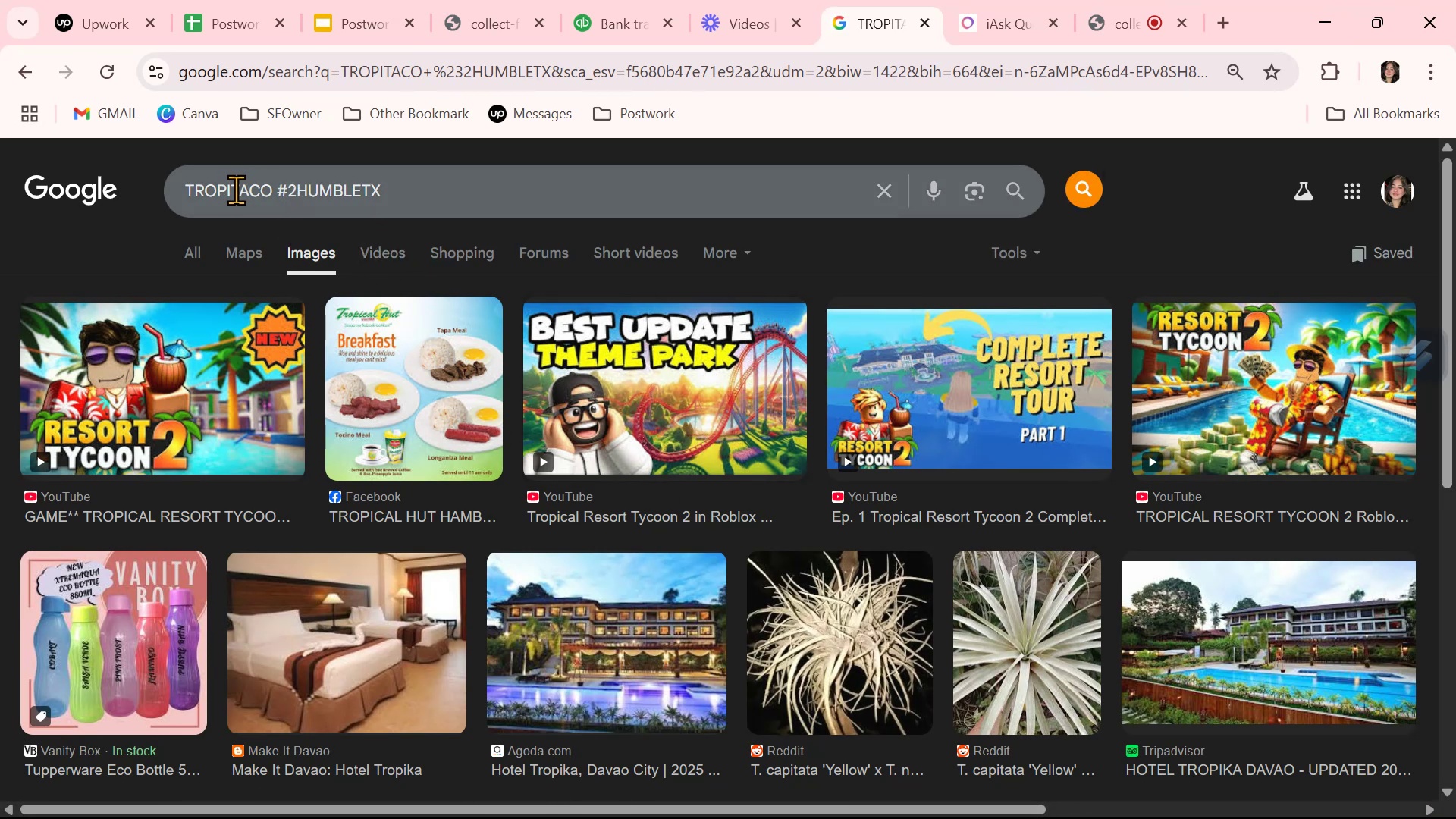 
left_click([233, 190])
 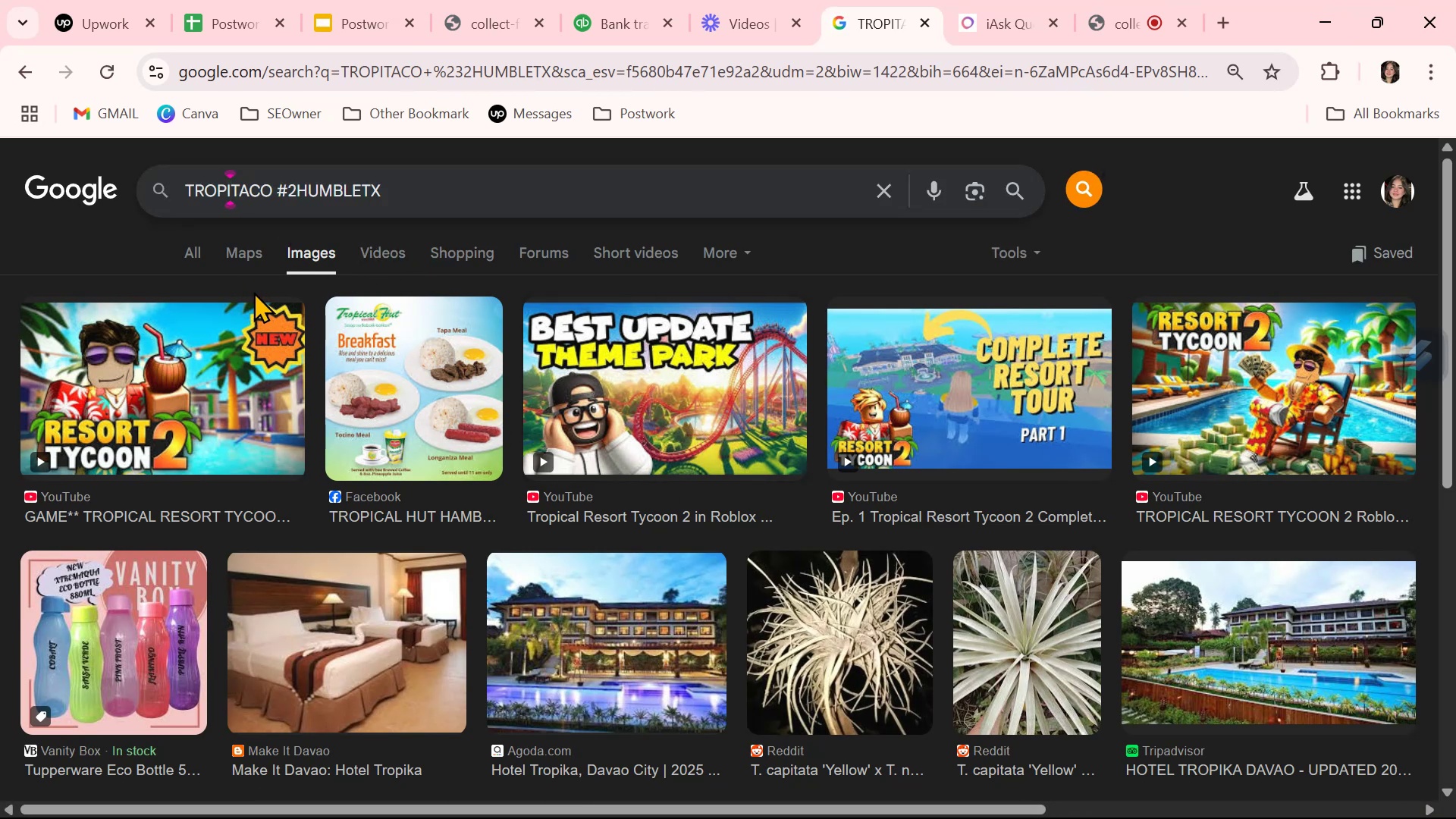 
key(Space)
 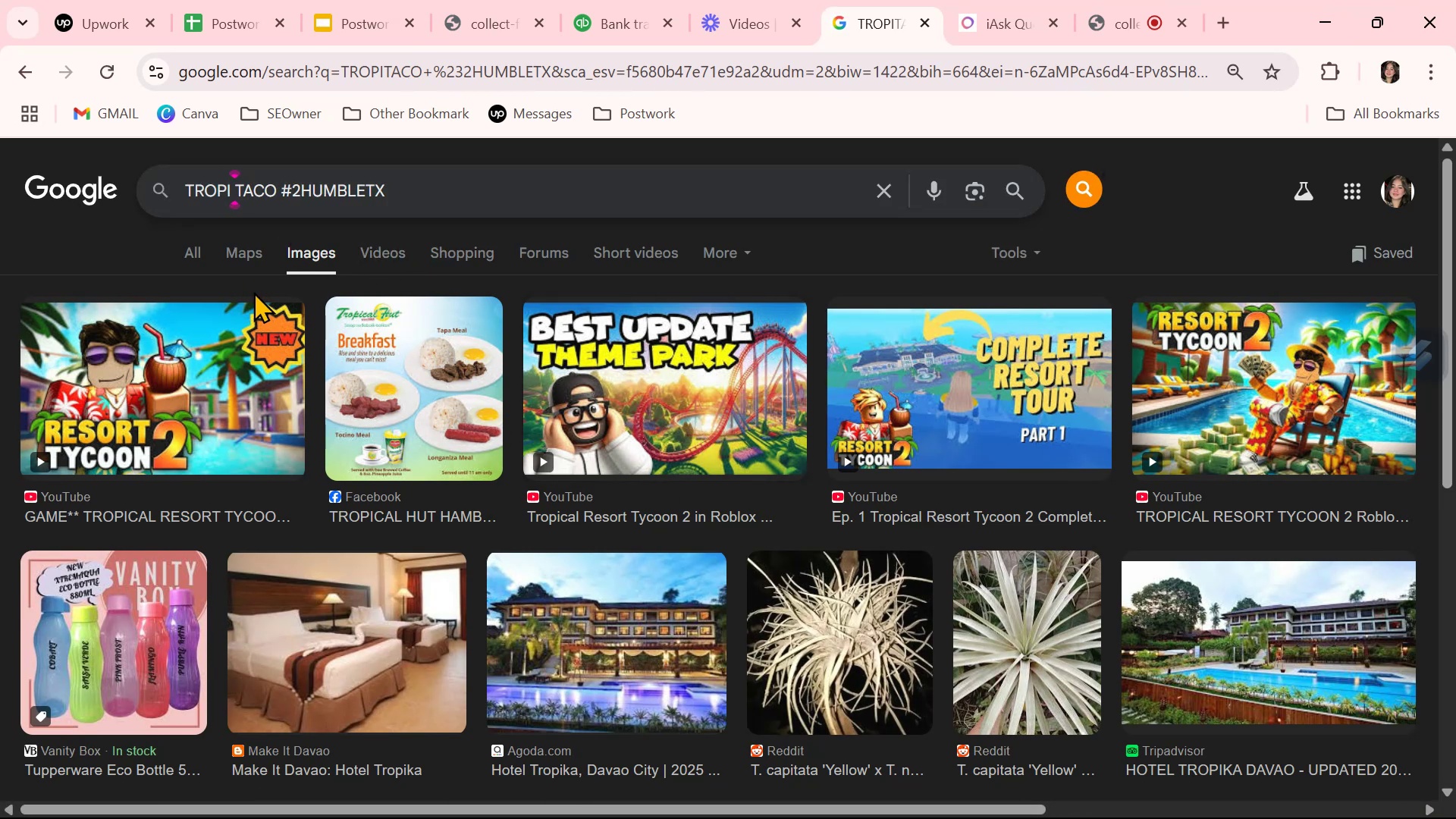 
key(Enter)
 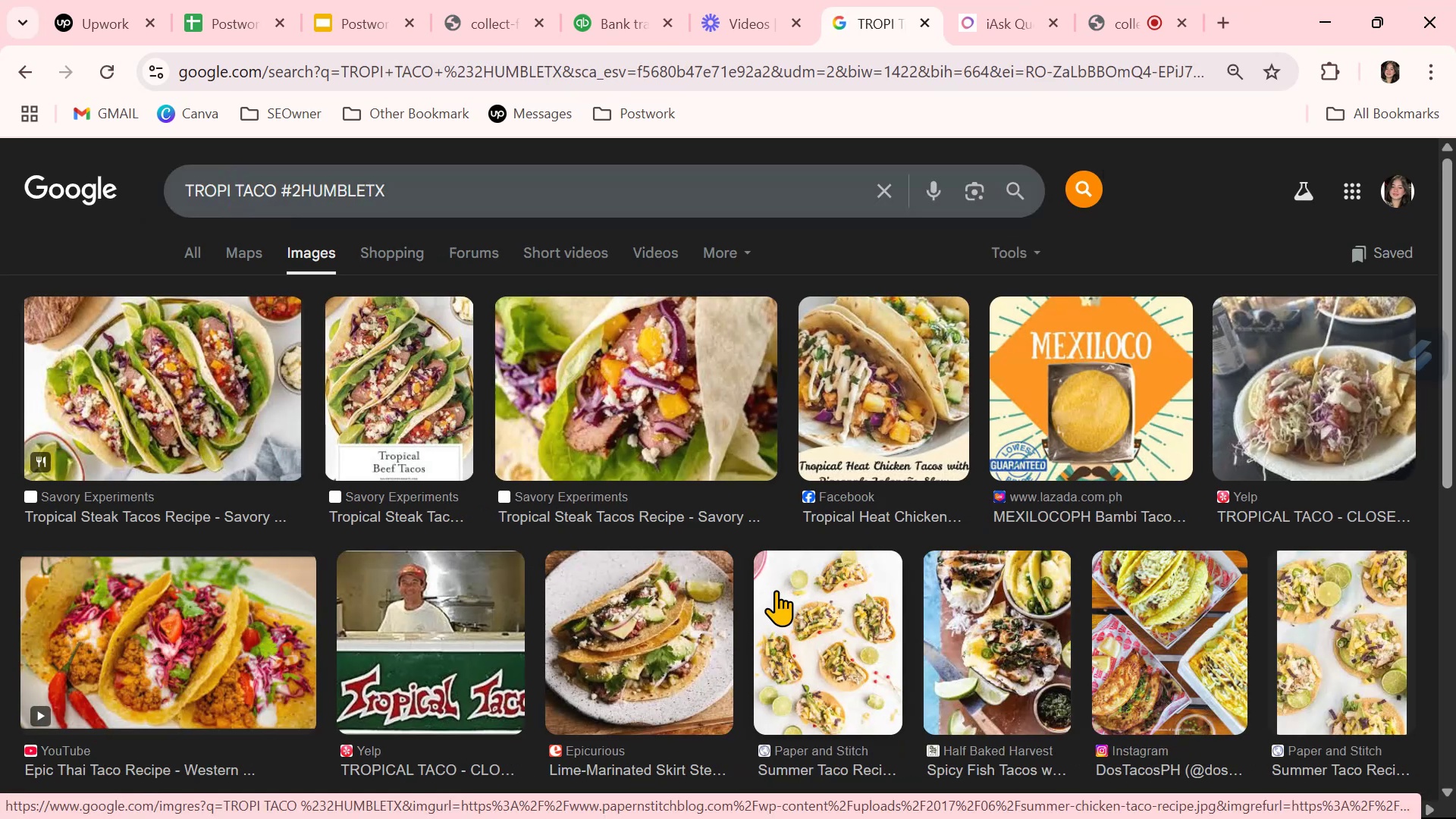 
wait(14.38)
 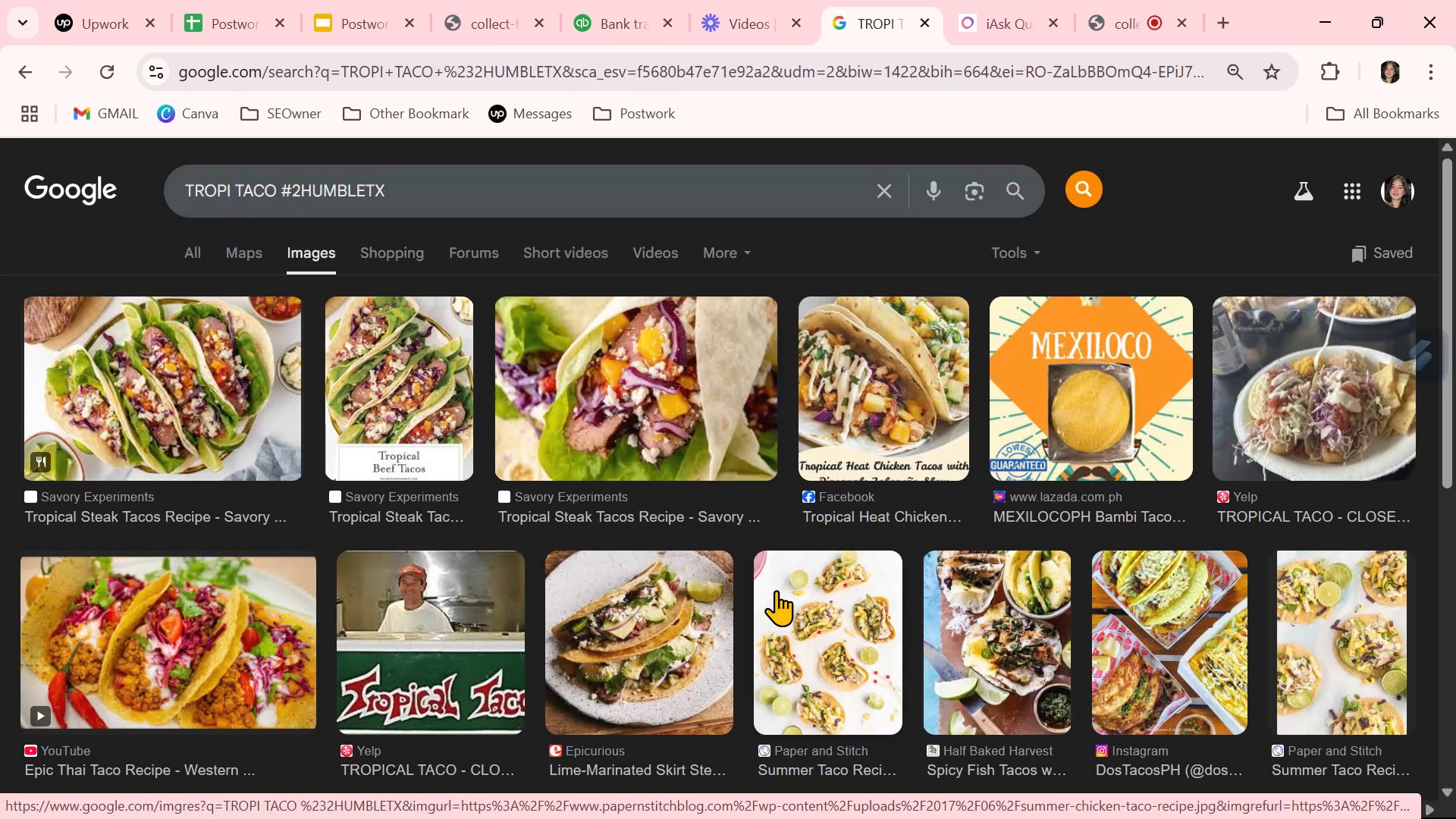 
left_click([604, 8])
 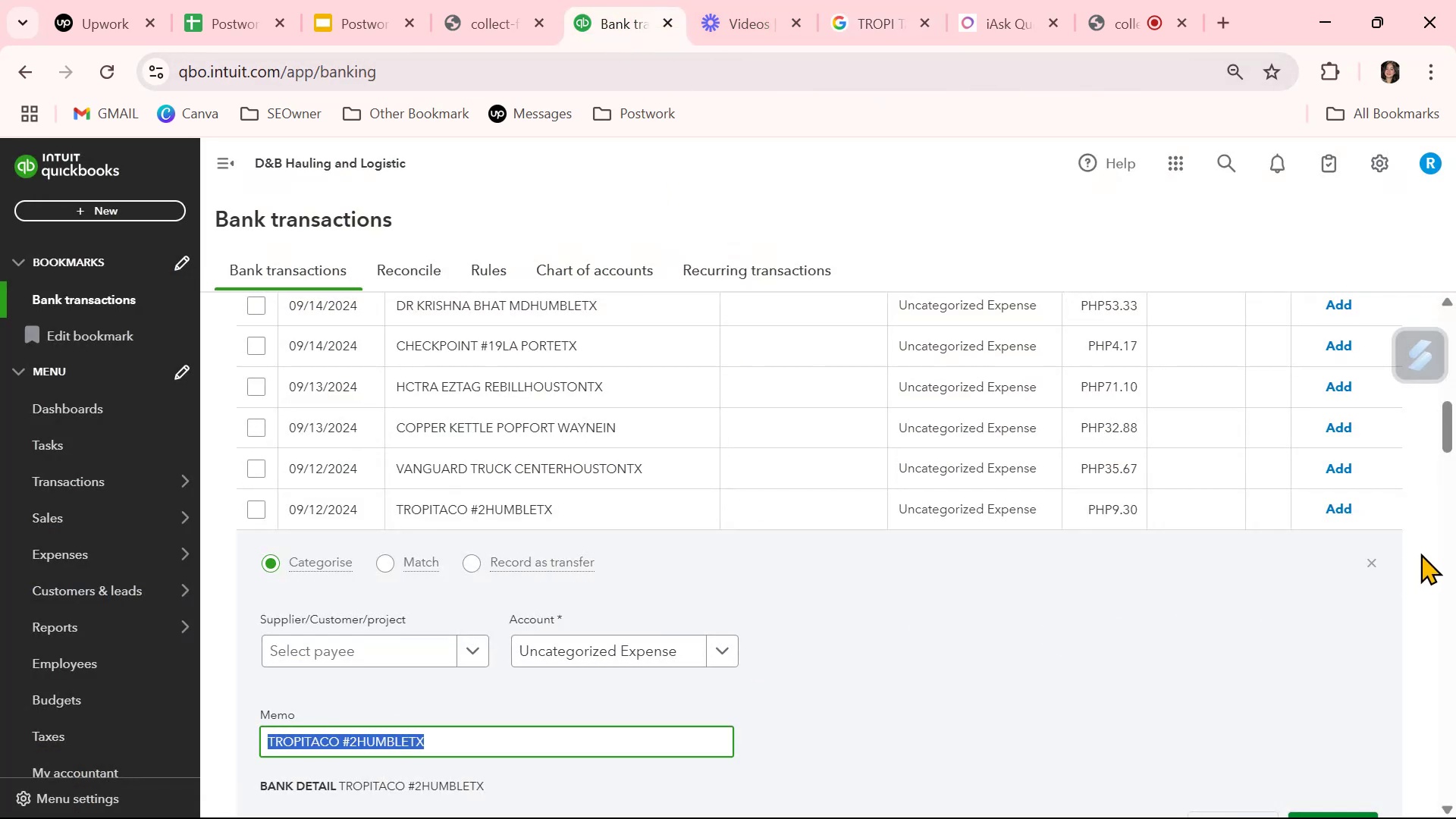 
left_click([1374, 560])
 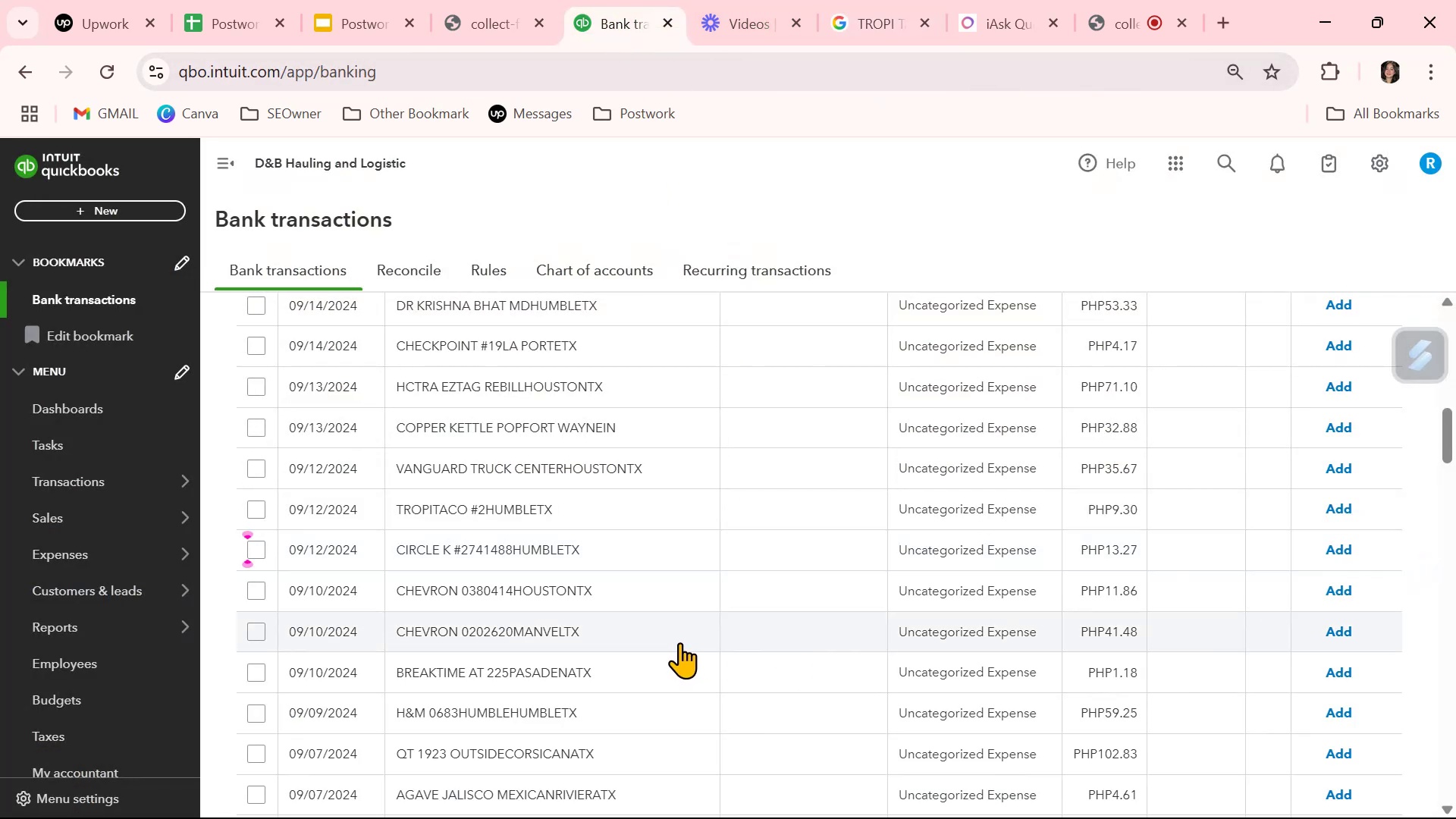 
left_click([663, 664])
 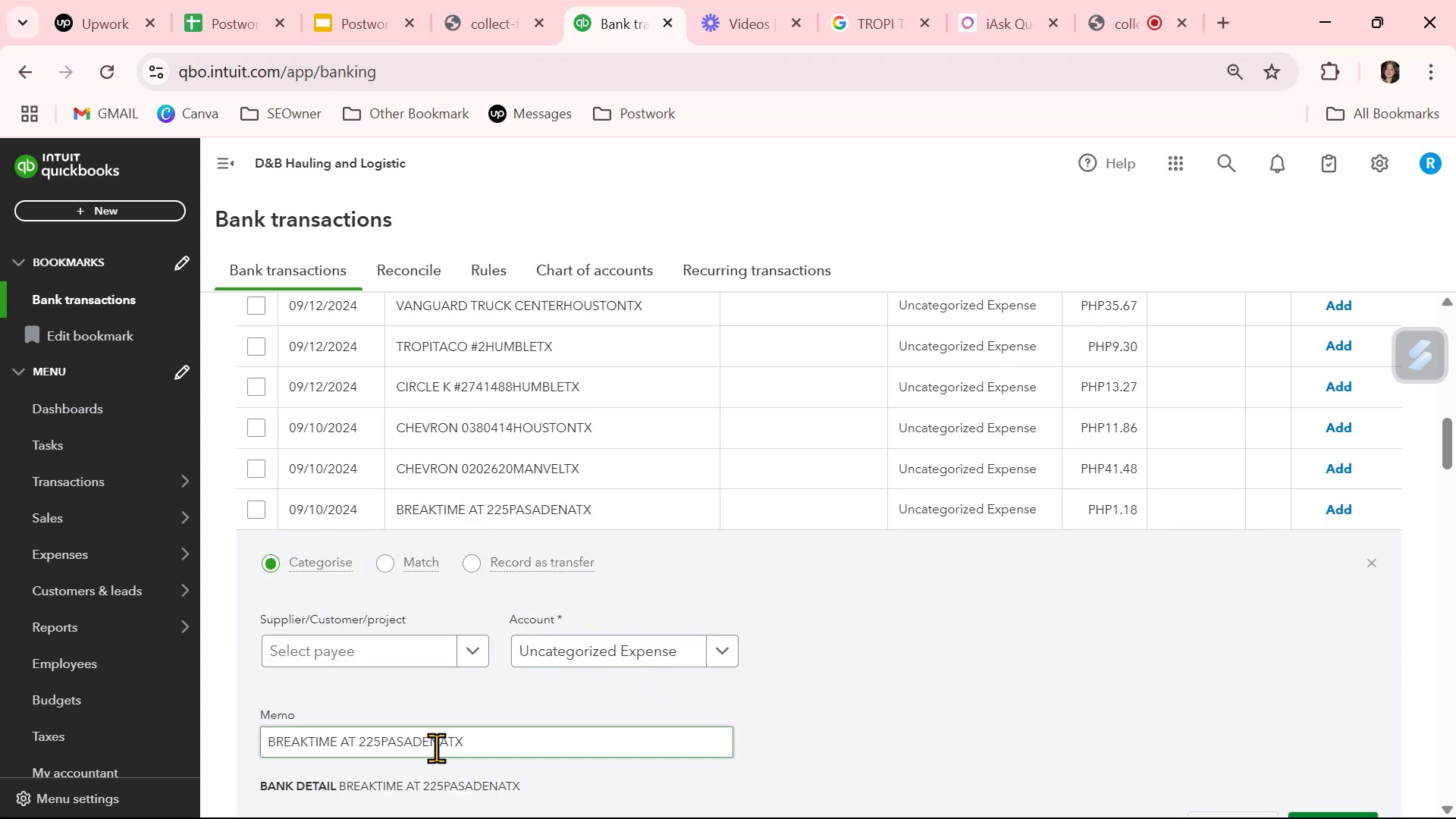 
triple_click([438, 745])
 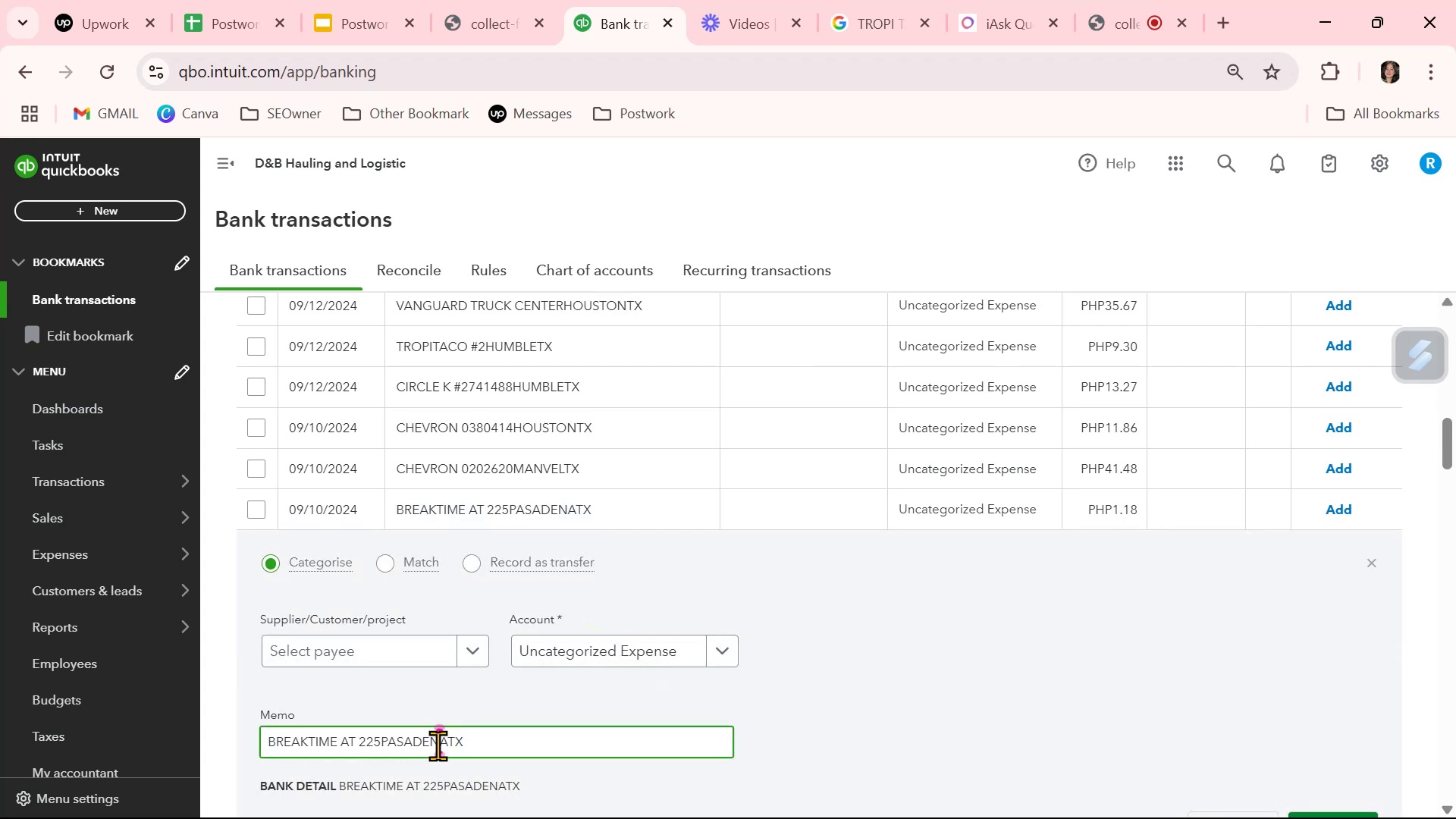 
key(Control+ControlLeft)
 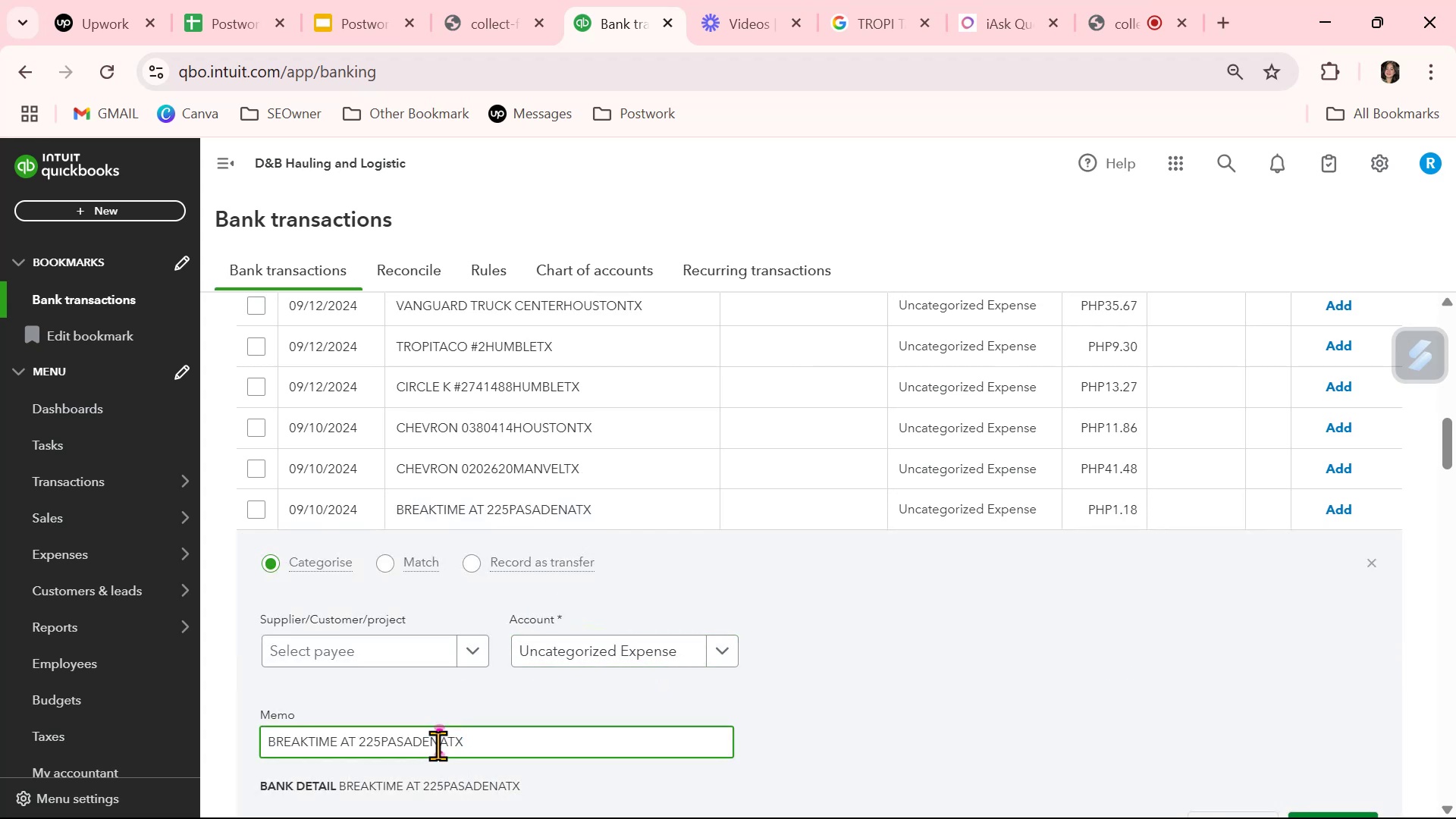 
key(Control+C)
 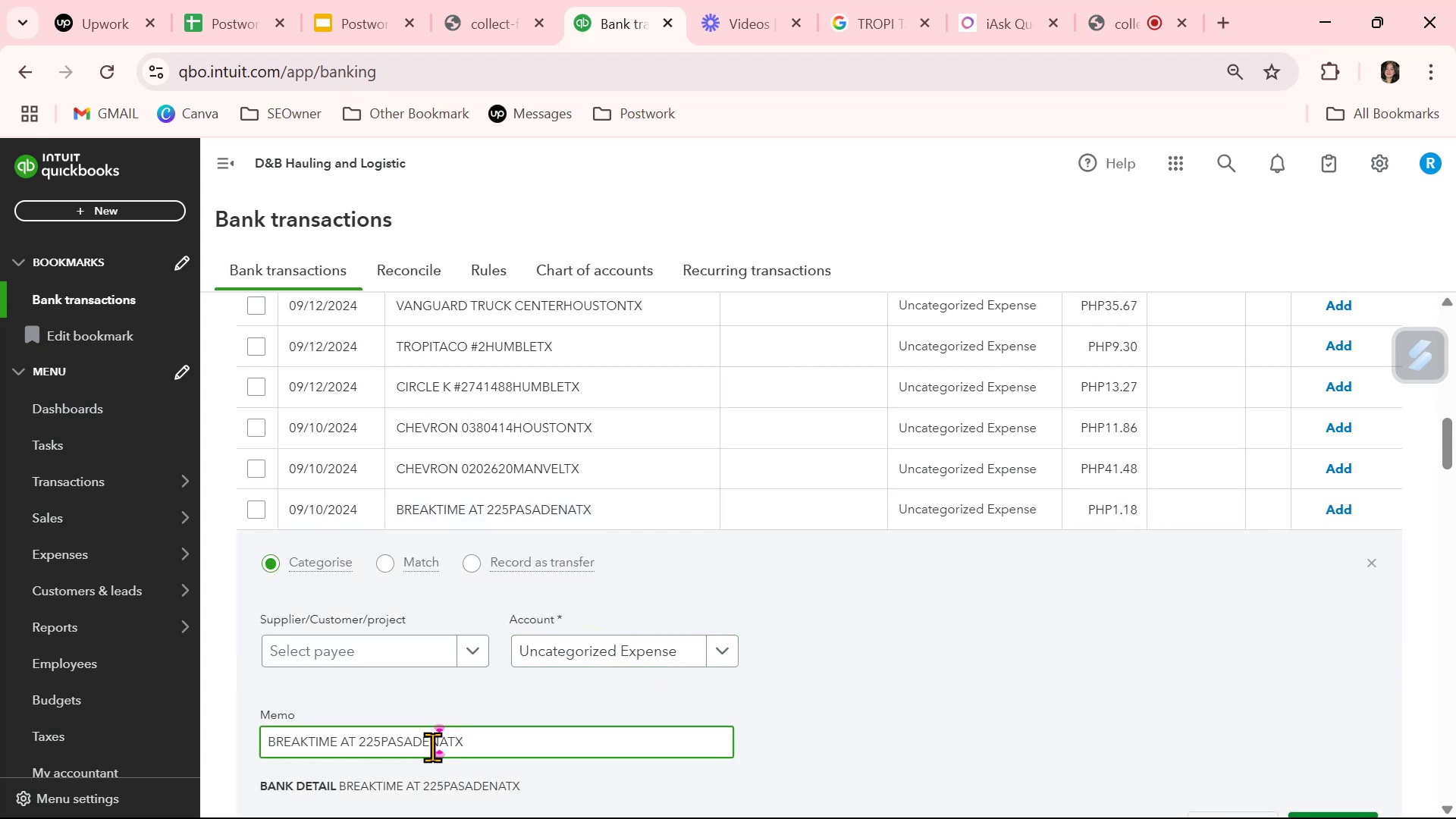 
double_click([432, 747])
 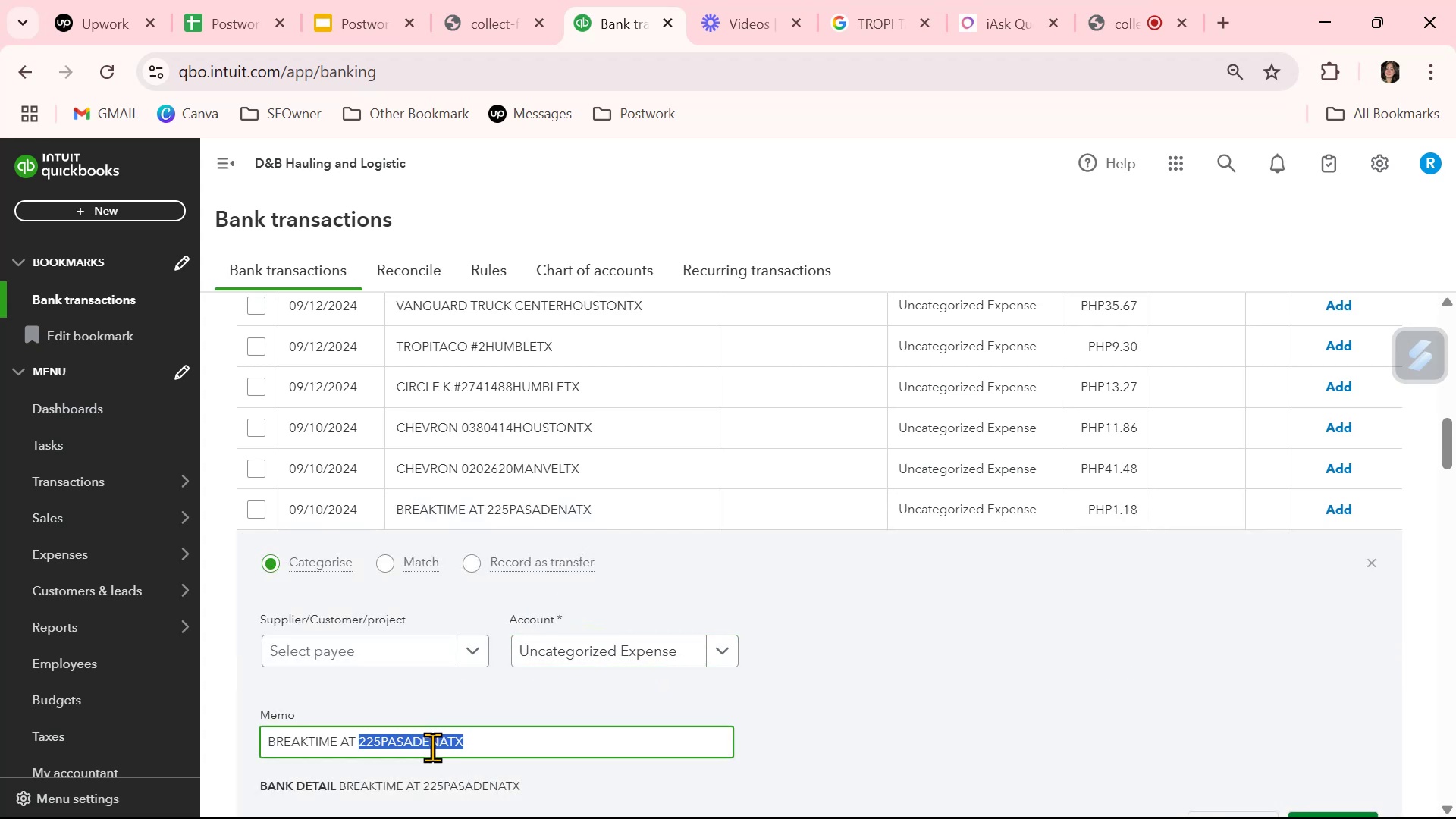 
triple_click([432, 747])
 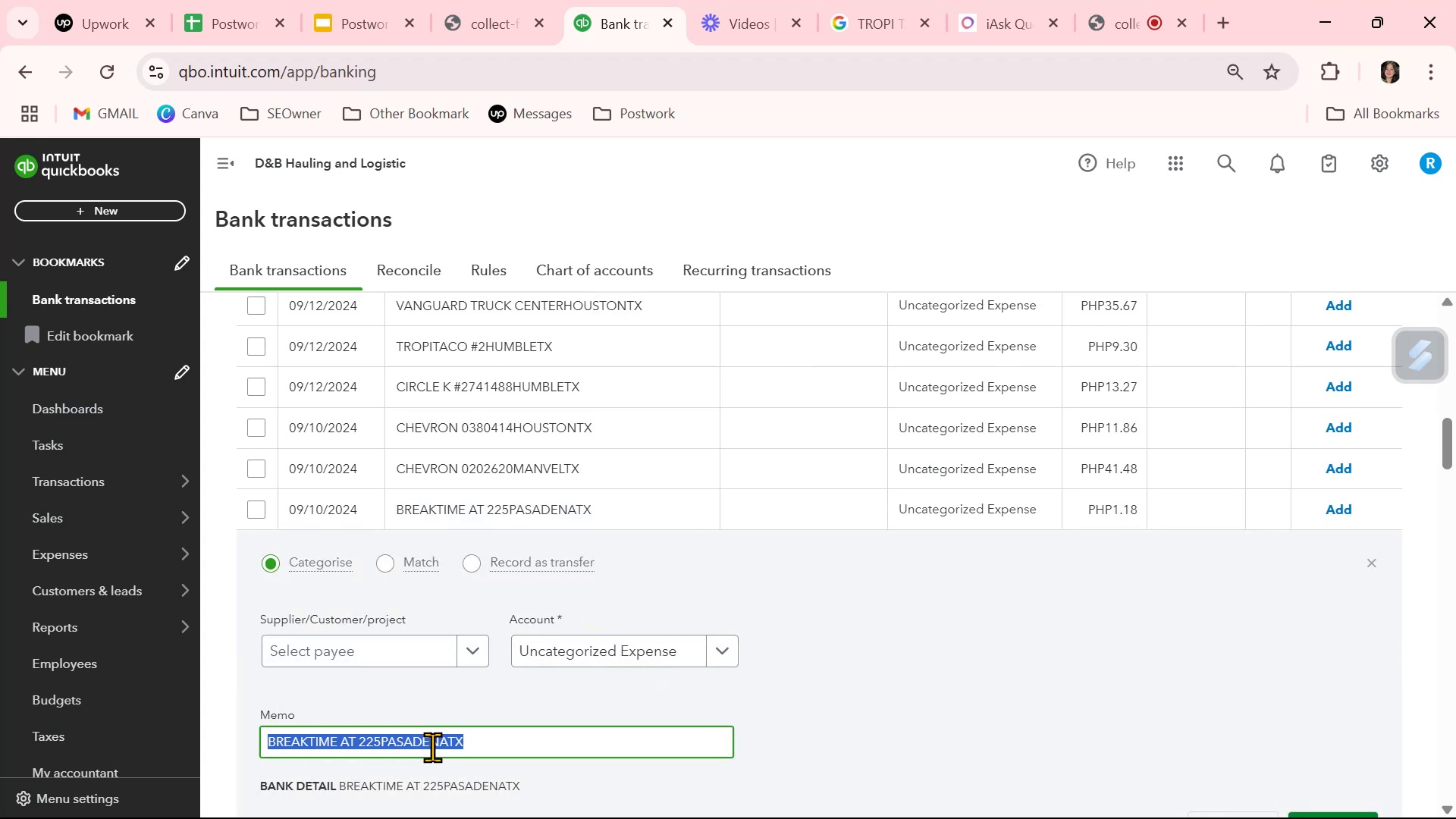 
key(Control+ControlLeft)
 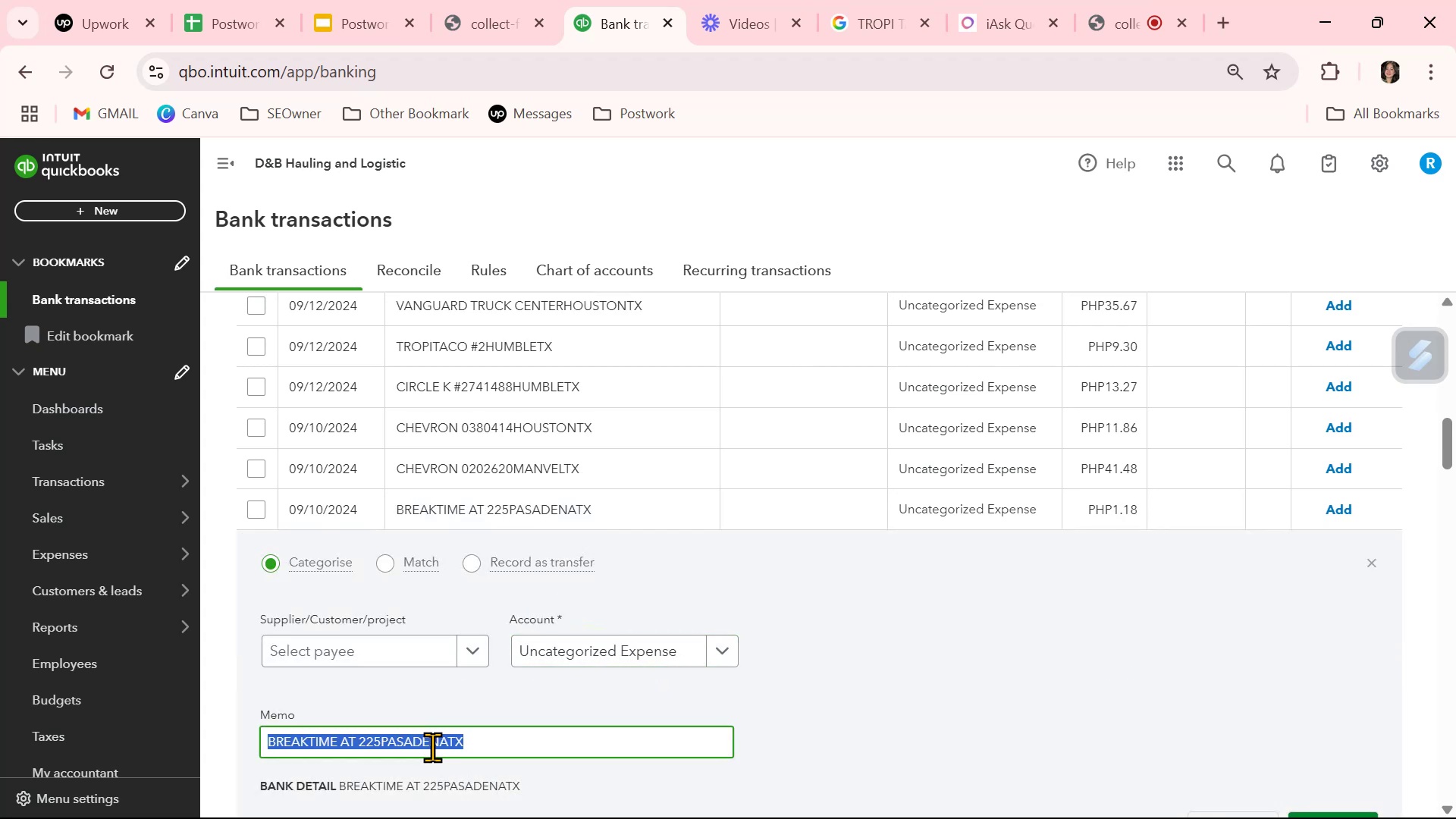 
key(Control+C)
 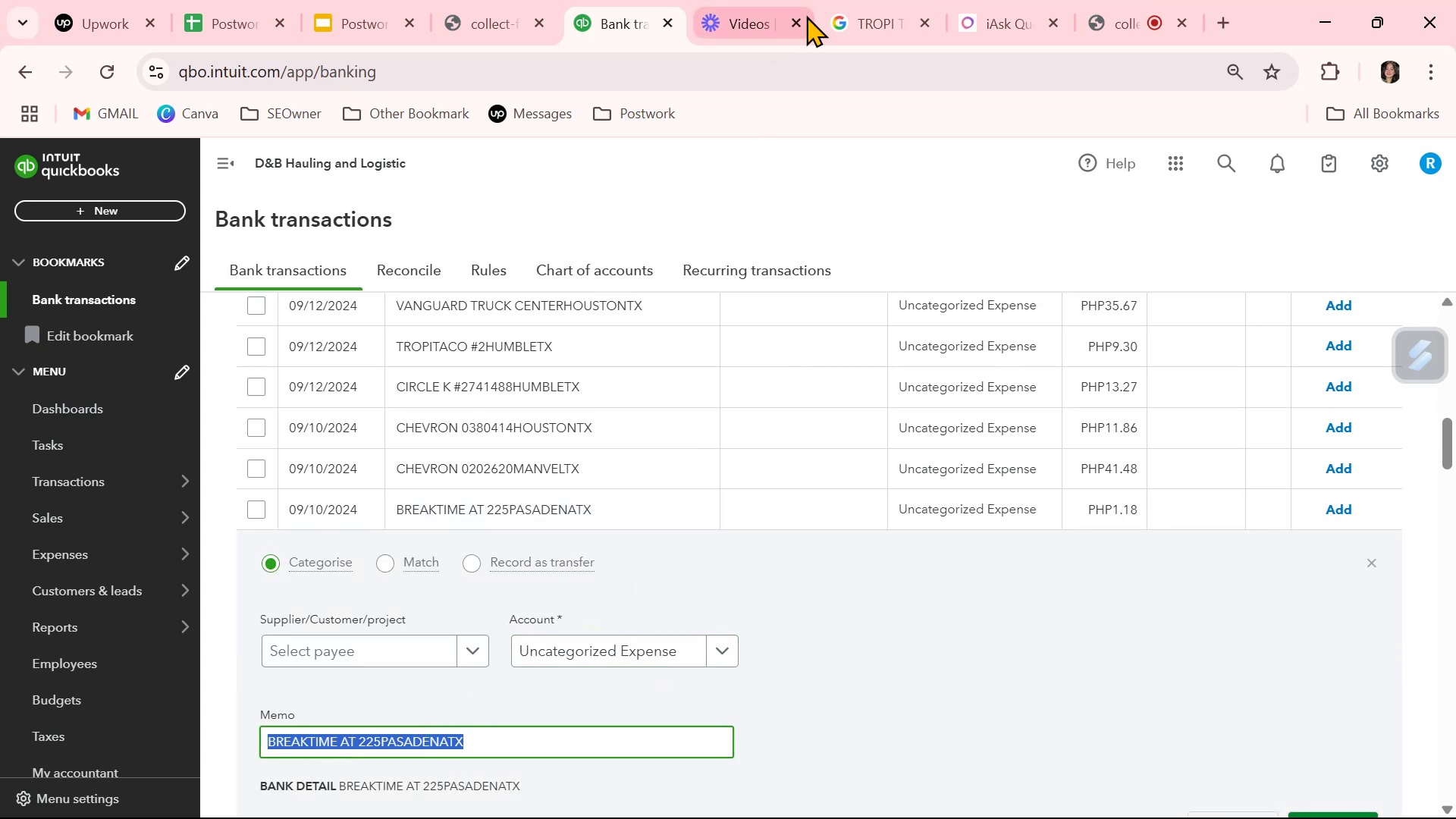 
left_click([864, 0])
 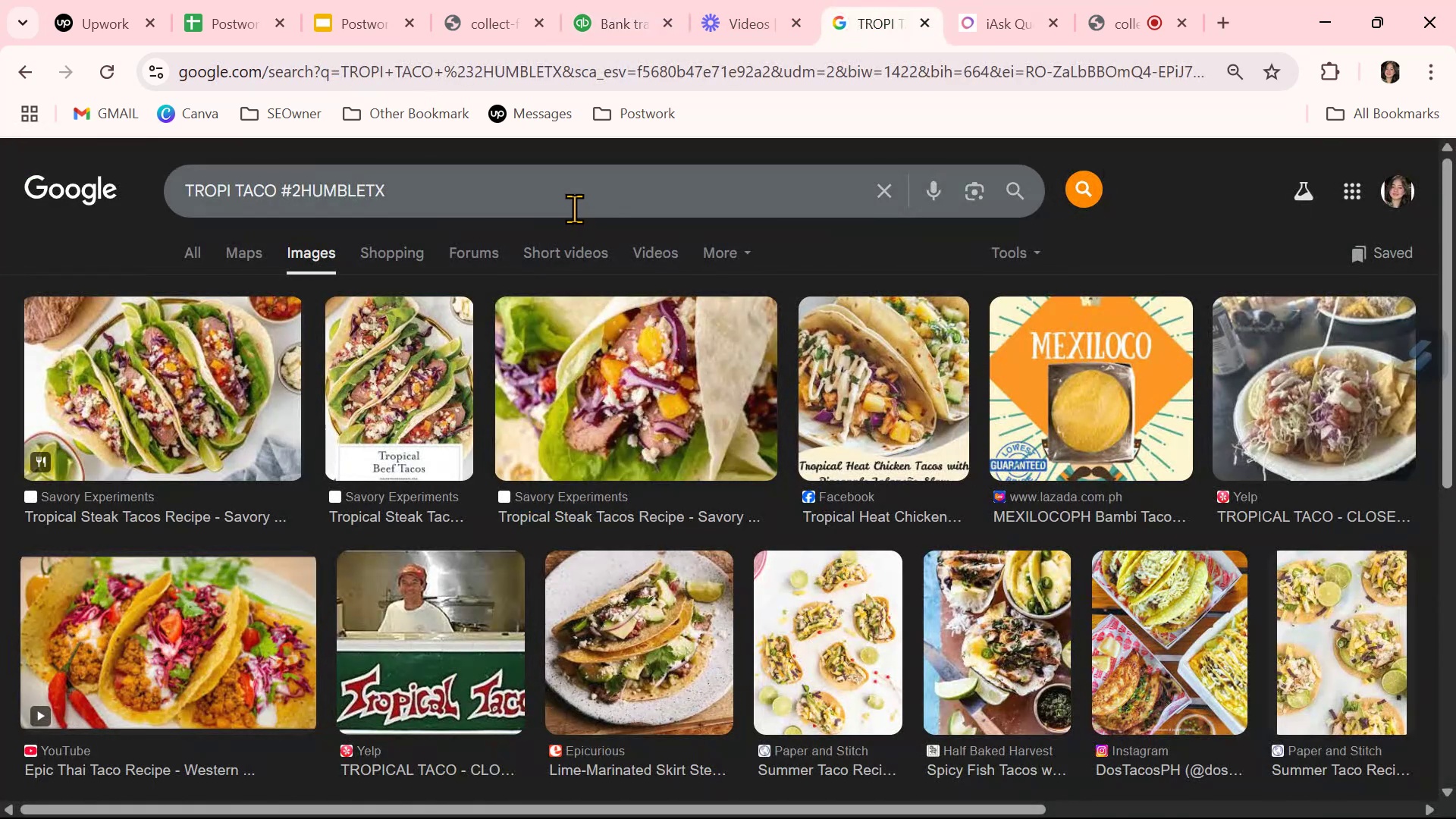 
double_click([579, 195])
 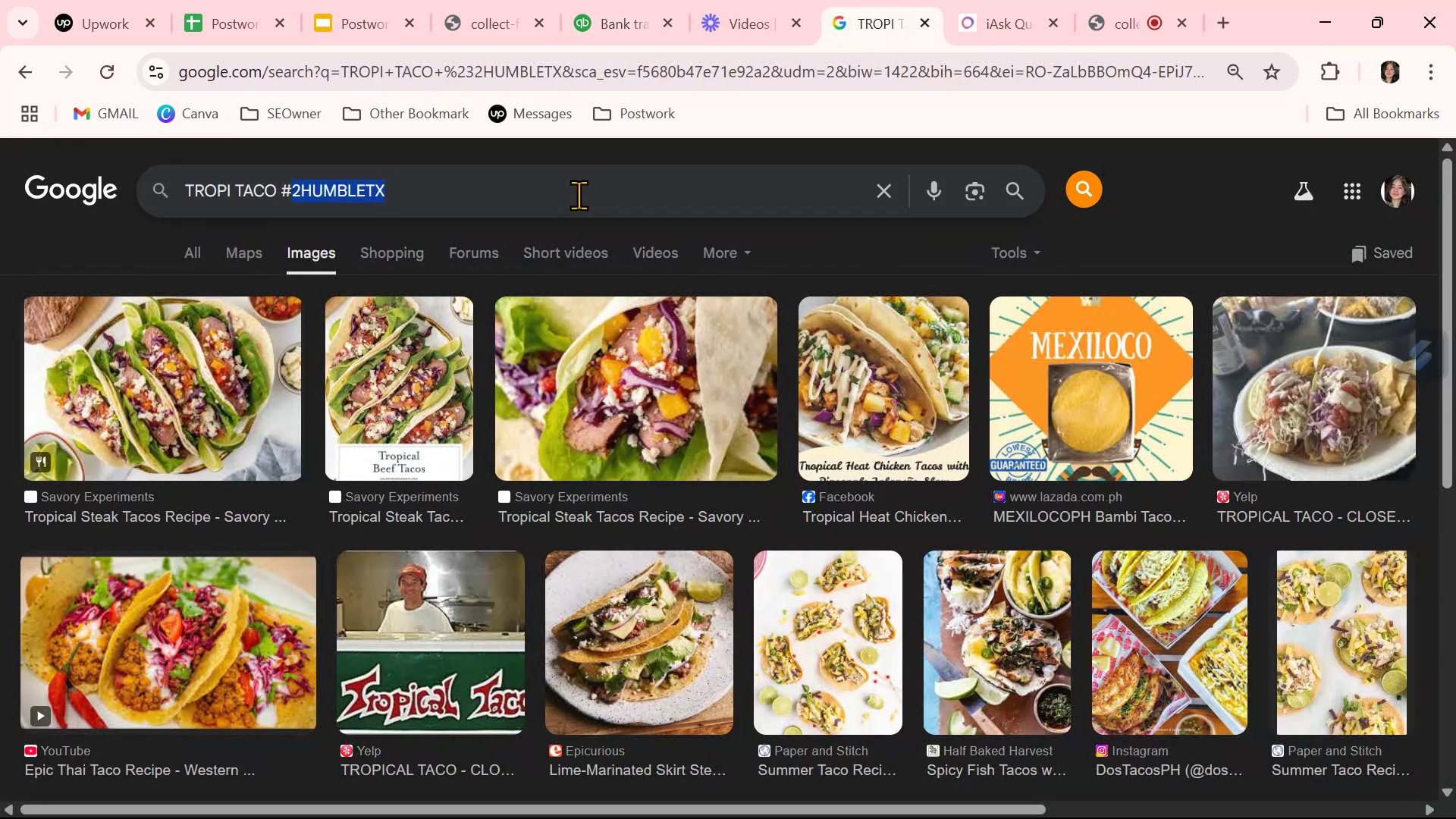 
triple_click([579, 195])
 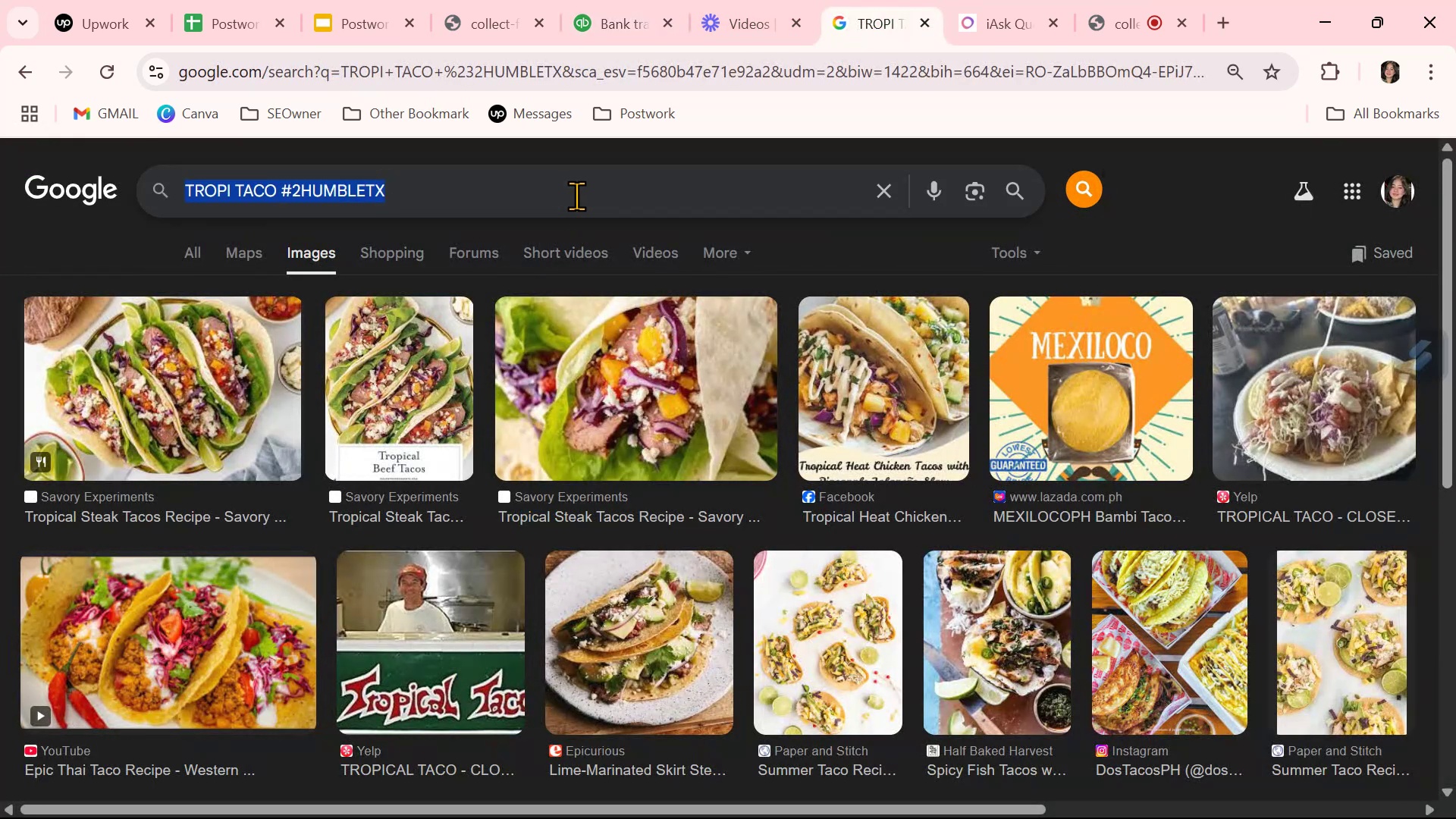 
key(Control+ControlLeft)
 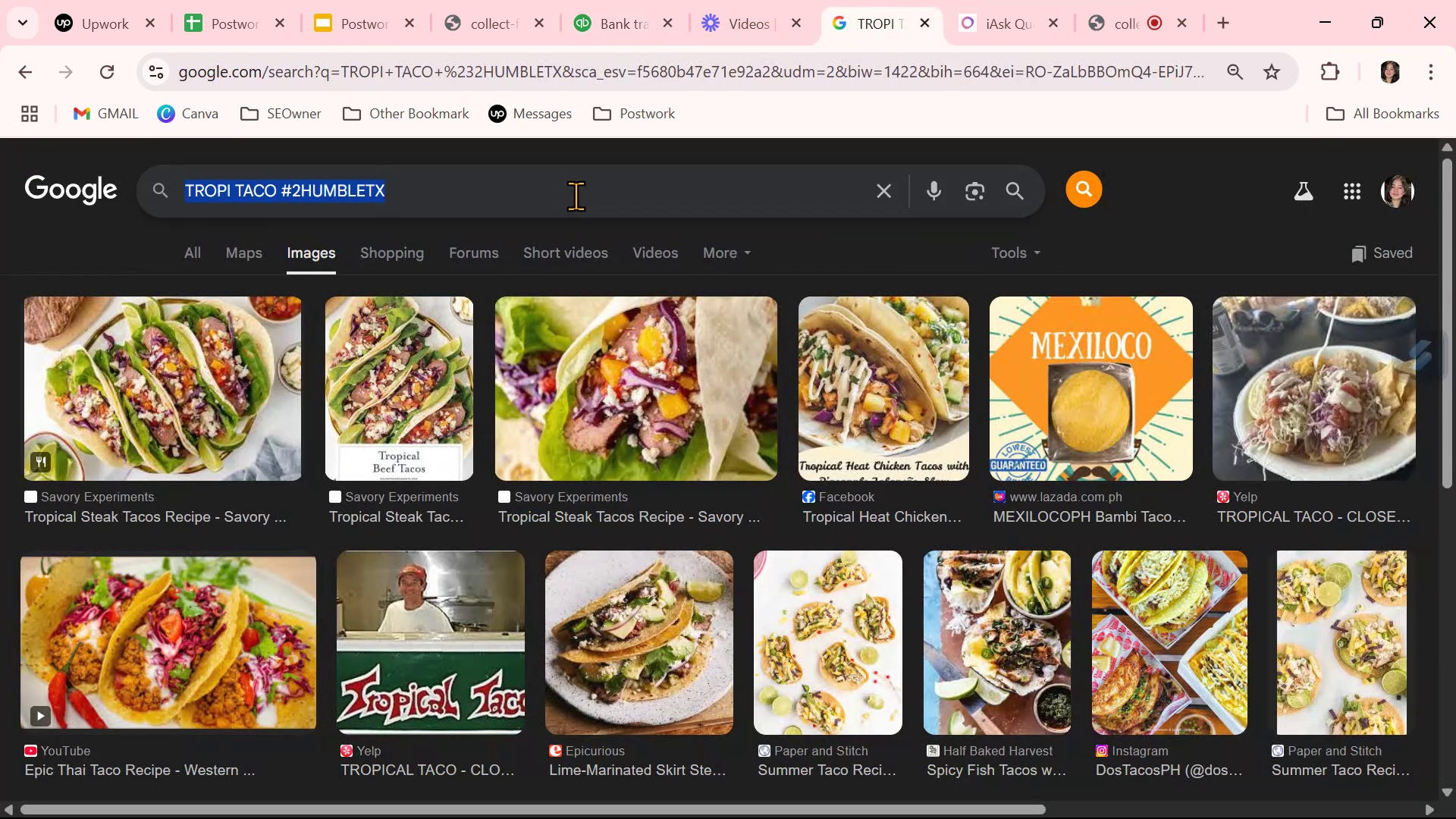 
key(Control+V)
 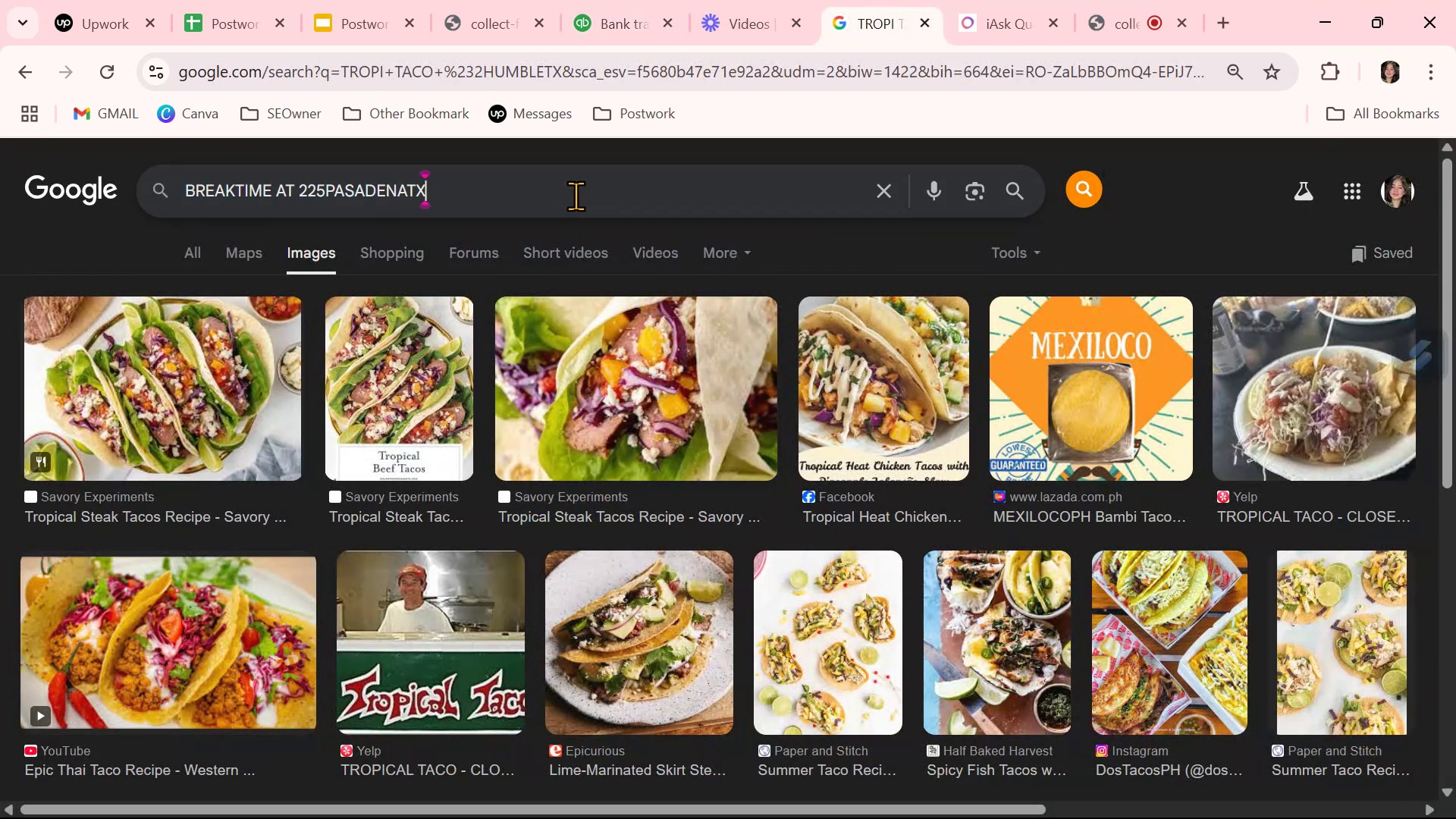 
key(NumpadEnter)
 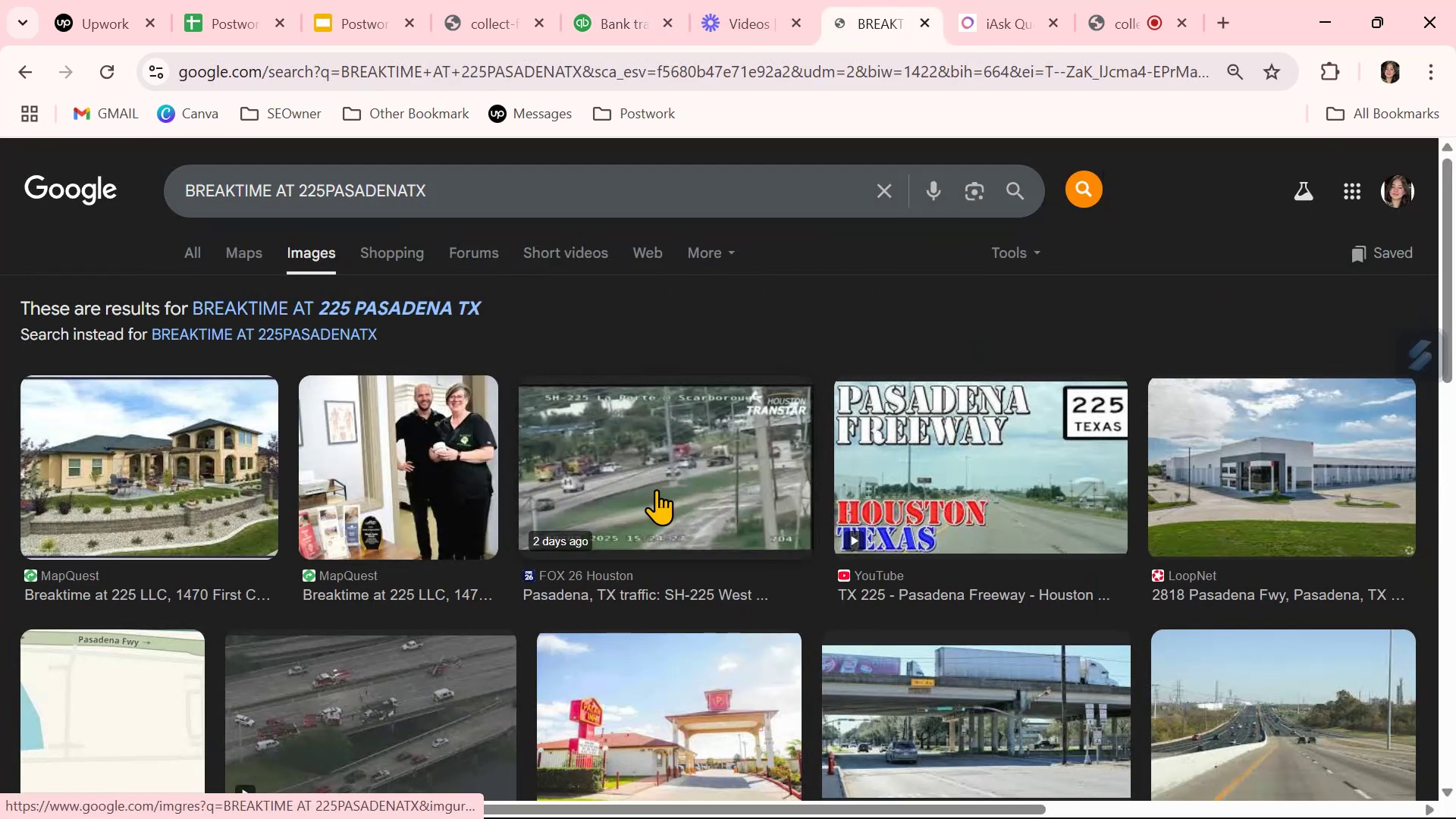 
left_click([308, 302])
 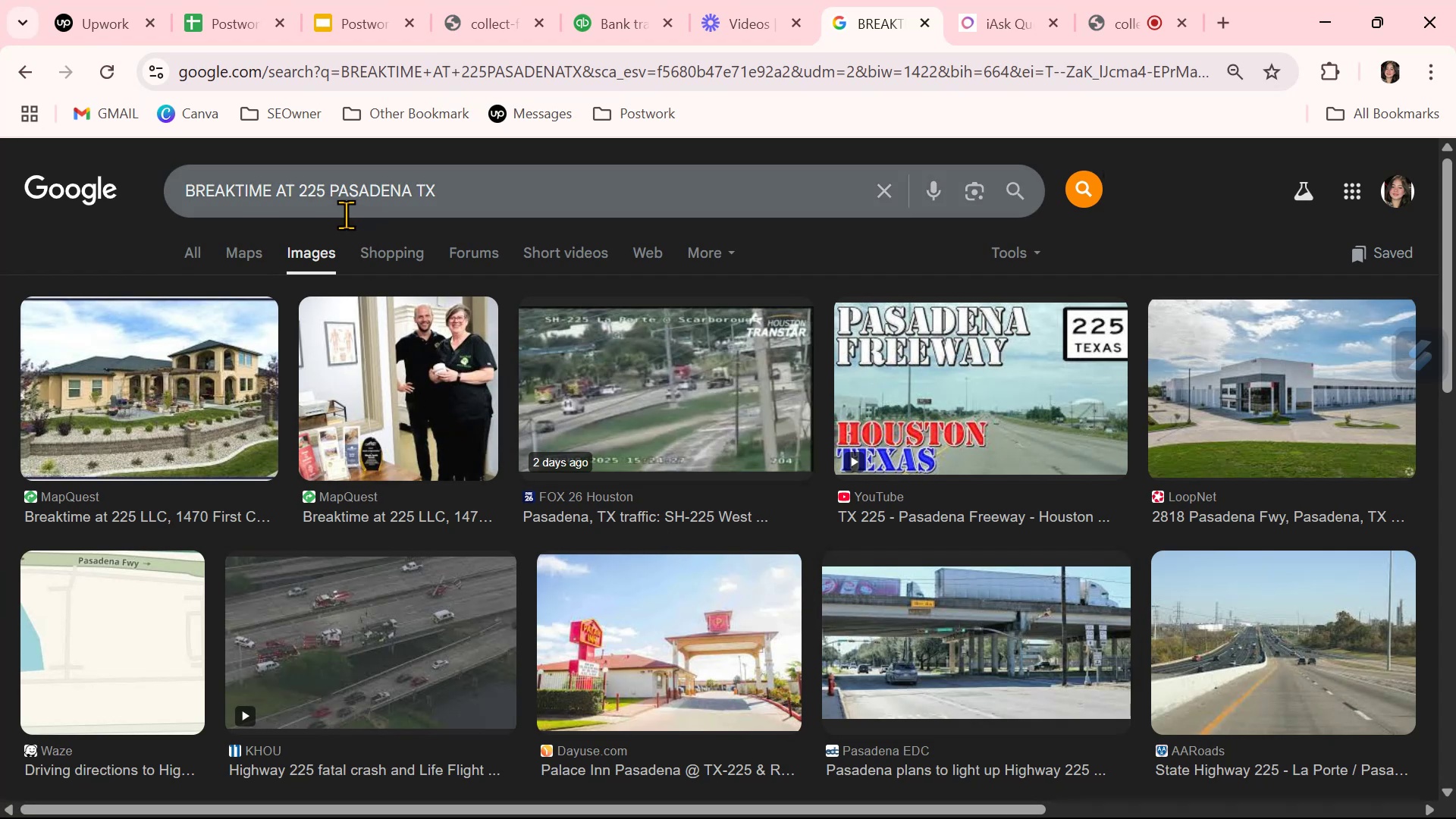 
wait(5.05)
 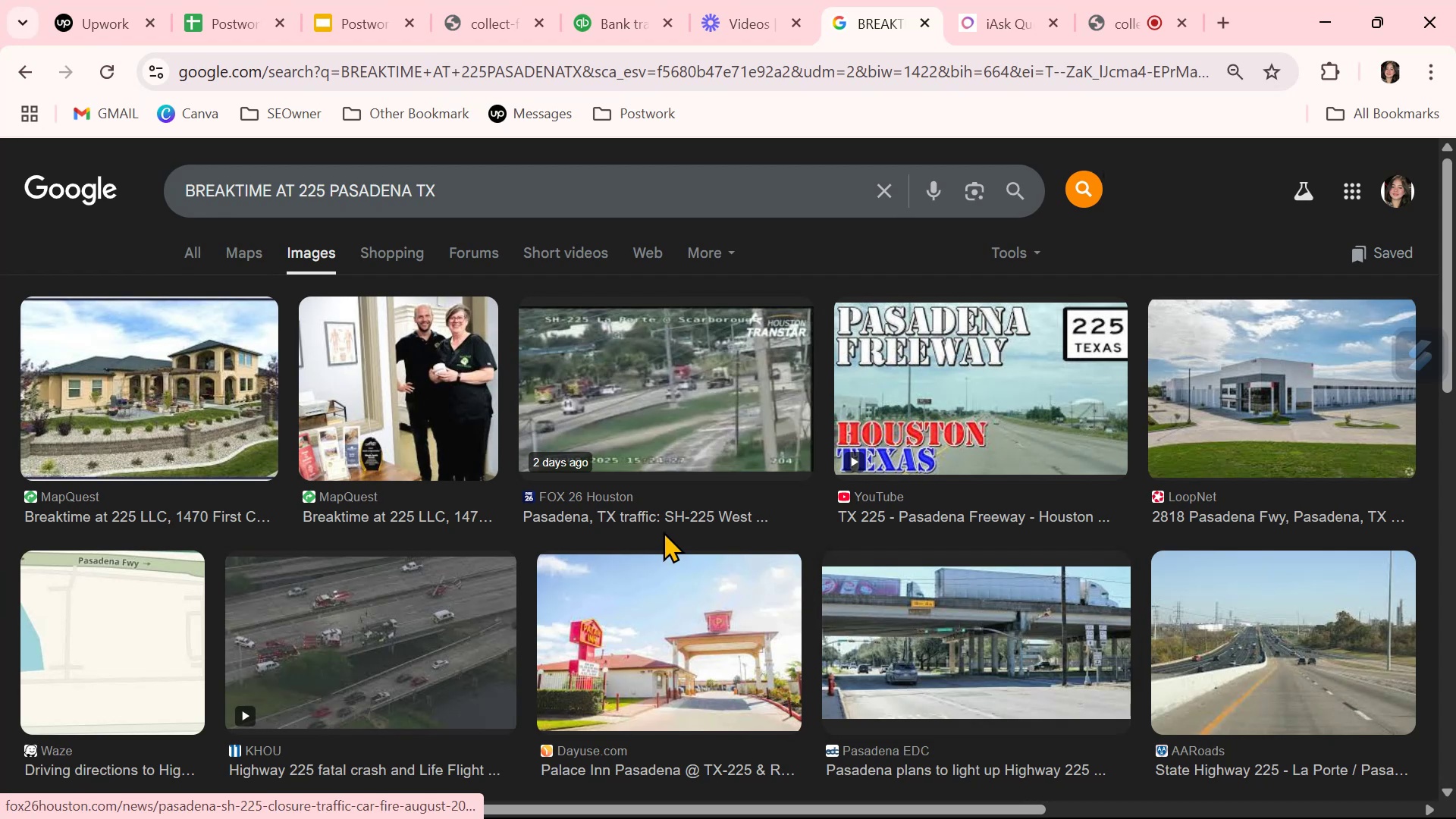 
left_click_drag(start_coordinate=[332, 189], to_coordinate=[628, 213])
 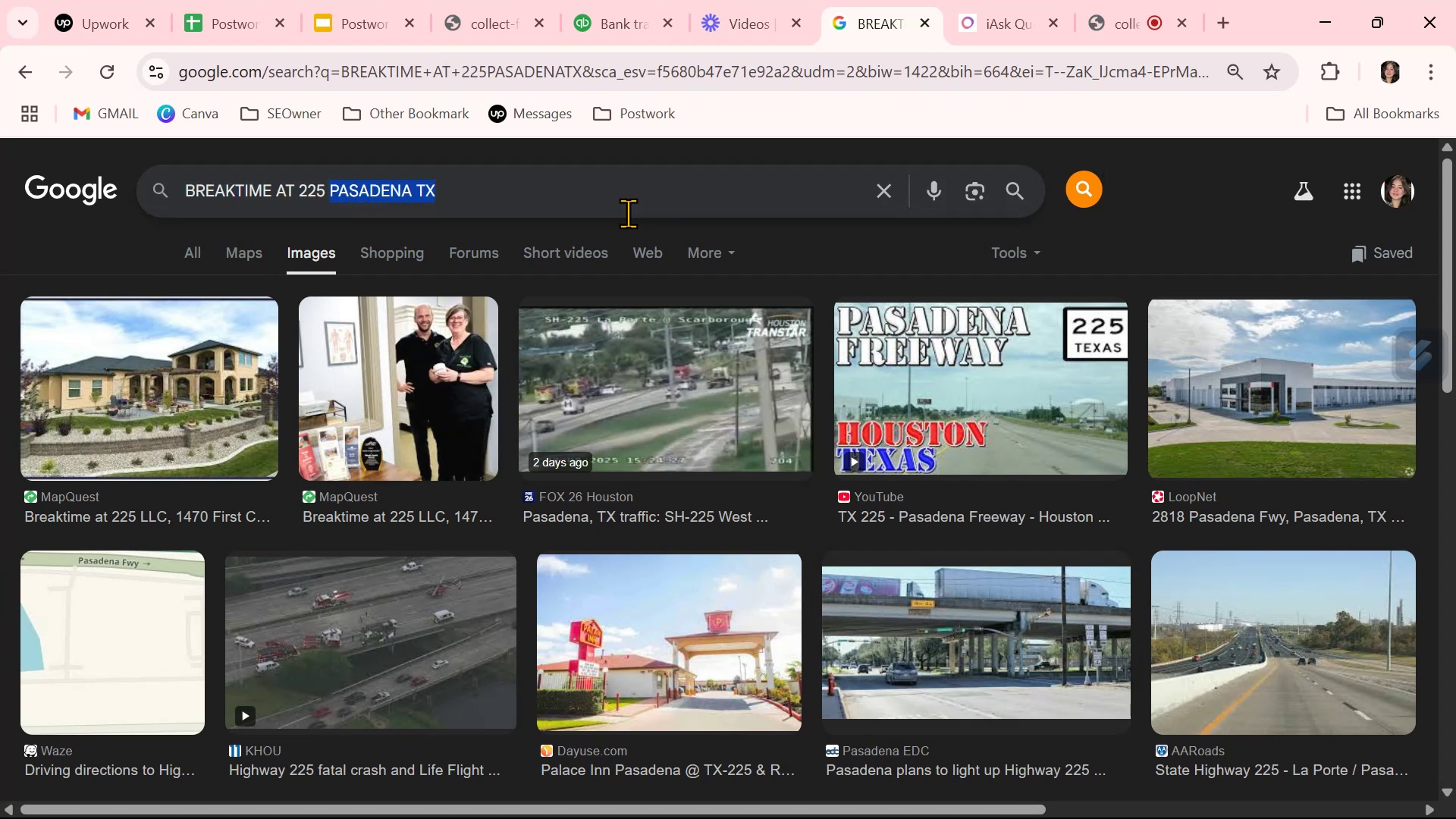 
key(Backspace)
 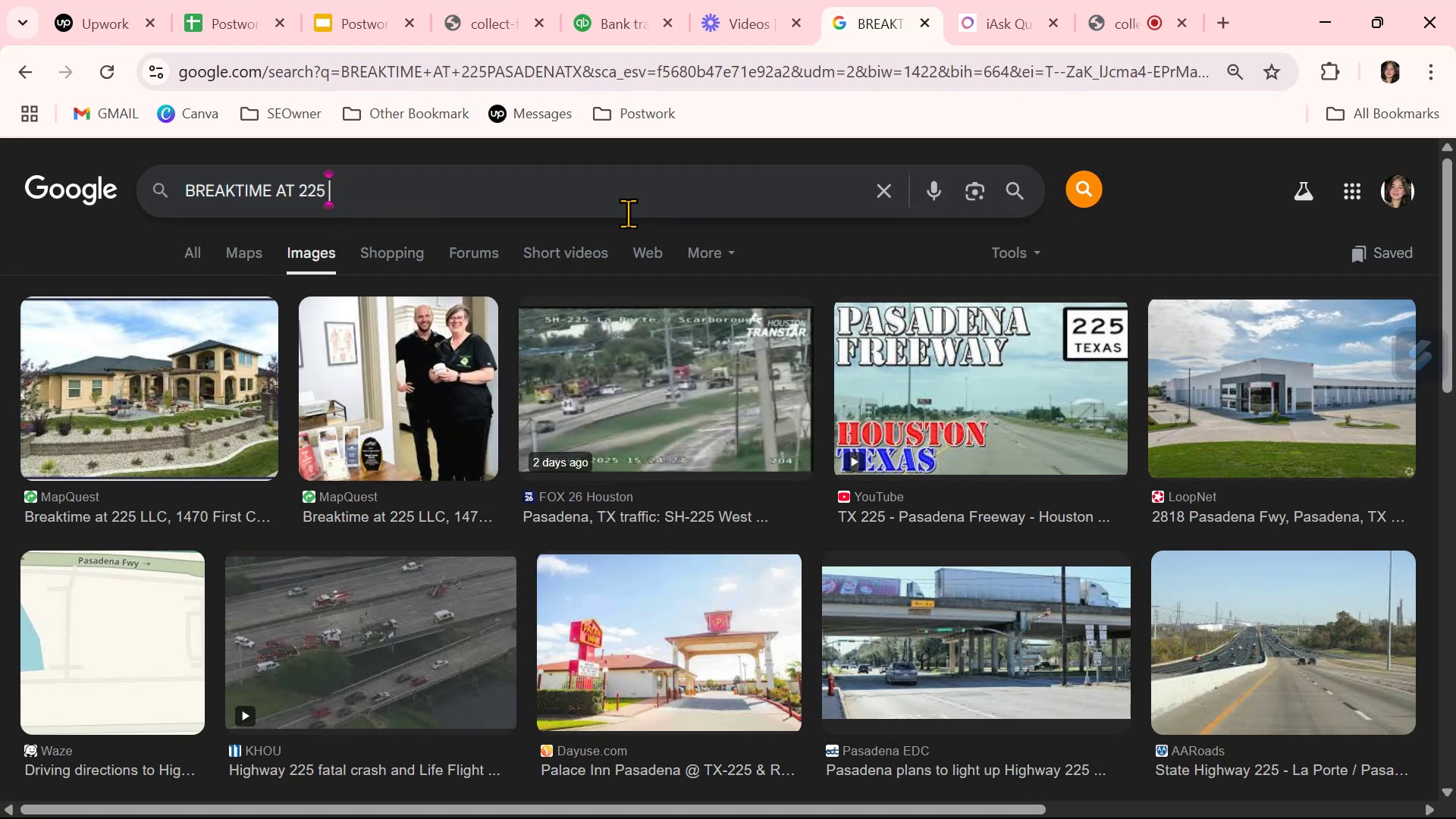 
key(Backspace)
 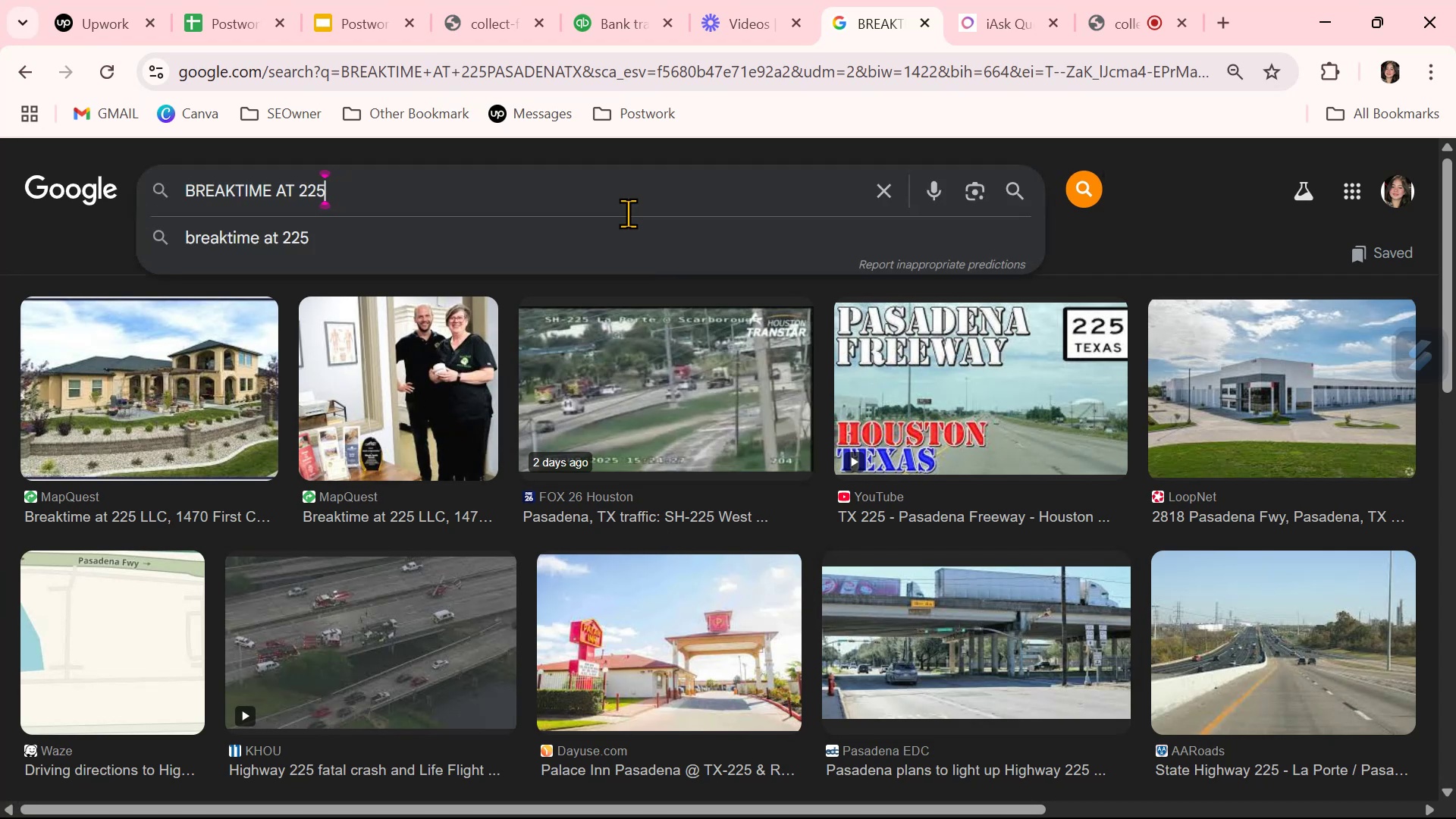 
key(Enter)
 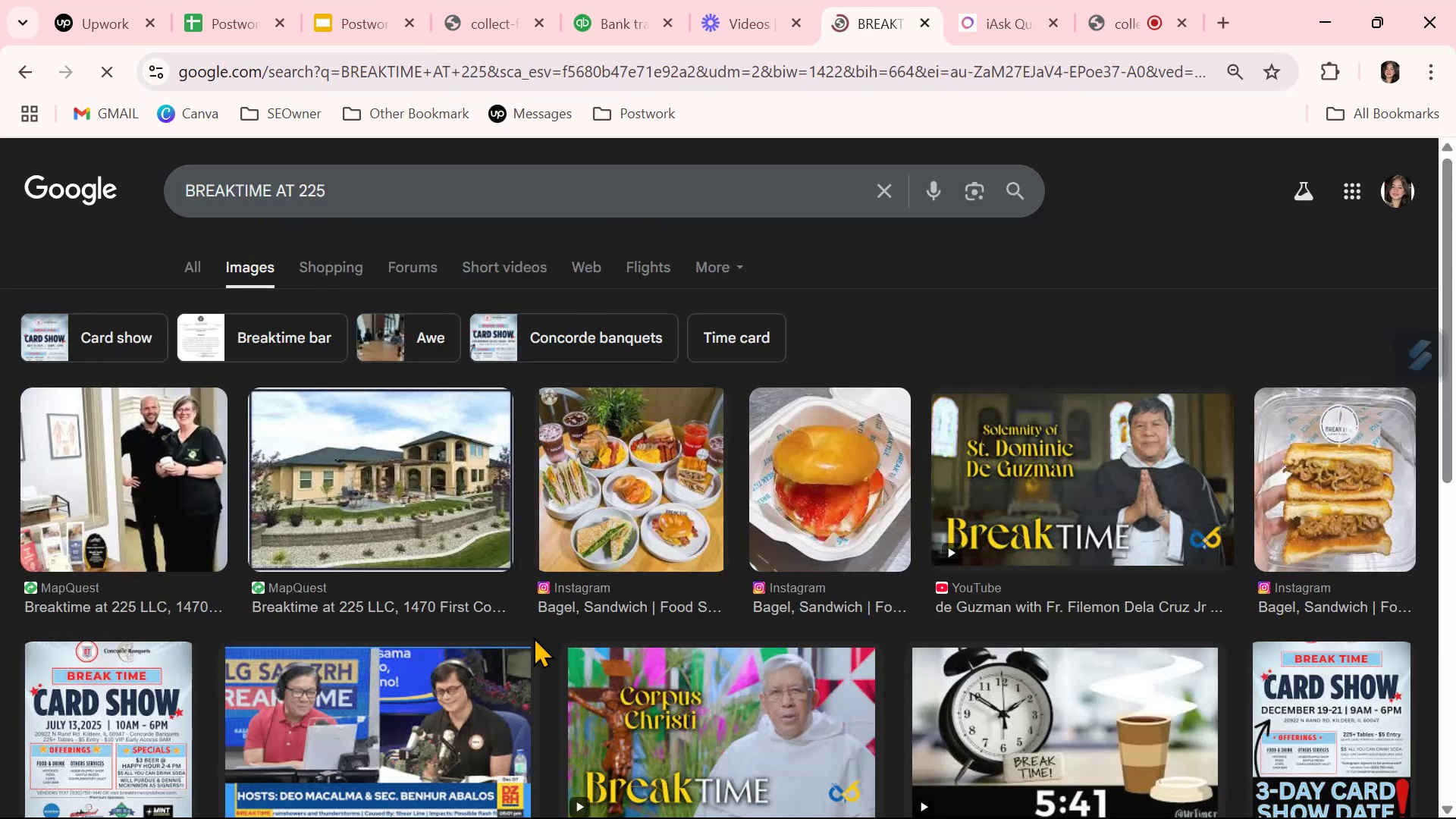 
scroll: coordinate [535, 636], scroll_direction: down, amount: 3.0
 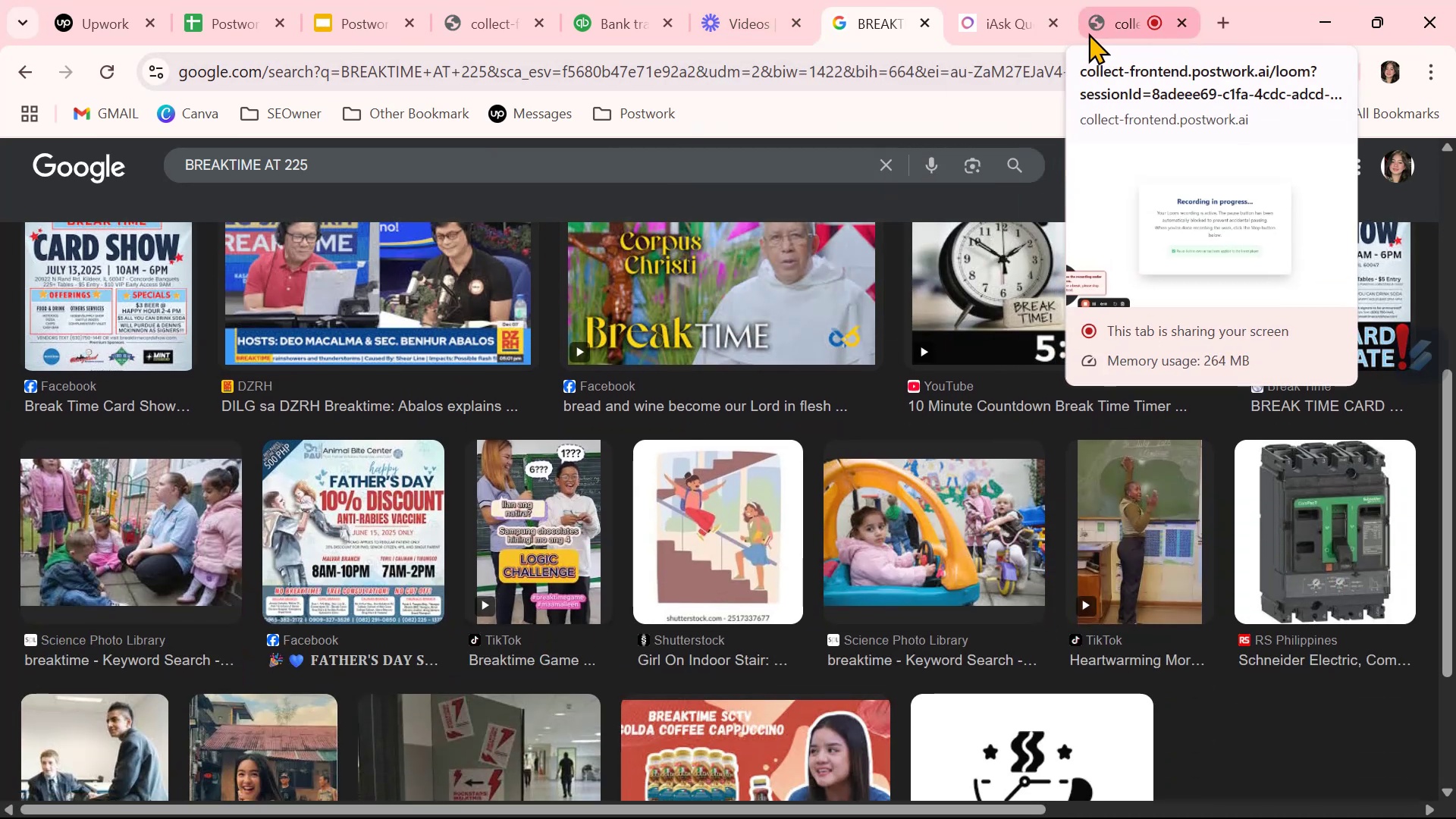 
wait(5.64)
 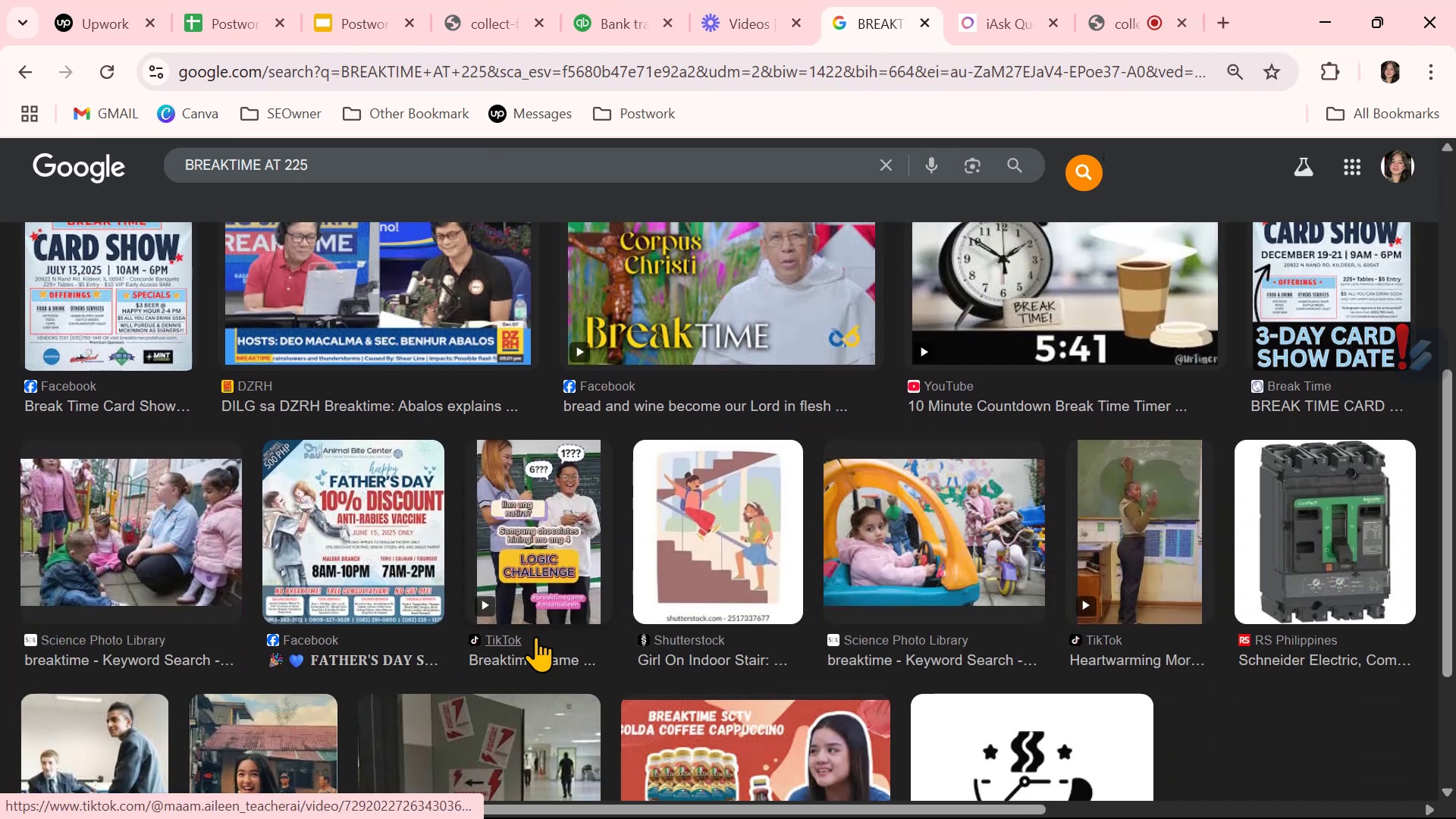 
left_click([629, 23])
 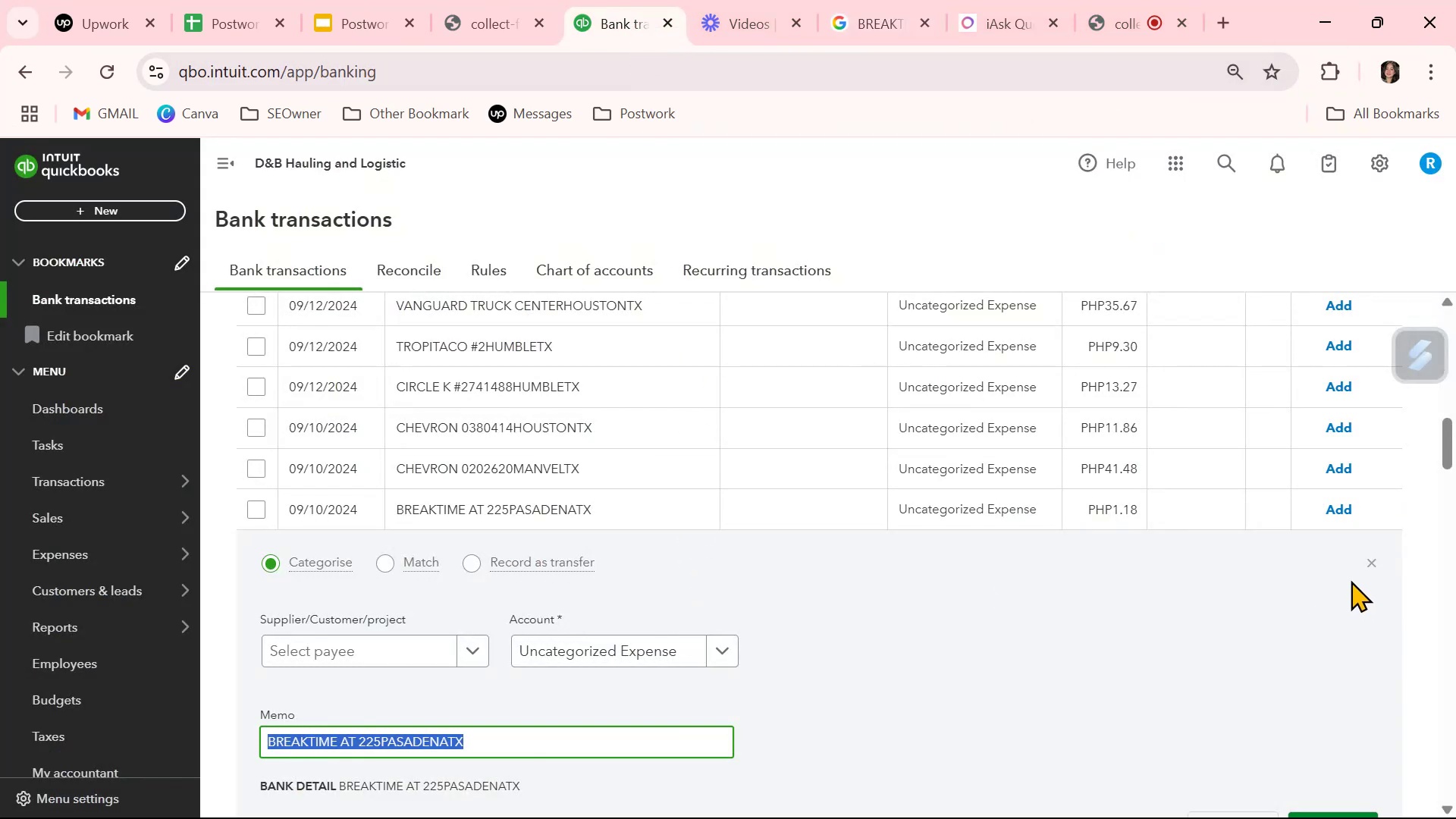 
left_click([1372, 555])
 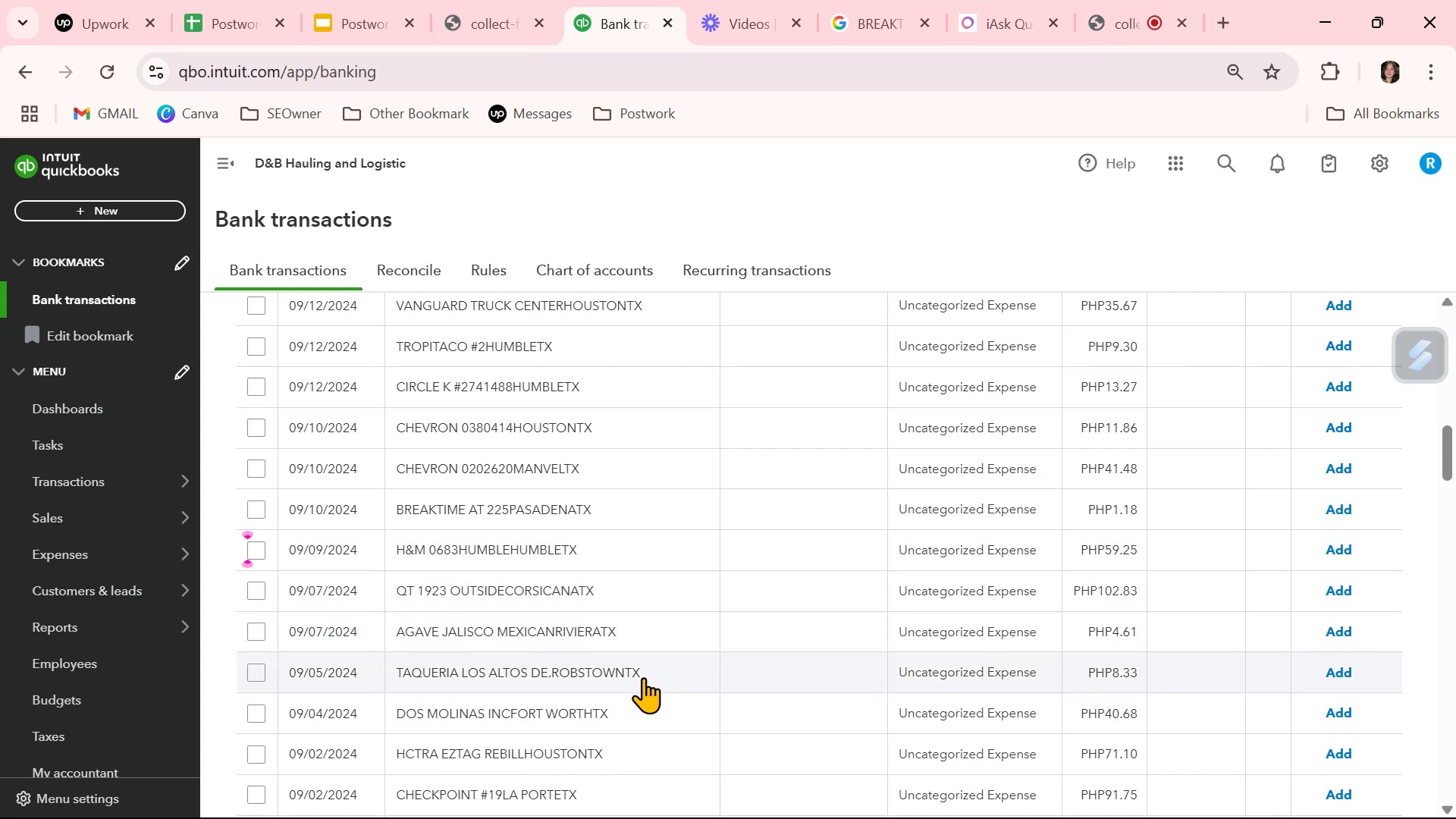 
scroll: coordinate [643, 677], scroll_direction: down, amount: 1.0
 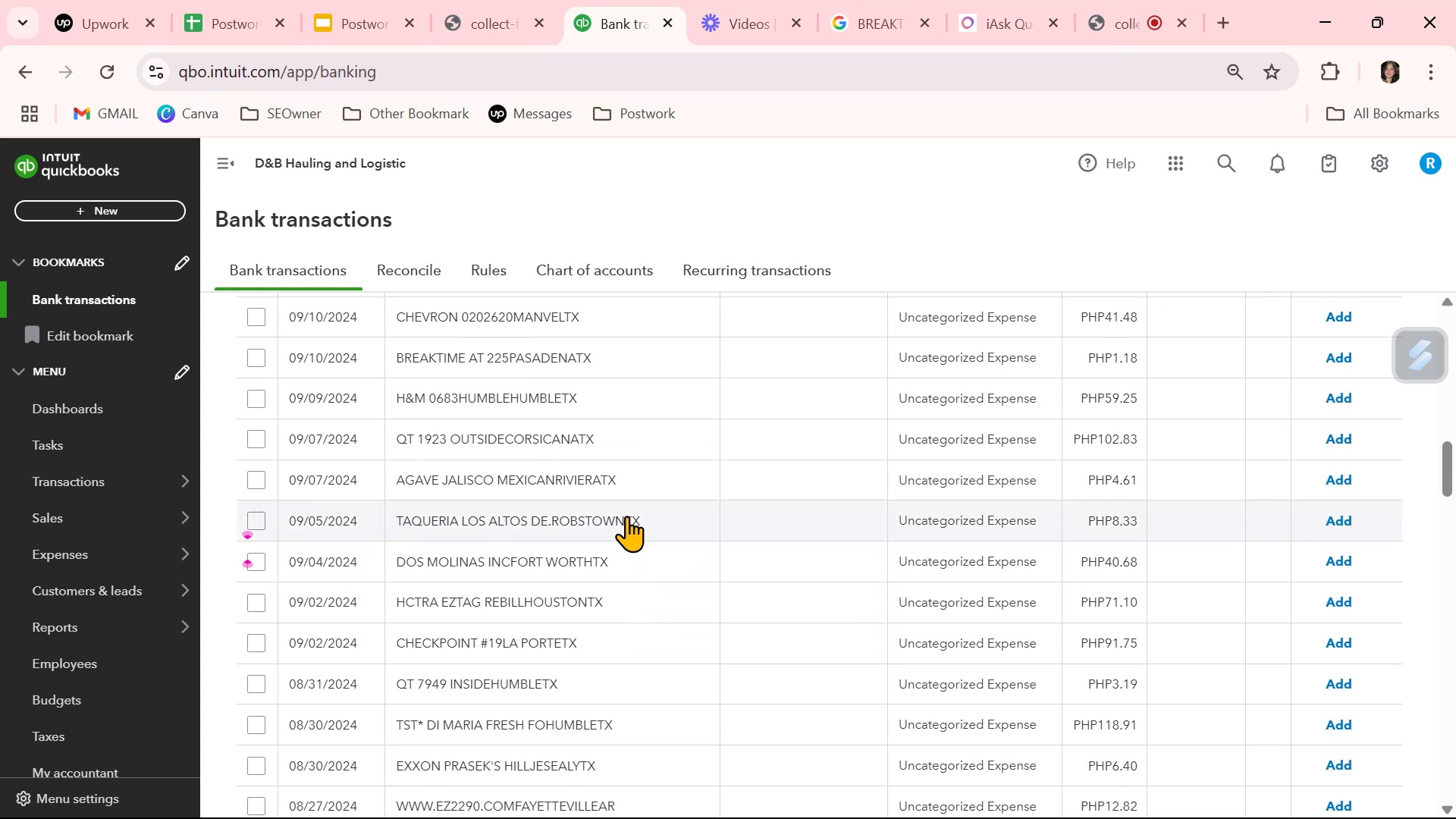 
left_click([627, 479])
 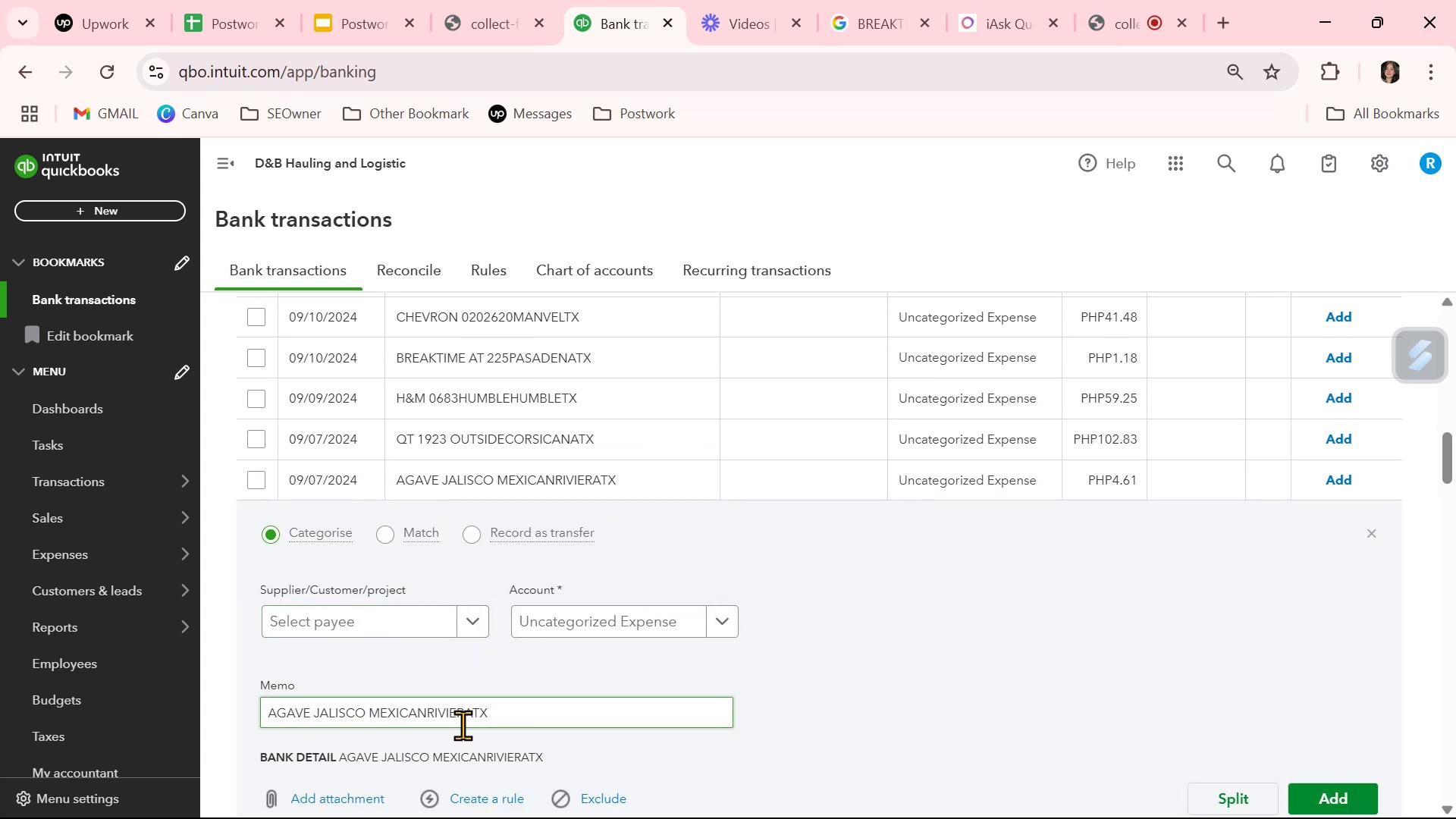 
double_click([464, 716])
 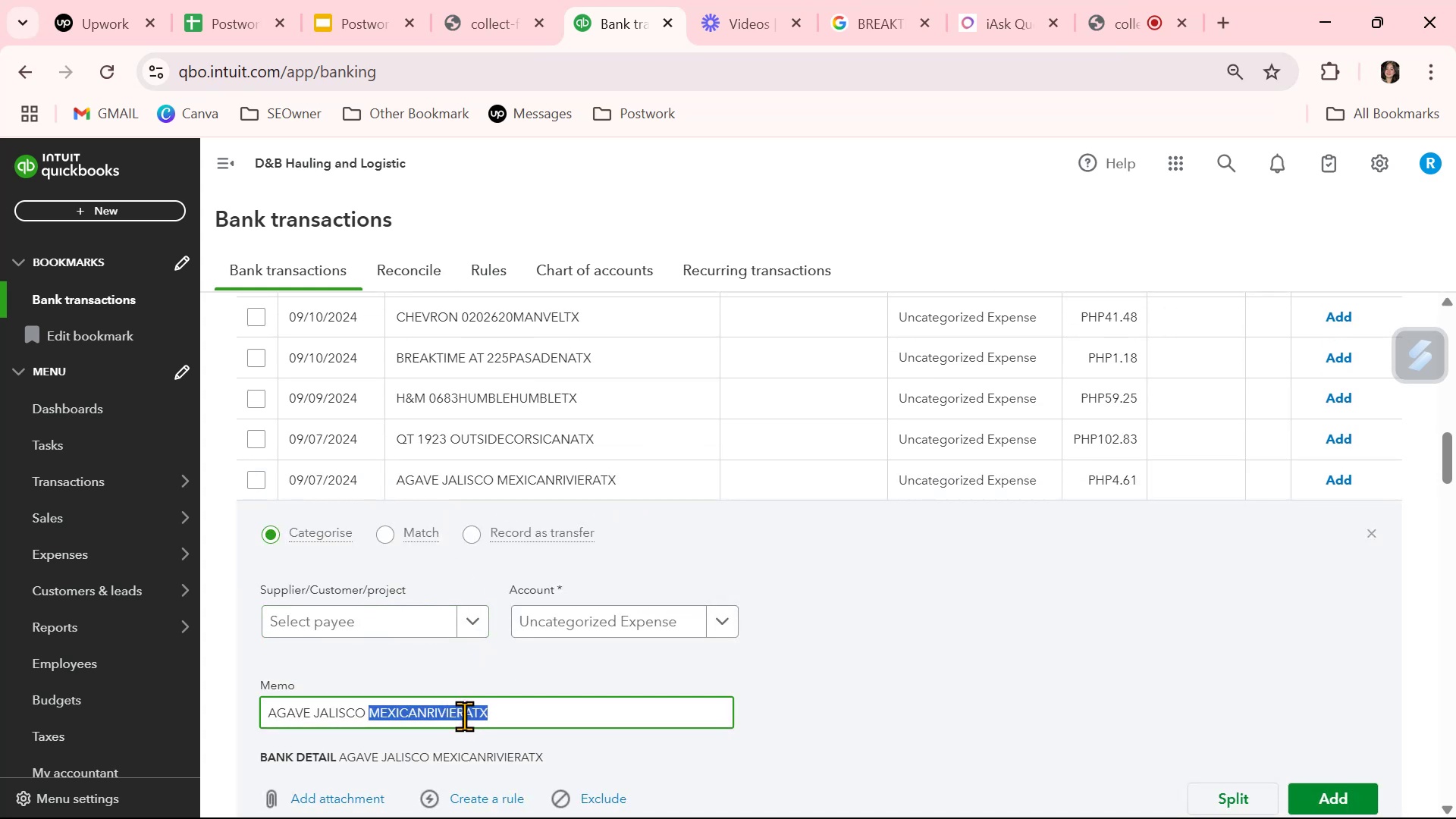 
triple_click([464, 716])
 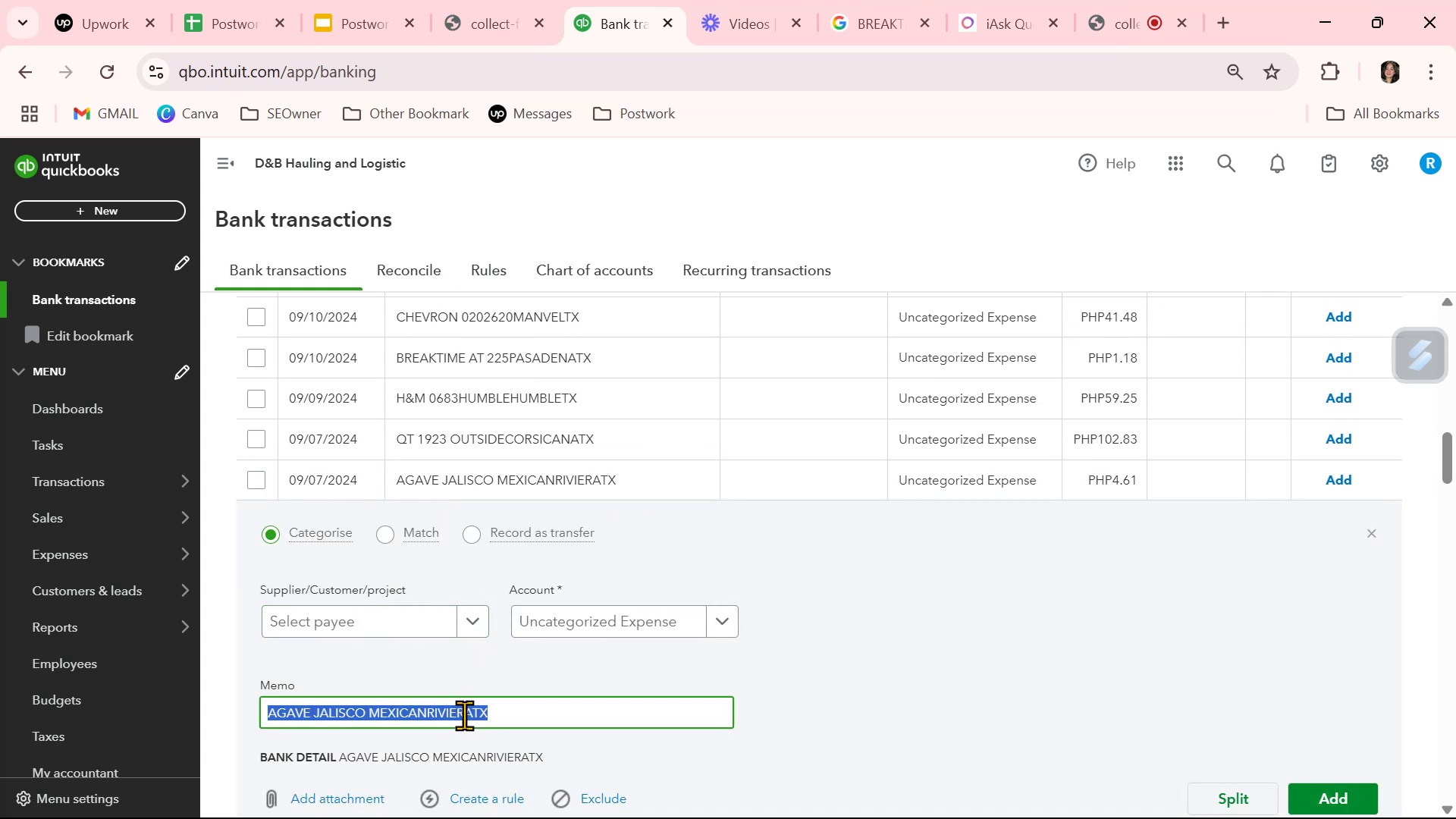 
key(Control+ControlLeft)
 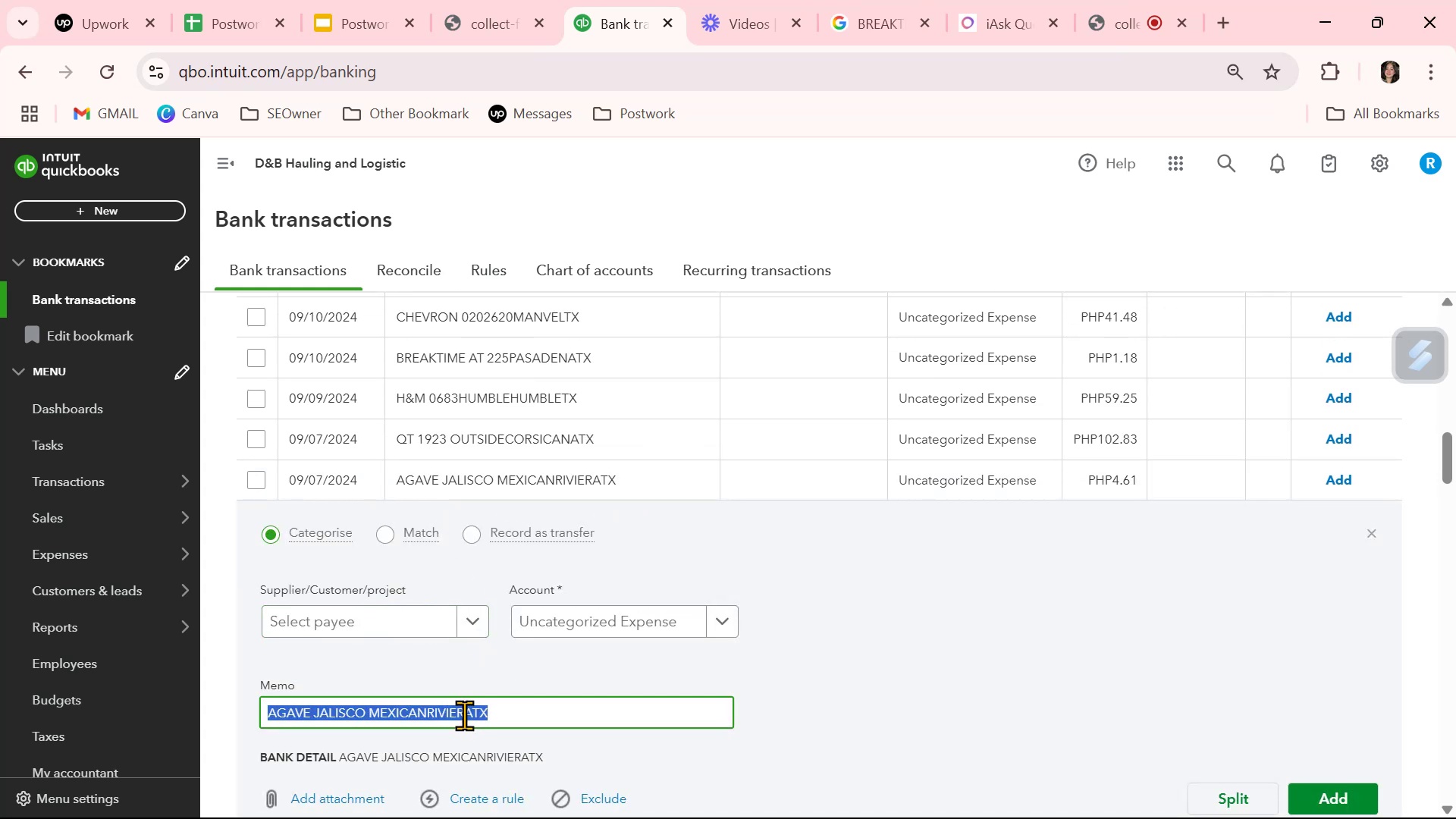 
key(Control+C)
 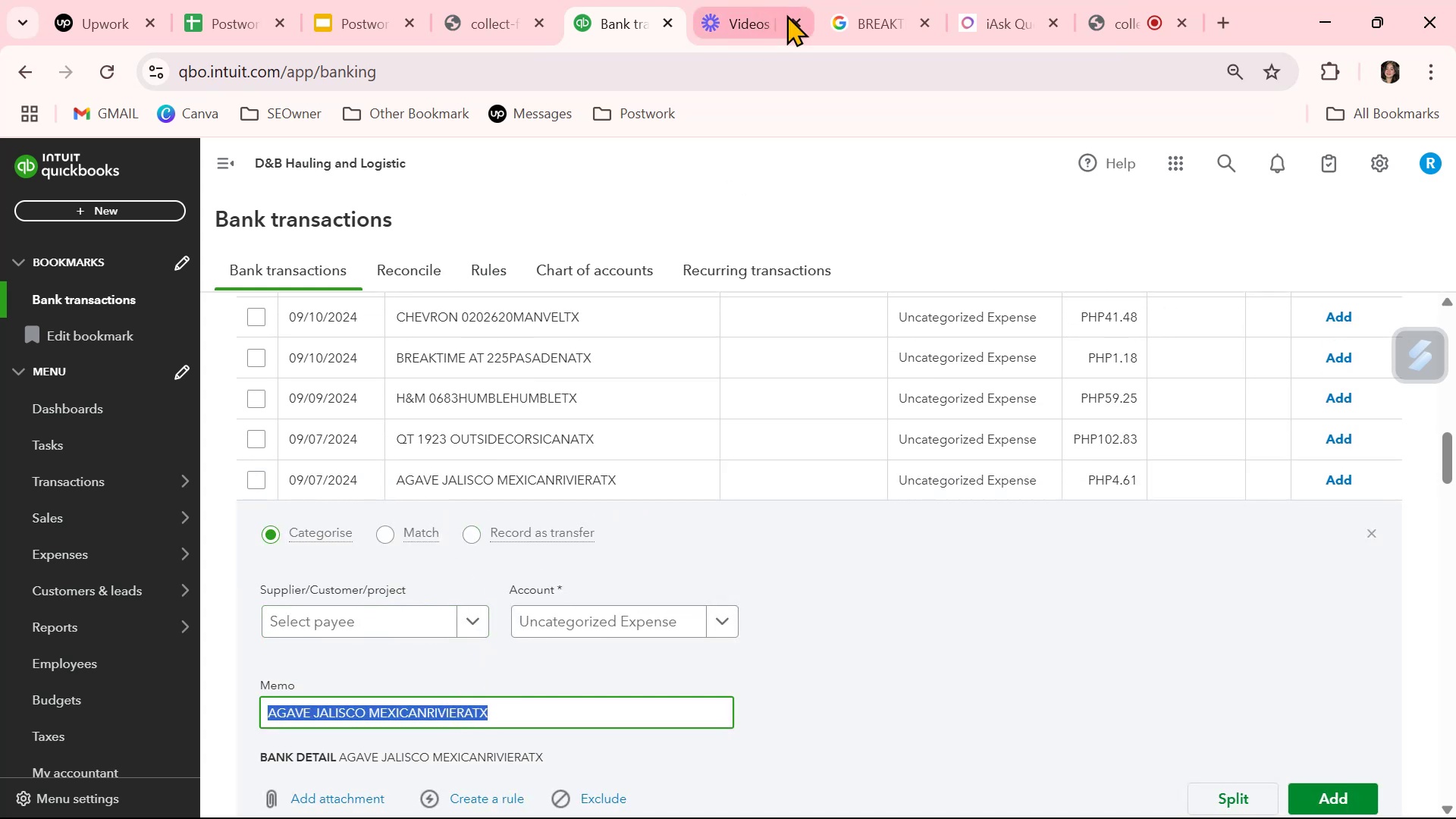 
left_click([857, 24])
 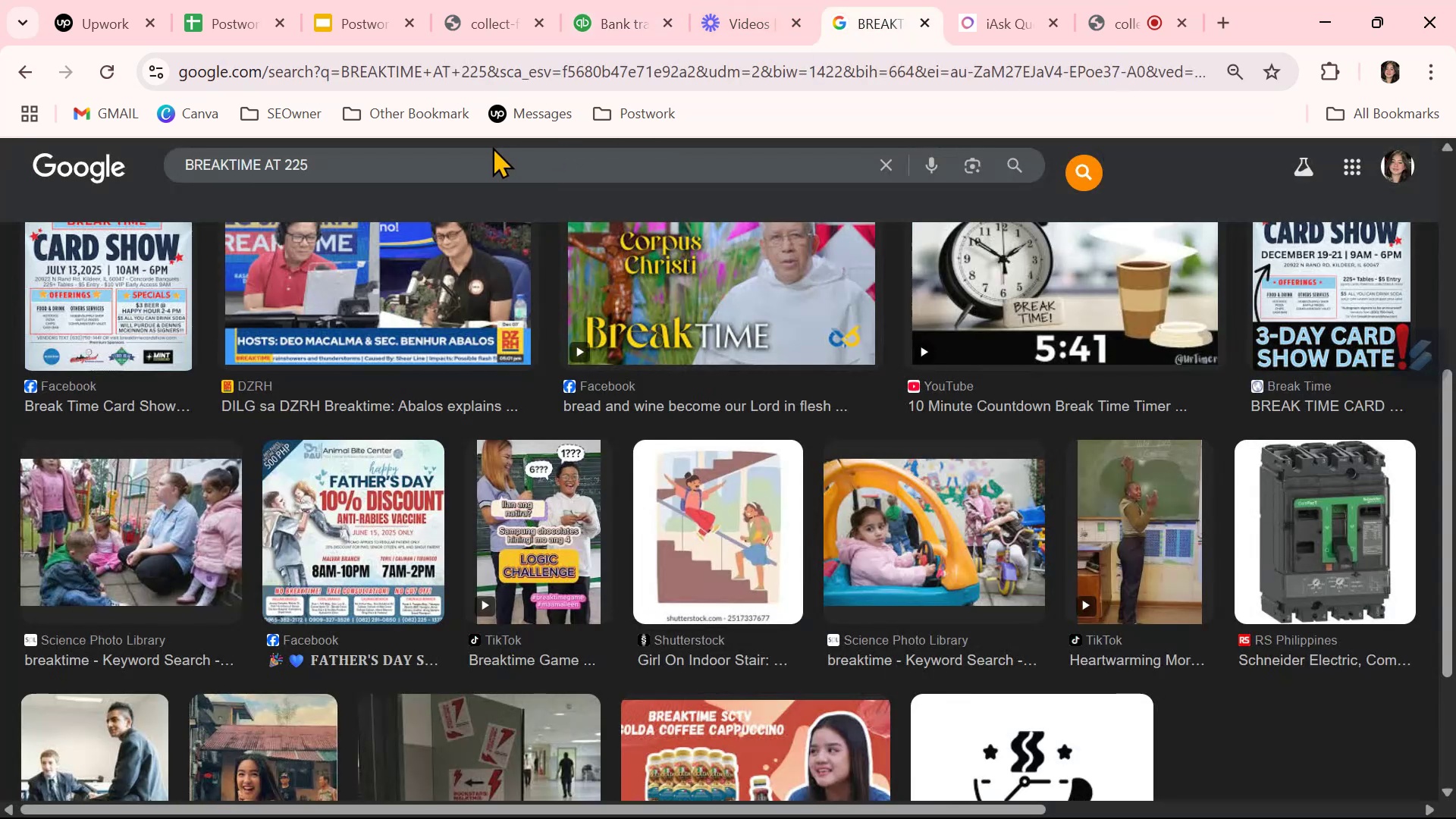 
left_click([489, 159])
 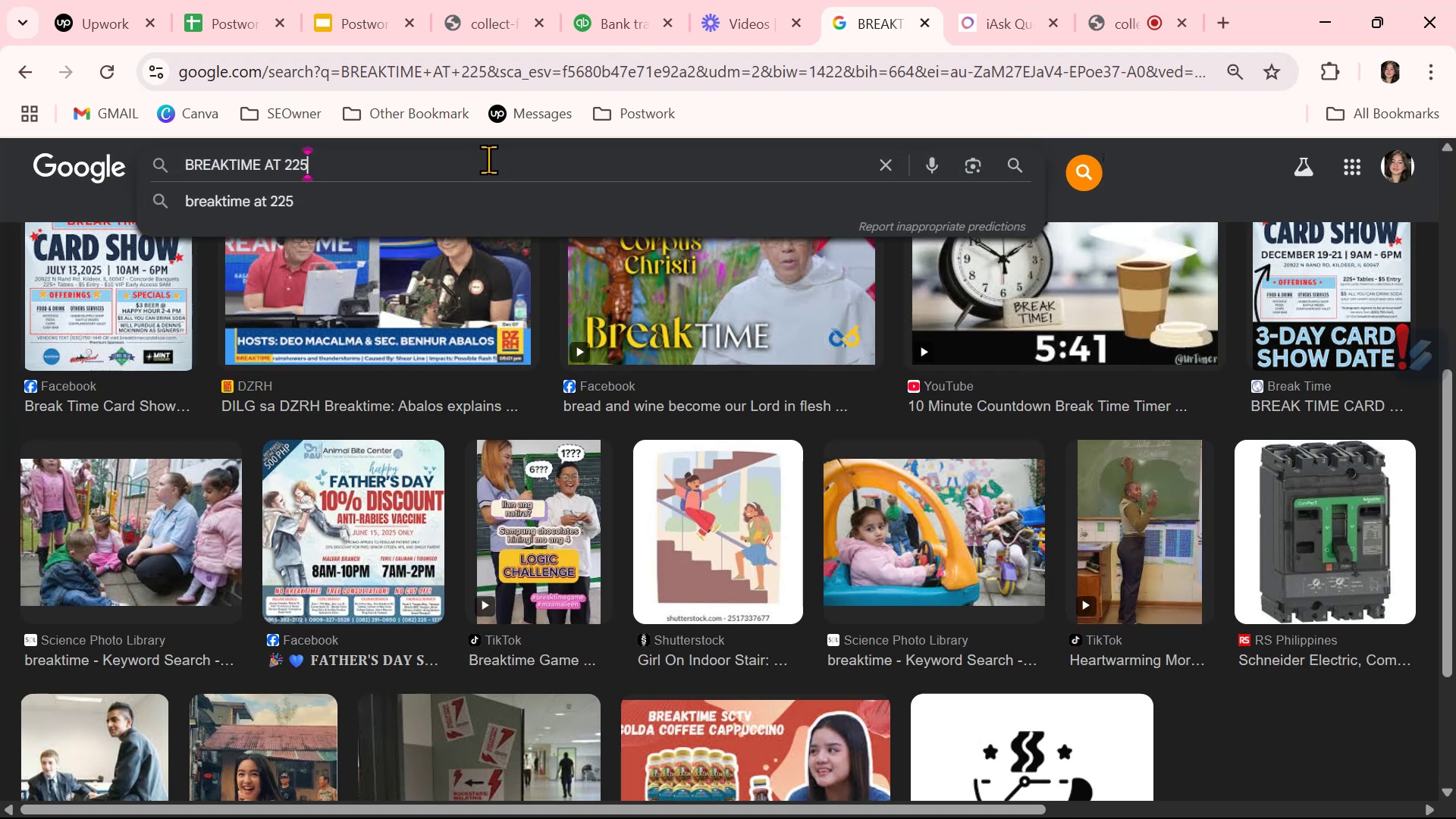 
key(Control+ControlLeft)
 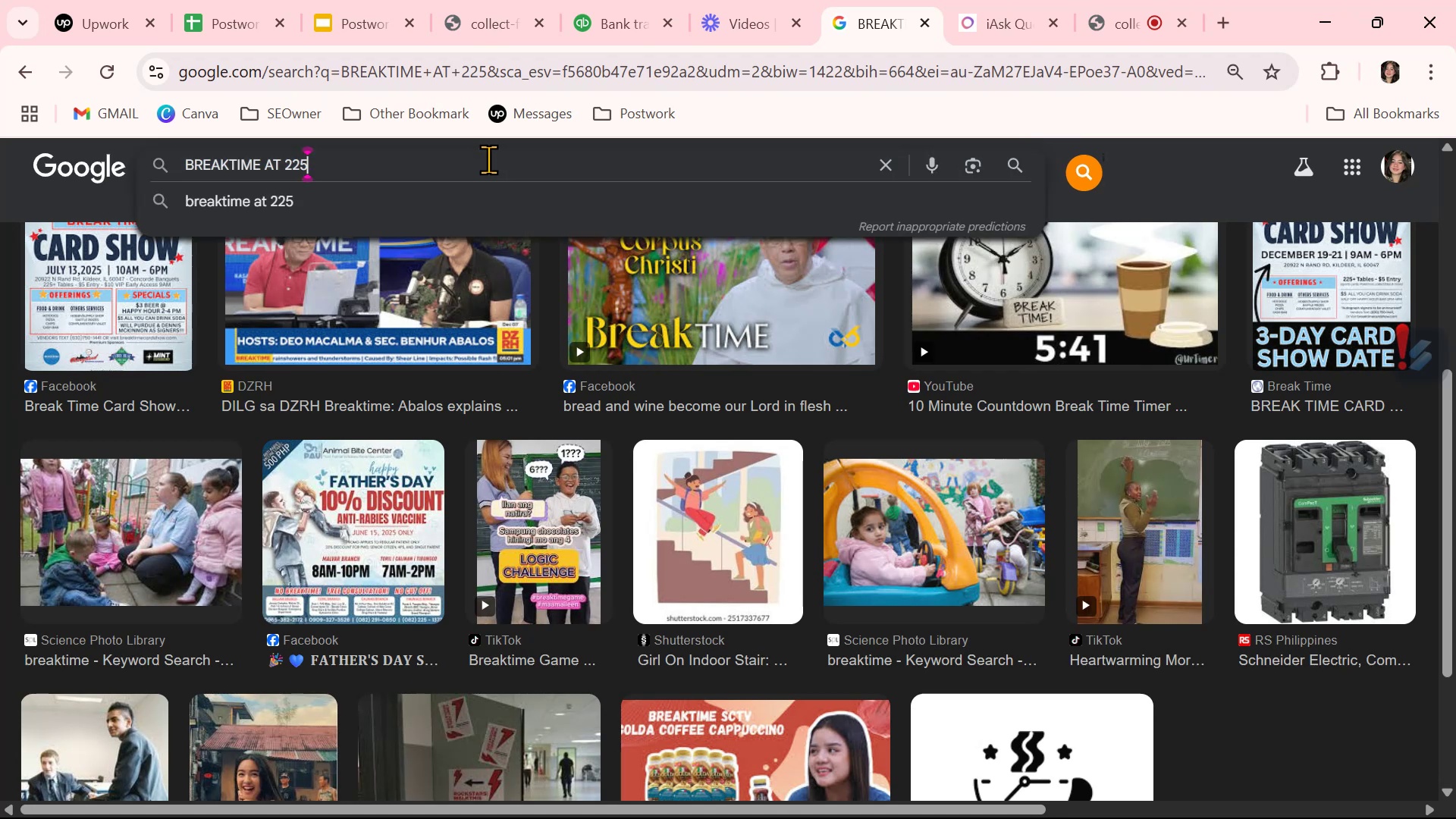 
key(Control+V)
 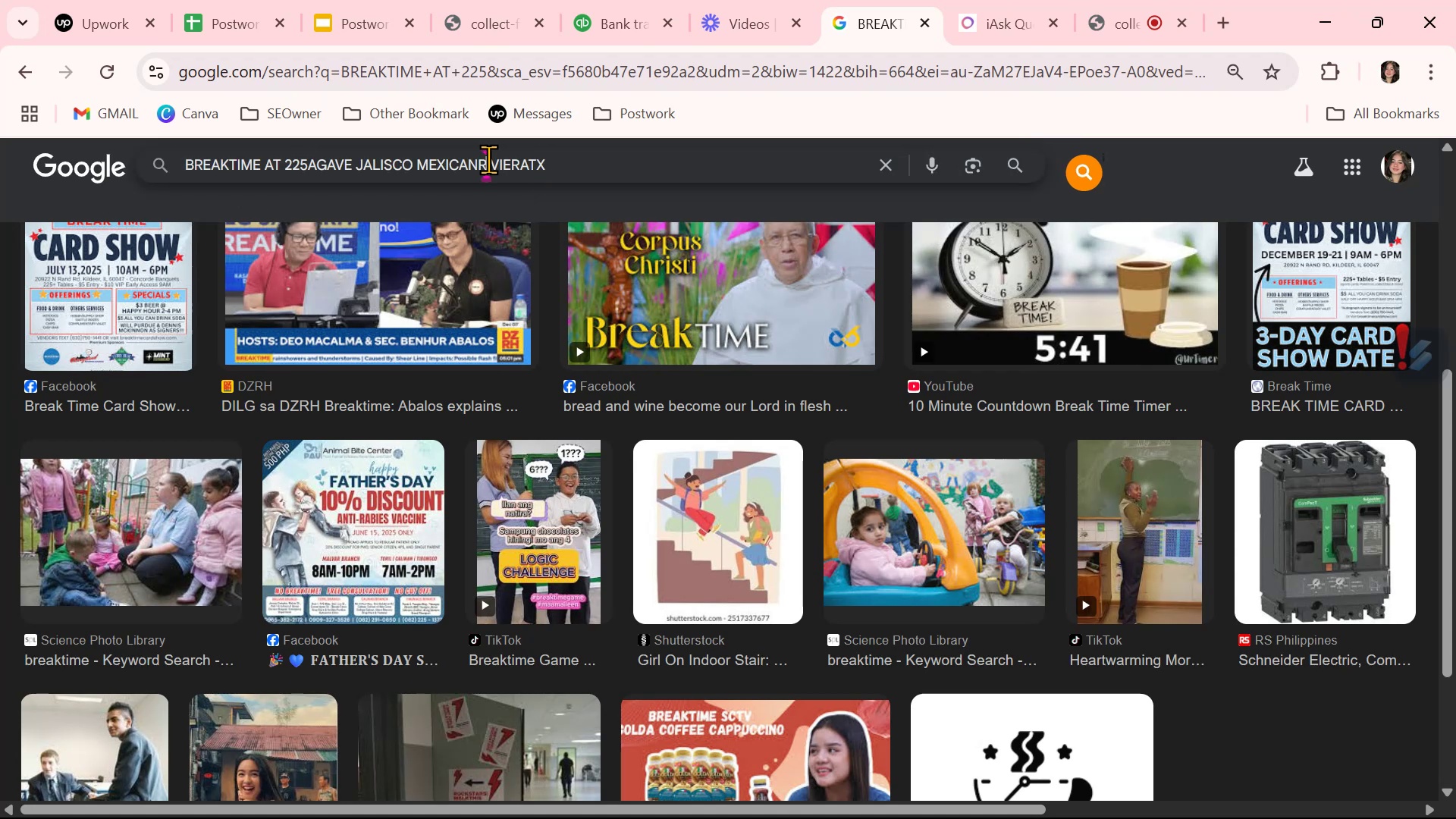 
double_click([488, 159])
 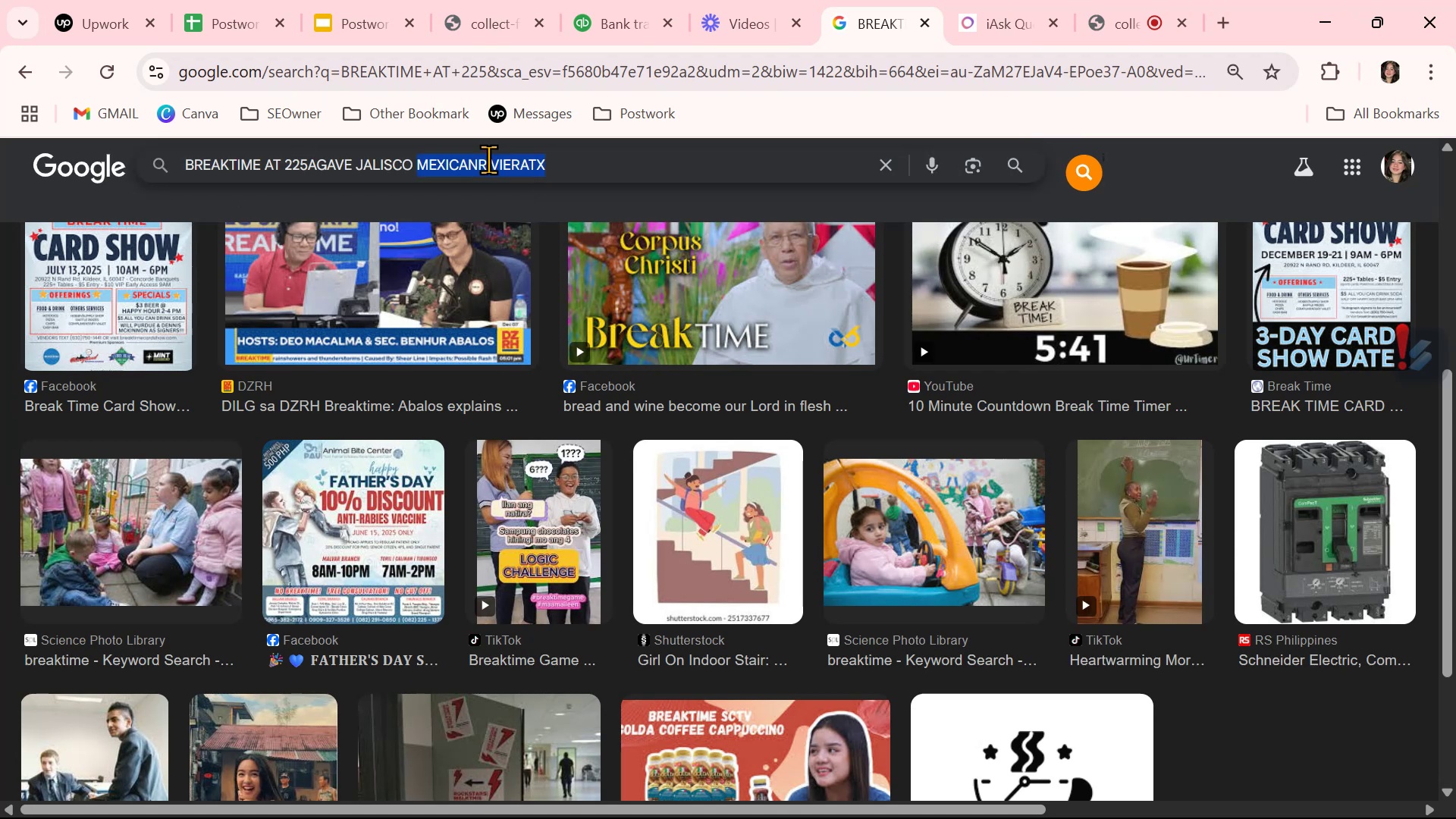 
triple_click([488, 159])
 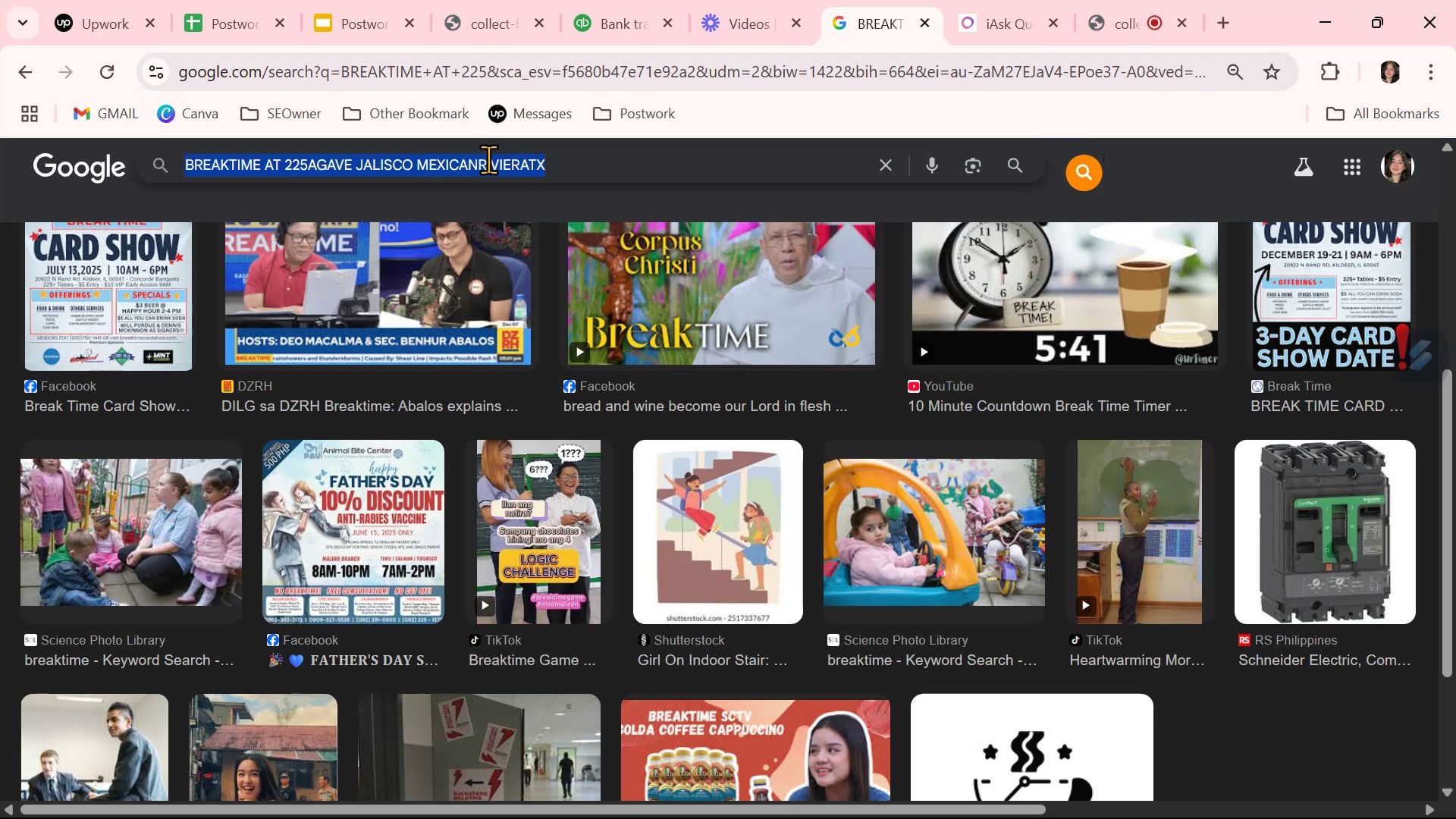 
key(Control+ControlLeft)
 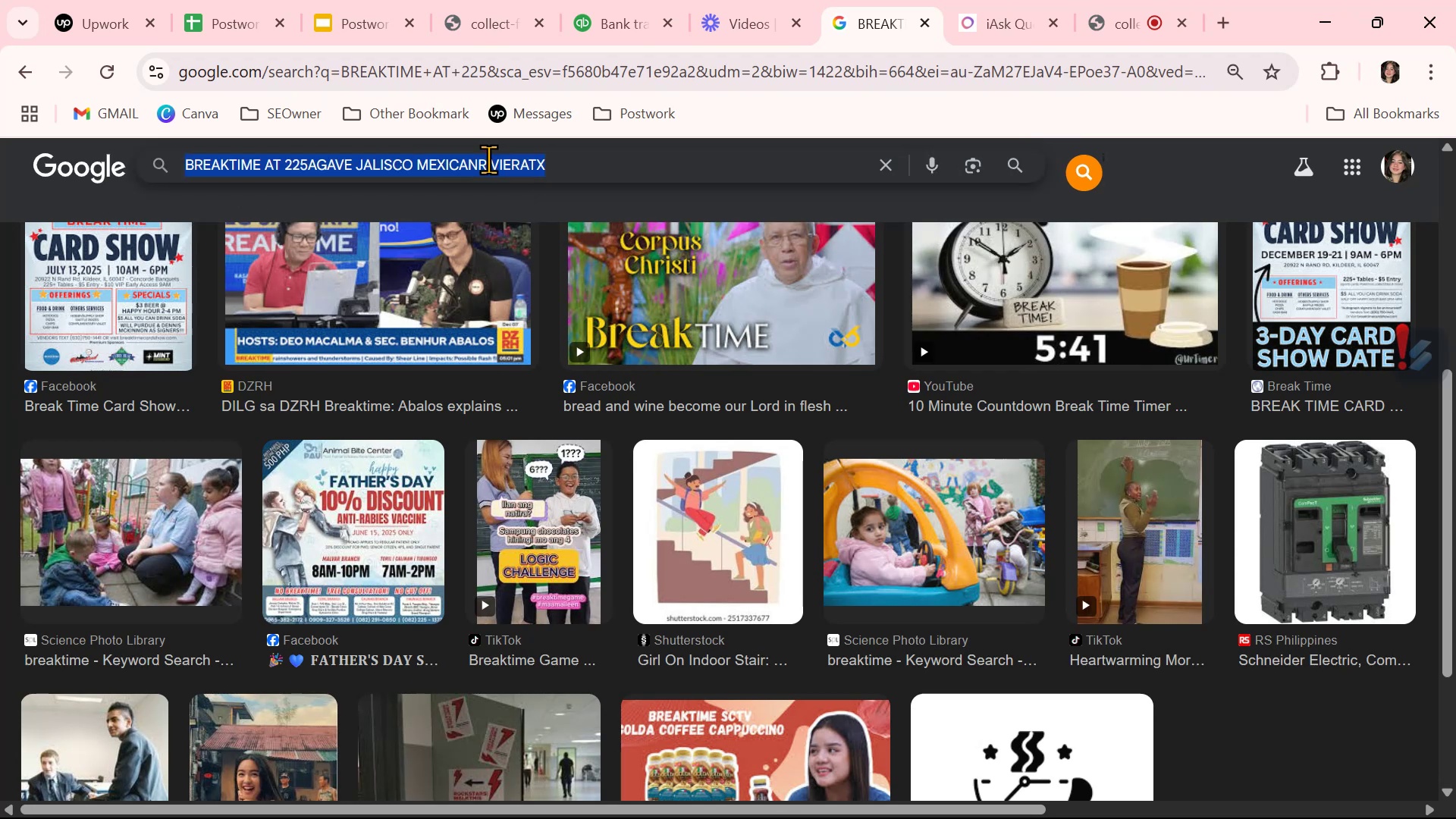 
key(Control+V)
 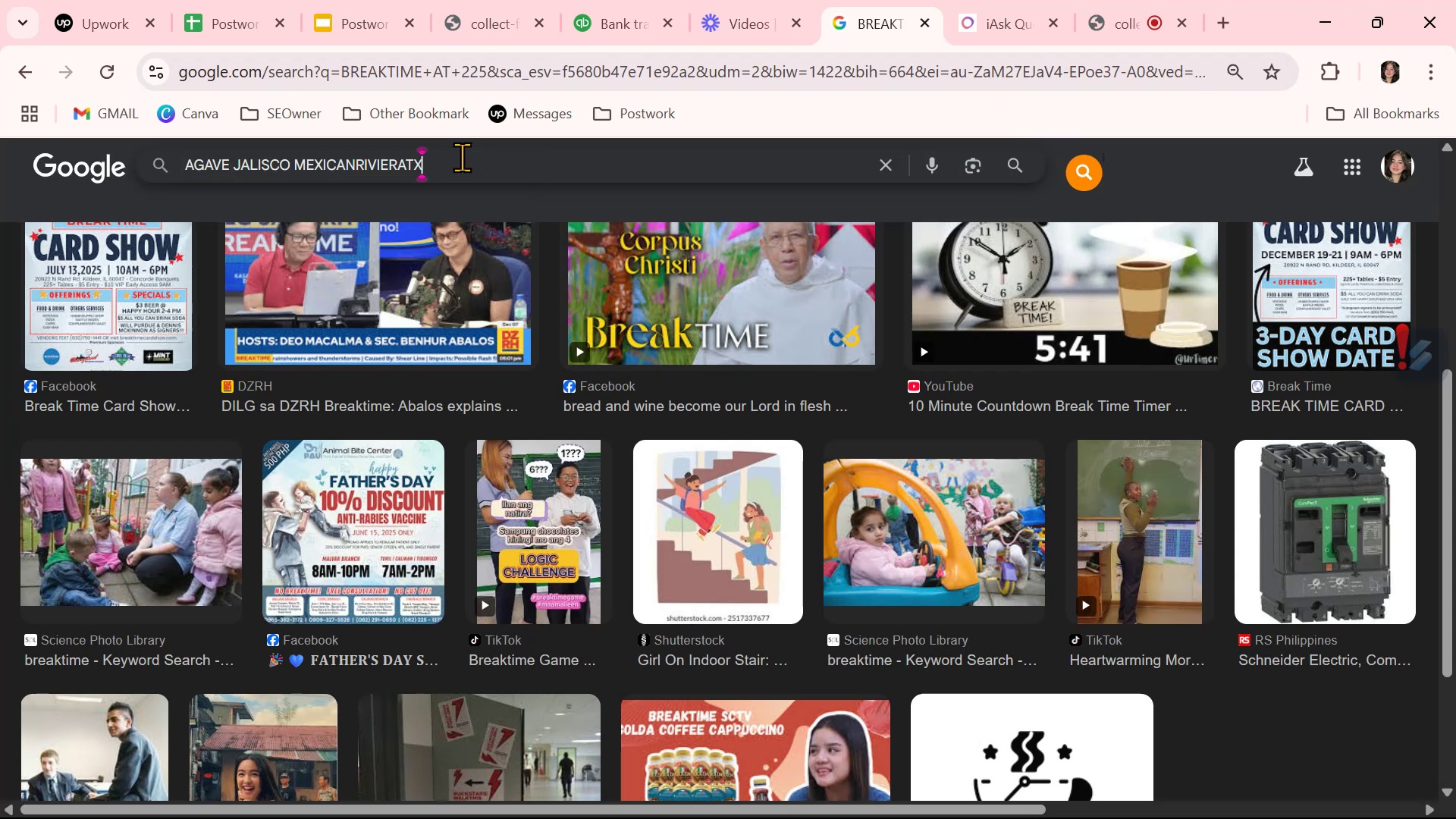 
key(NumpadEnter)
 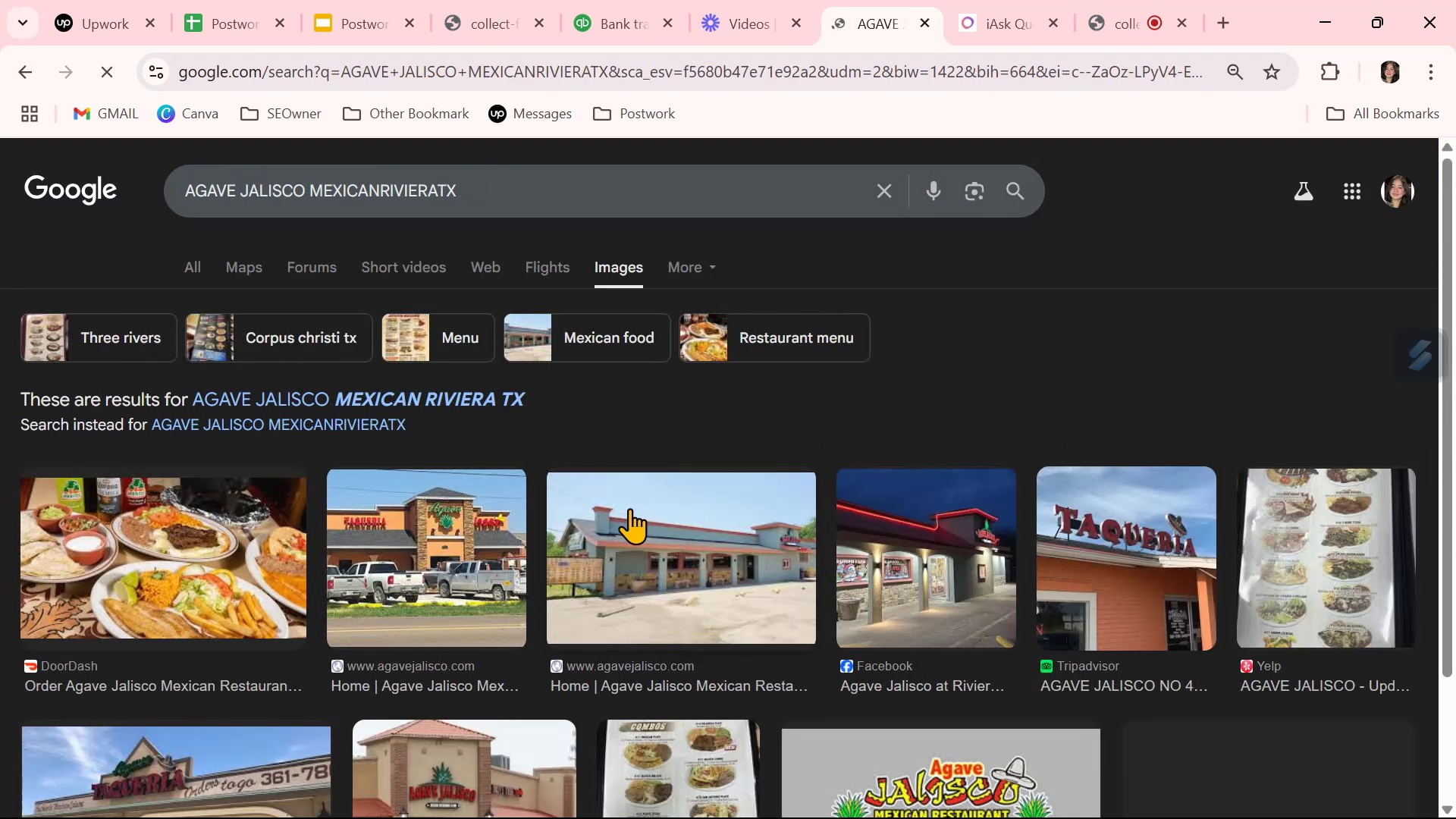 
scroll: coordinate [644, 600], scroll_direction: down, amount: 2.0
 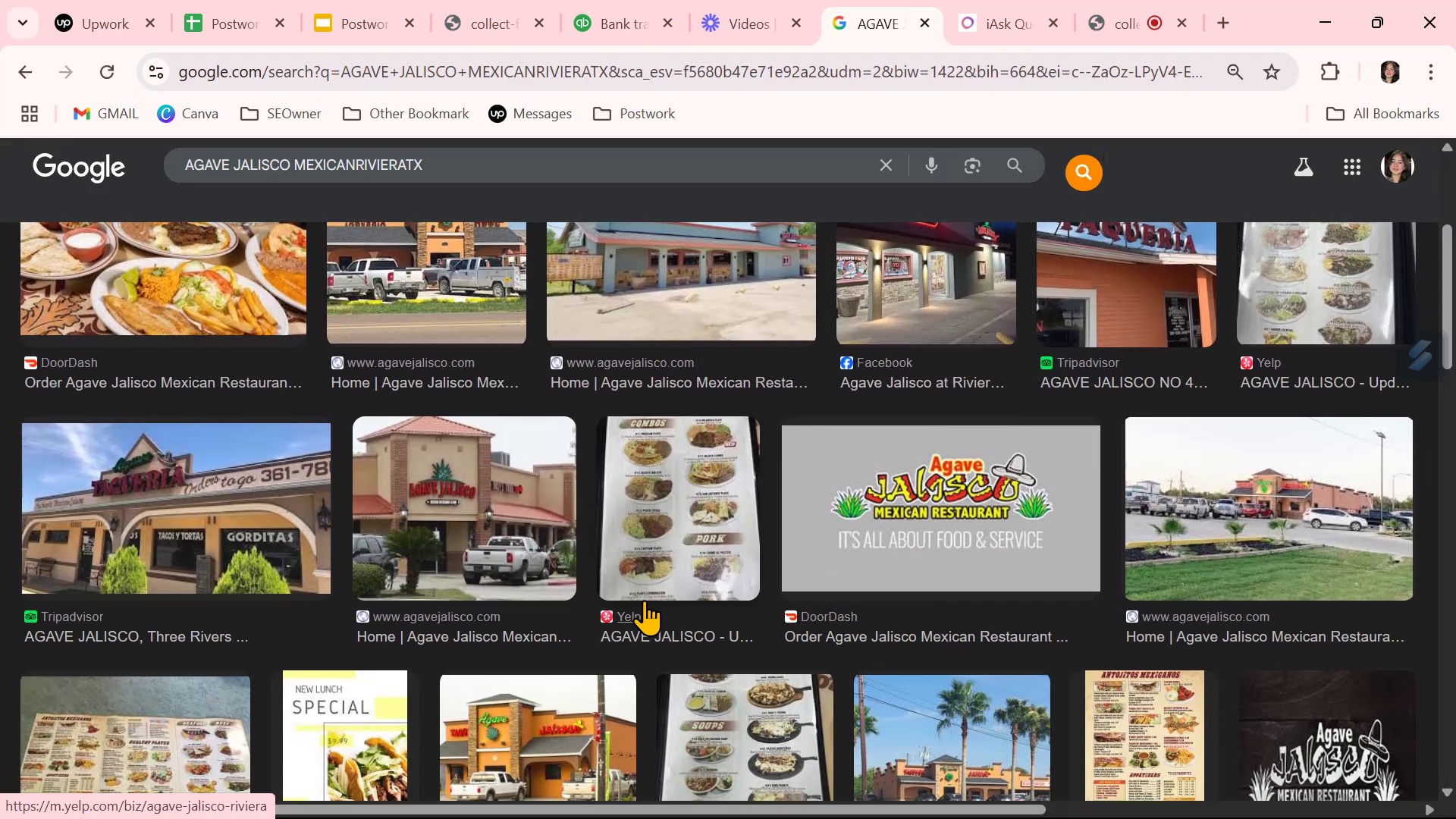 
wait(8.71)
 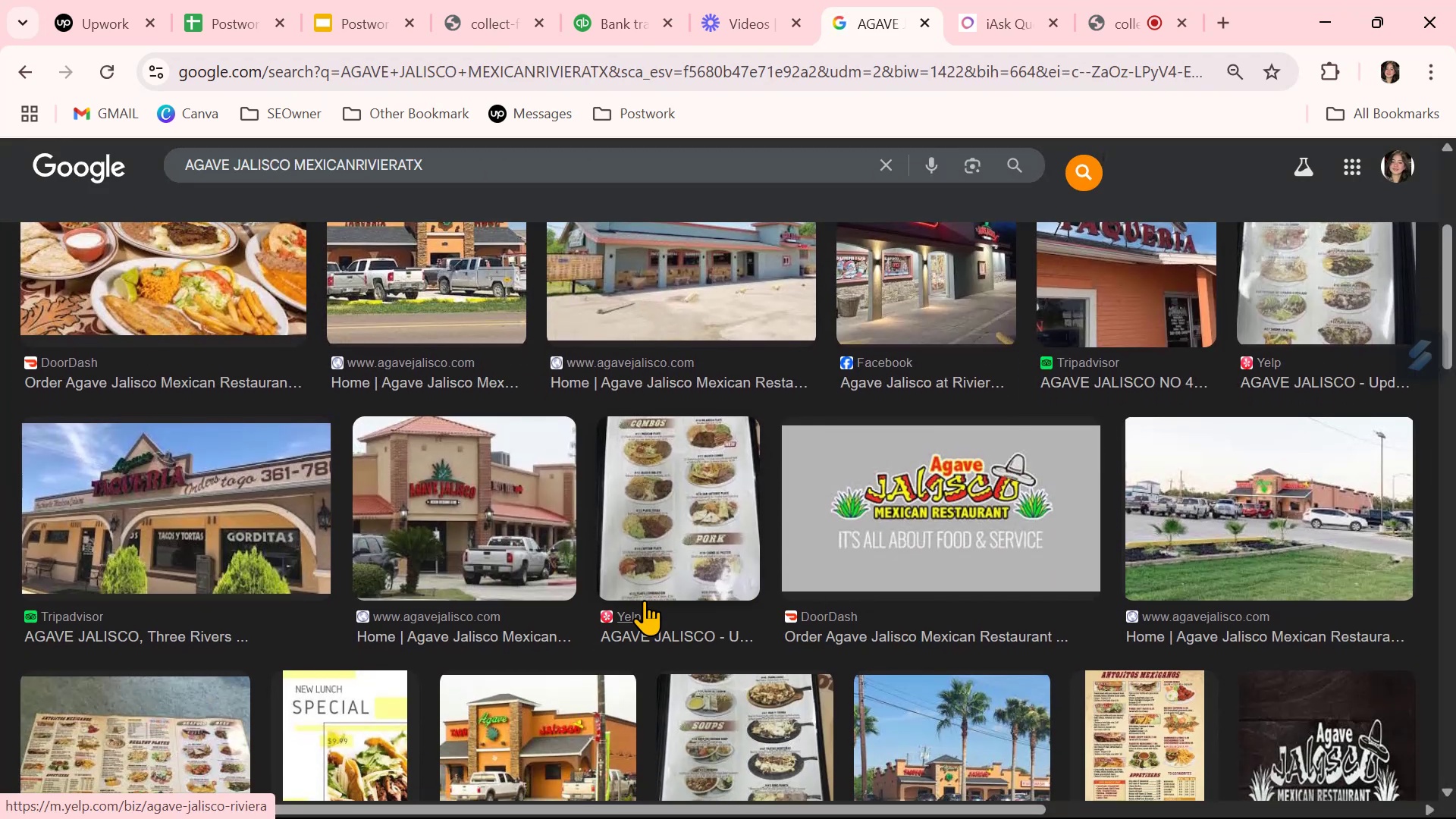 
left_click([610, 11])
 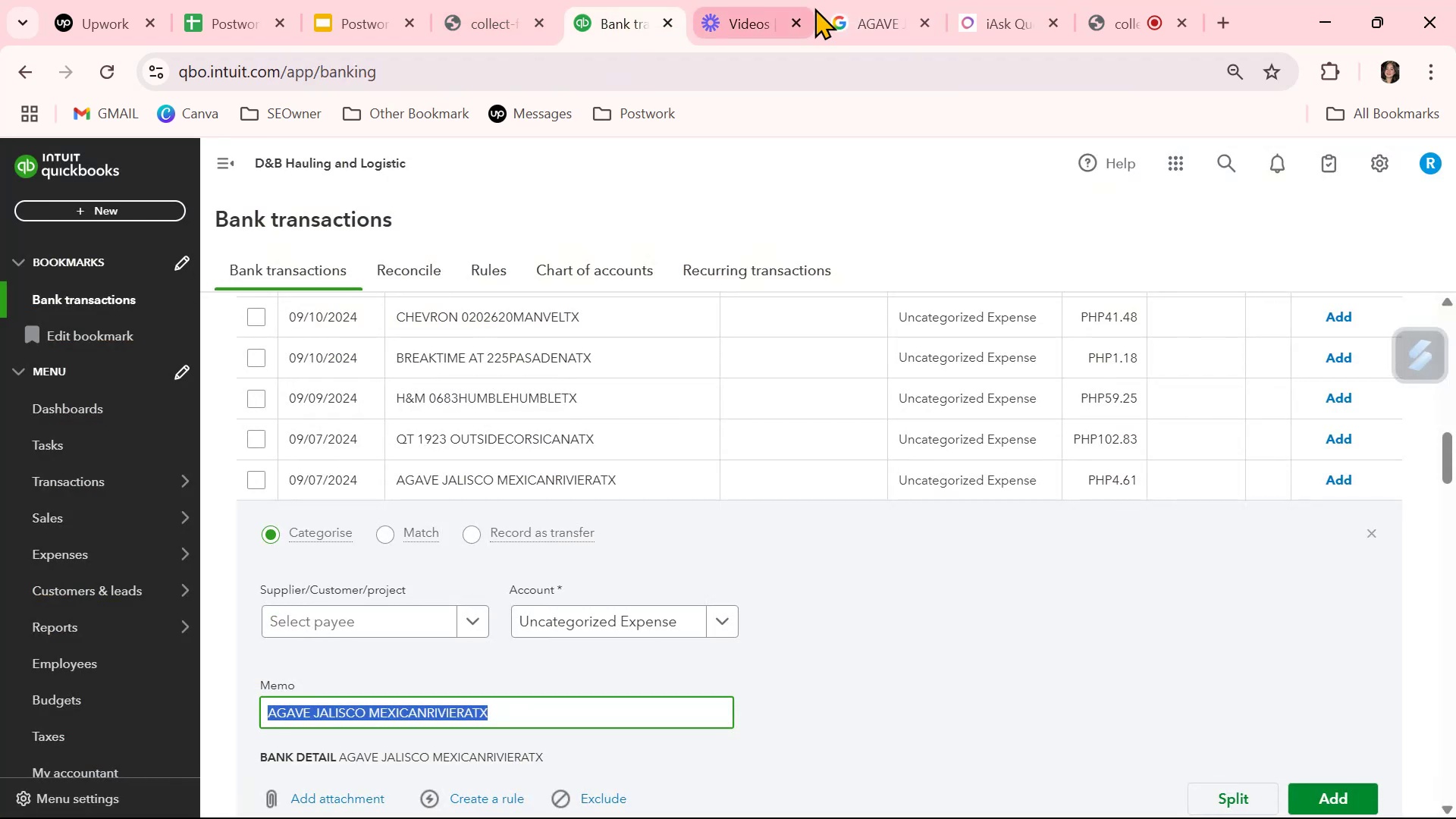 
left_click([871, 16])
 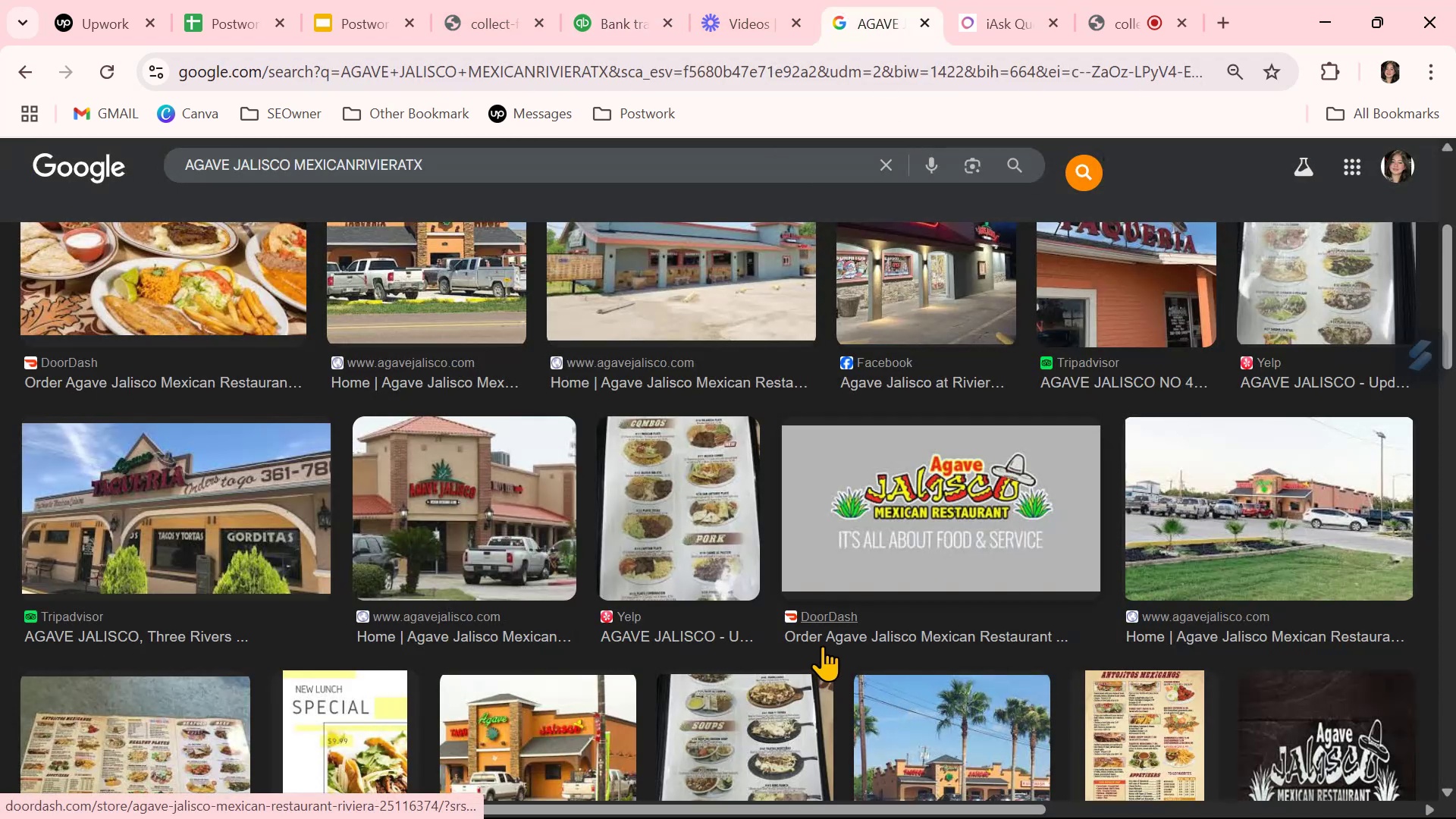 
left_click_drag(start_coordinate=[777, 646], to_coordinate=[1053, 640])
 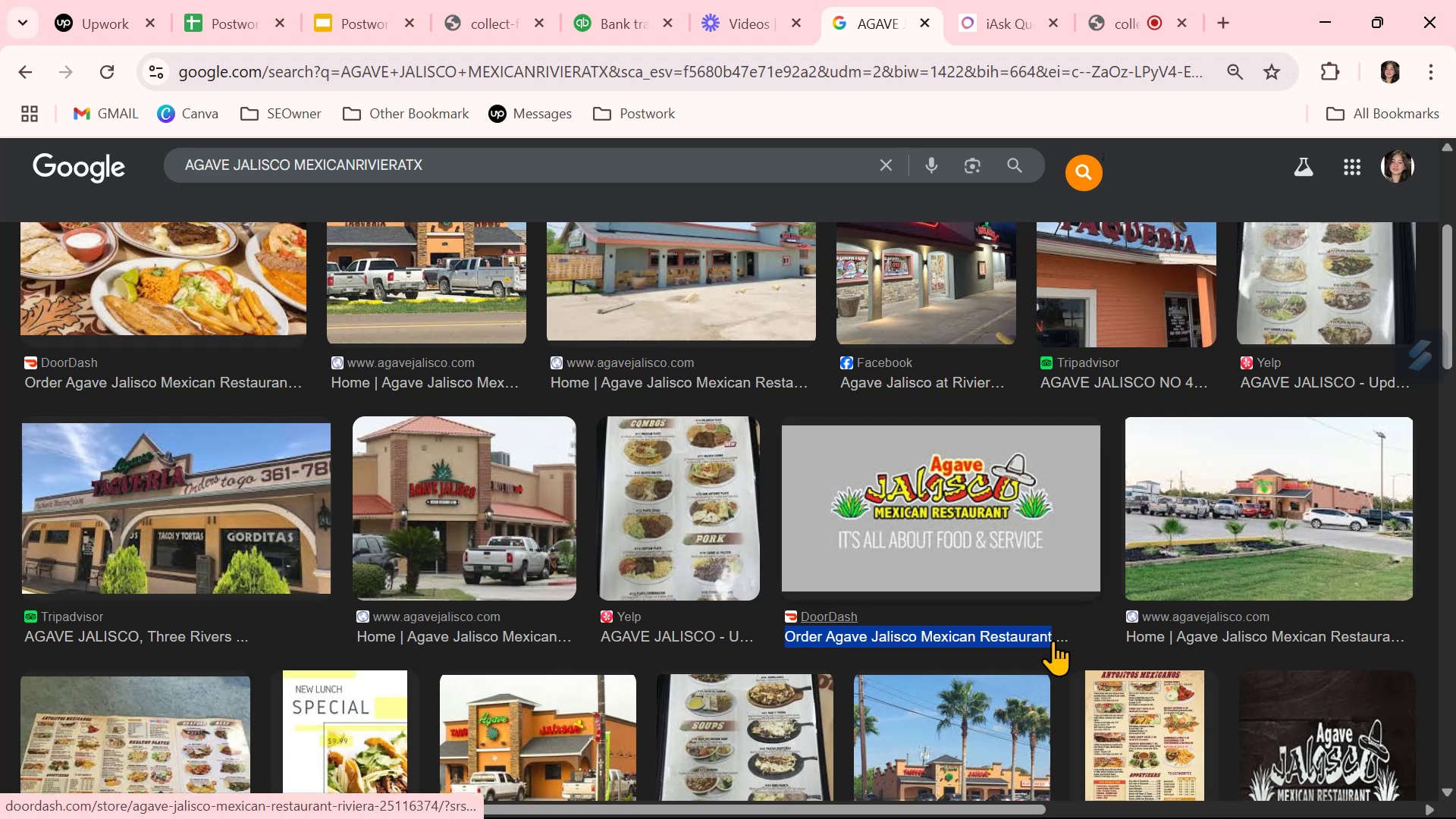 
key(Control+ControlLeft)
 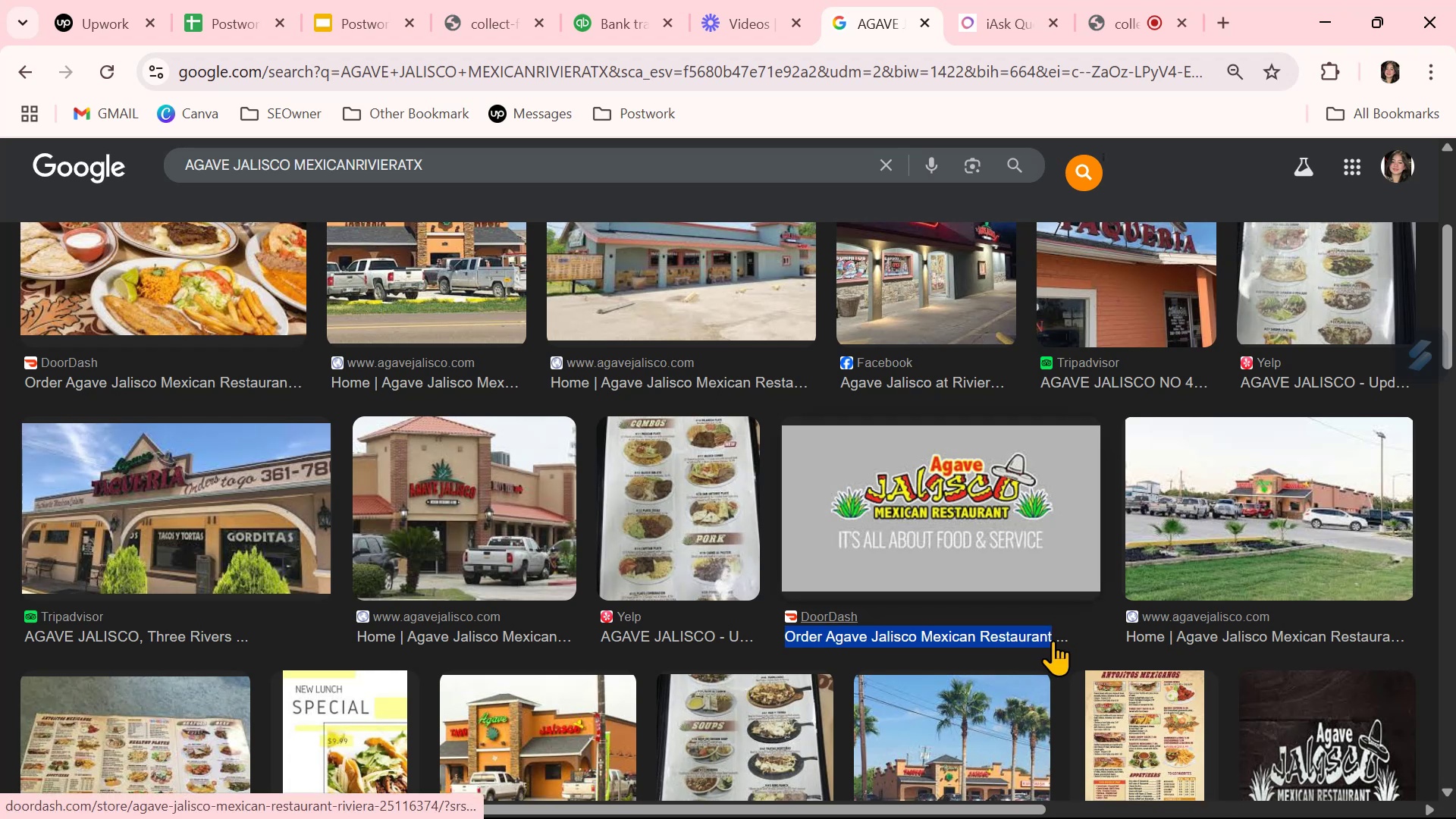 
key(Control+C)
 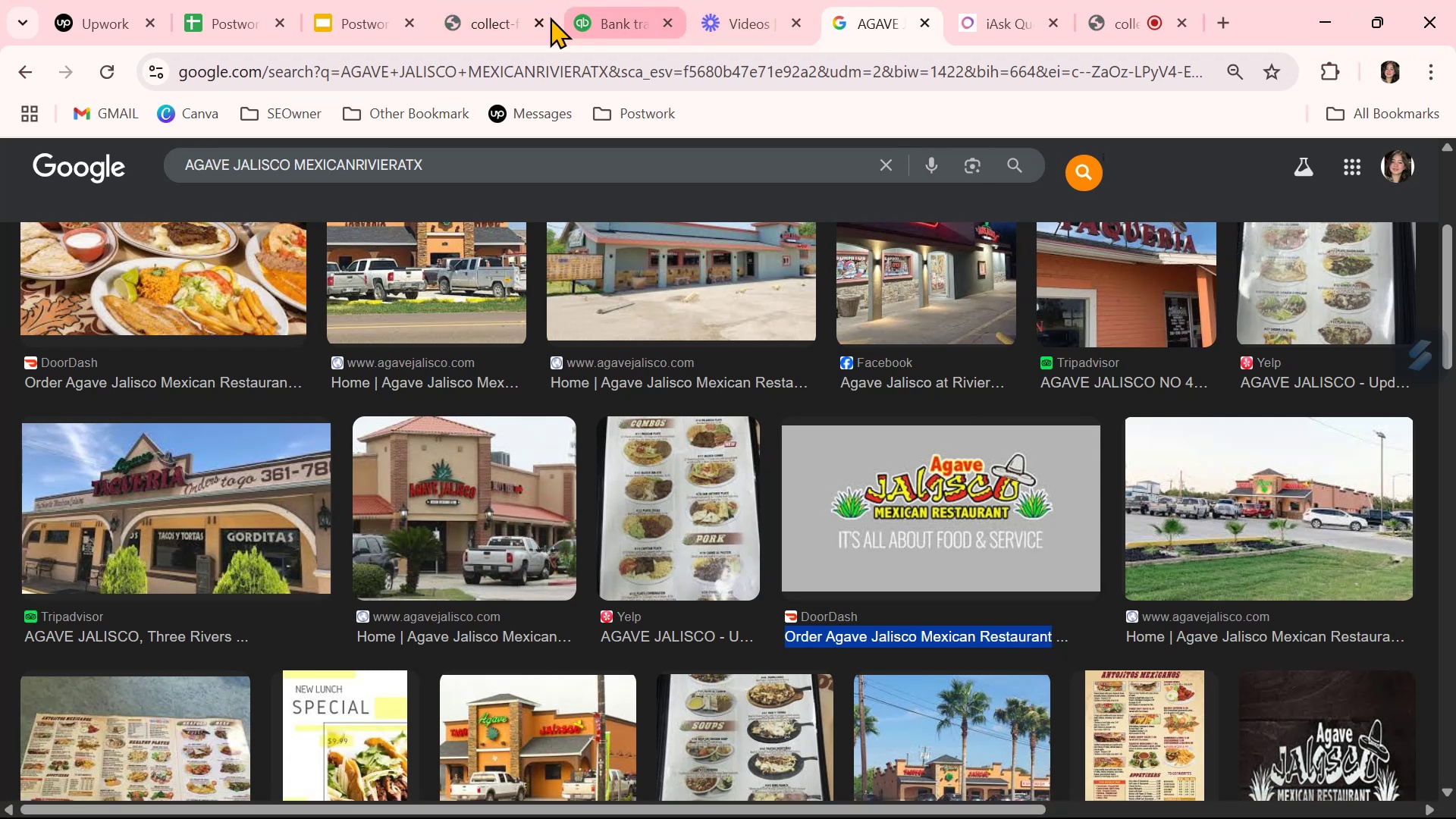 
left_click([618, 15])
 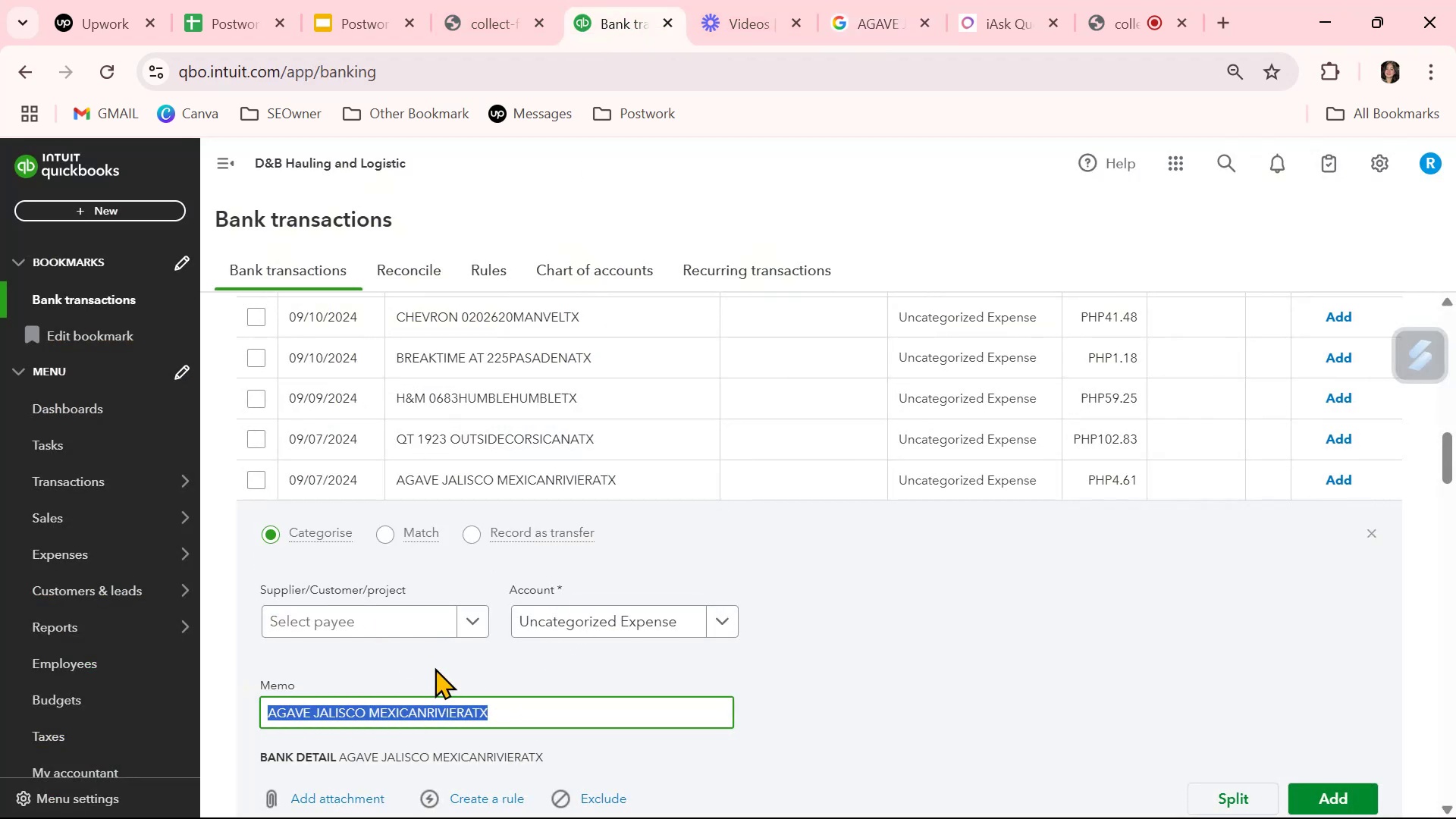 
left_click([601, 620])
 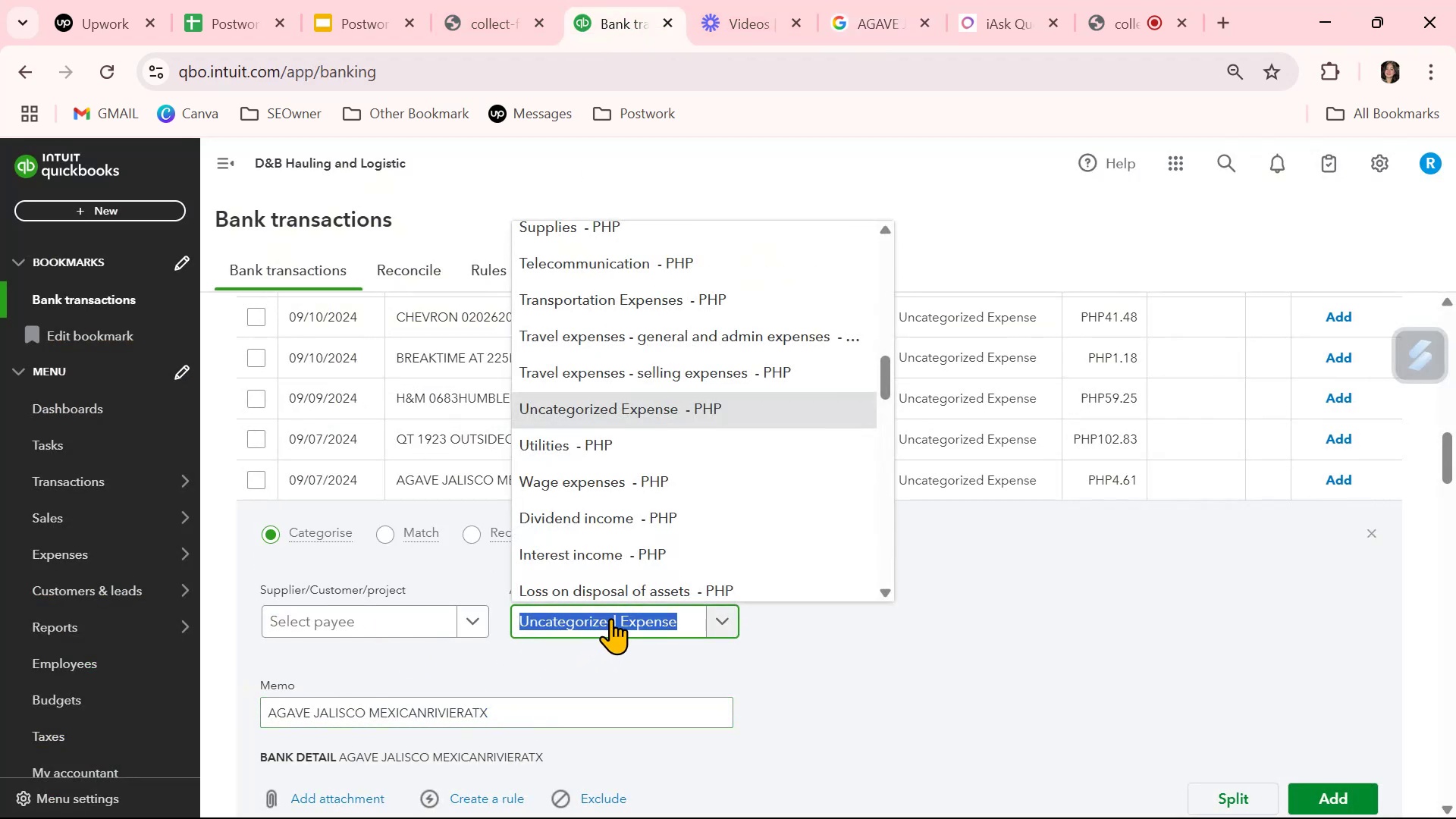 
type(meal)
 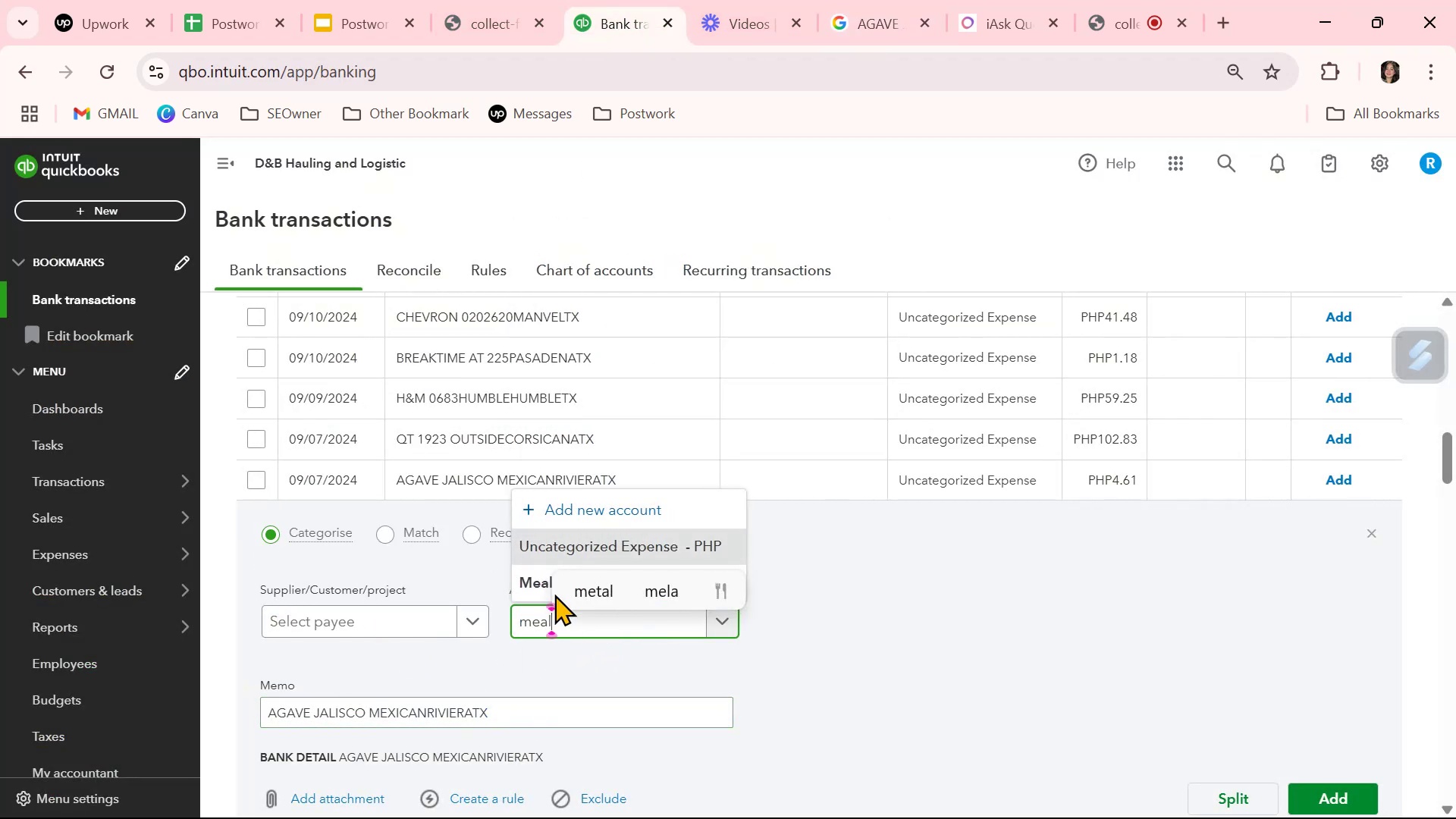 
left_click([529, 583])
 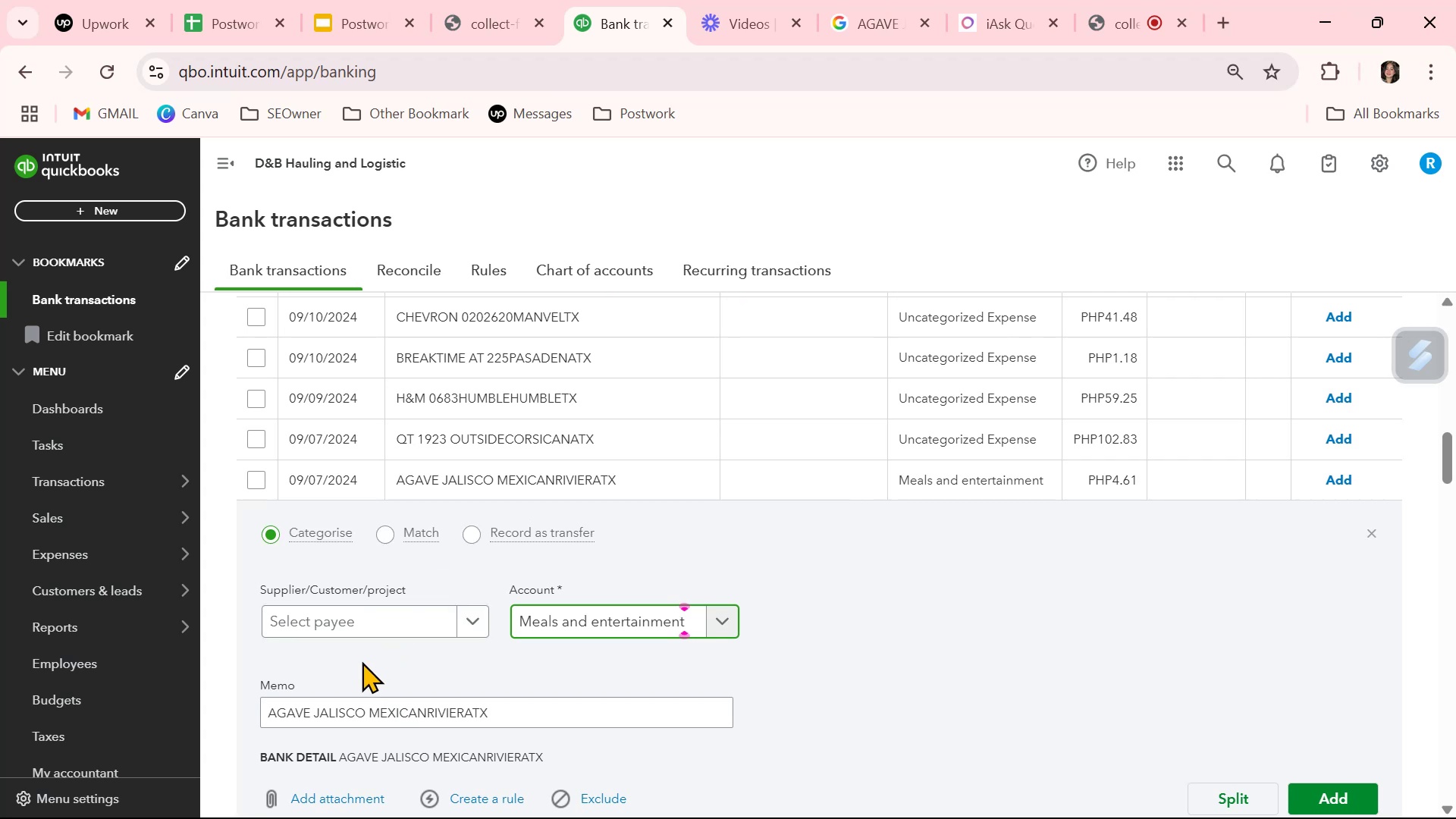 
left_click([333, 626])
 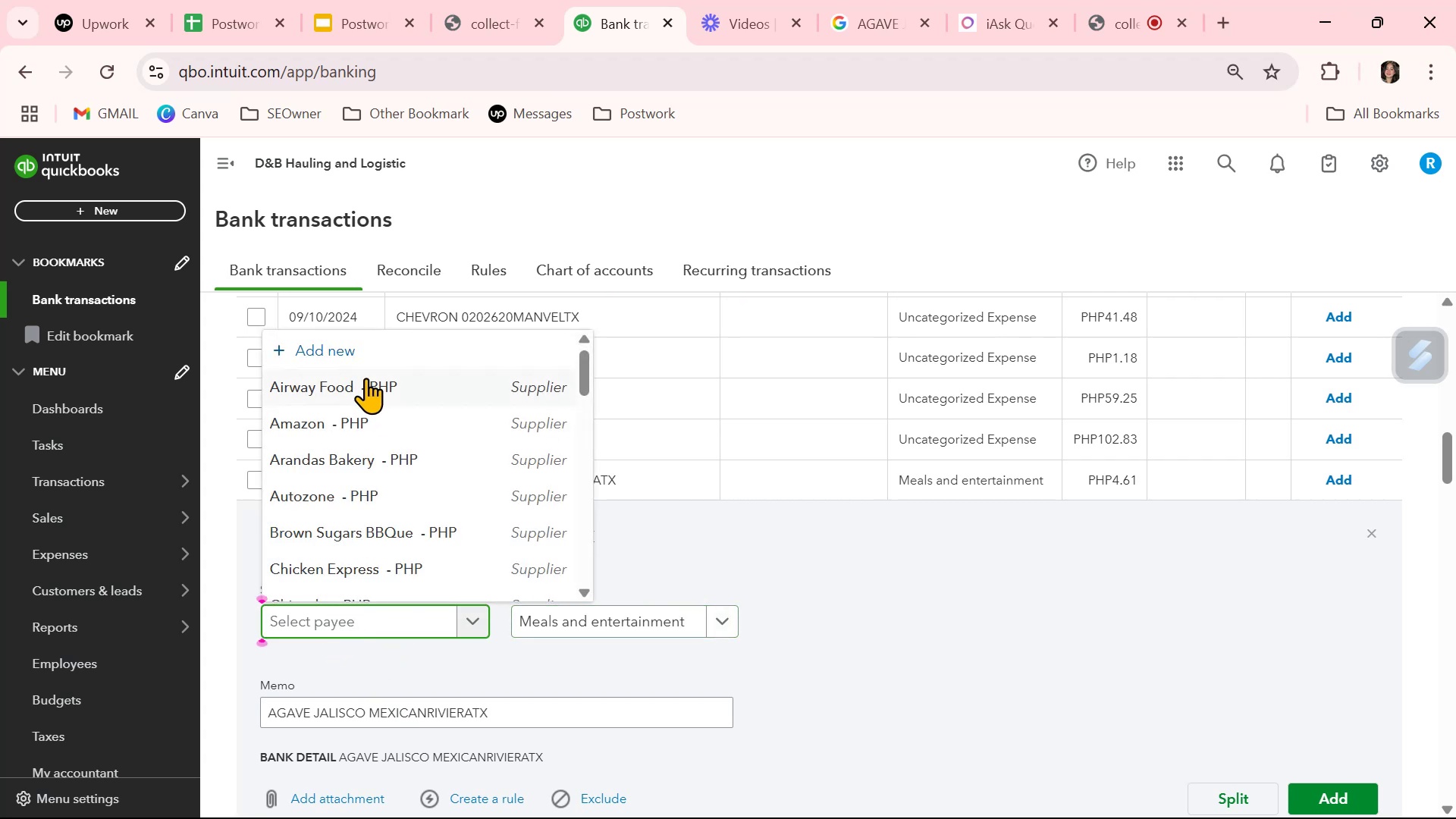 
left_click([360, 349])
 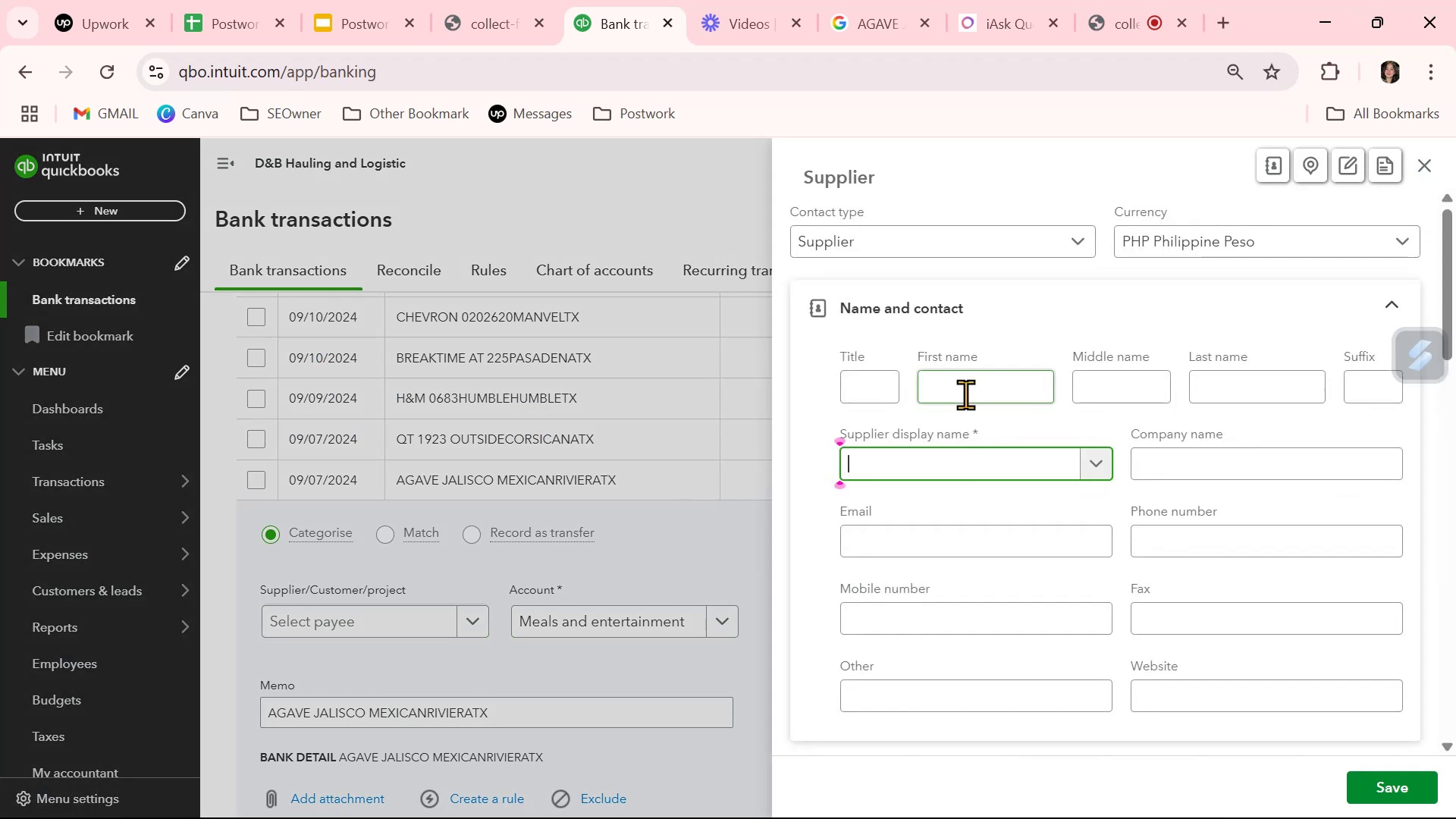 
key(Control+ControlLeft)
 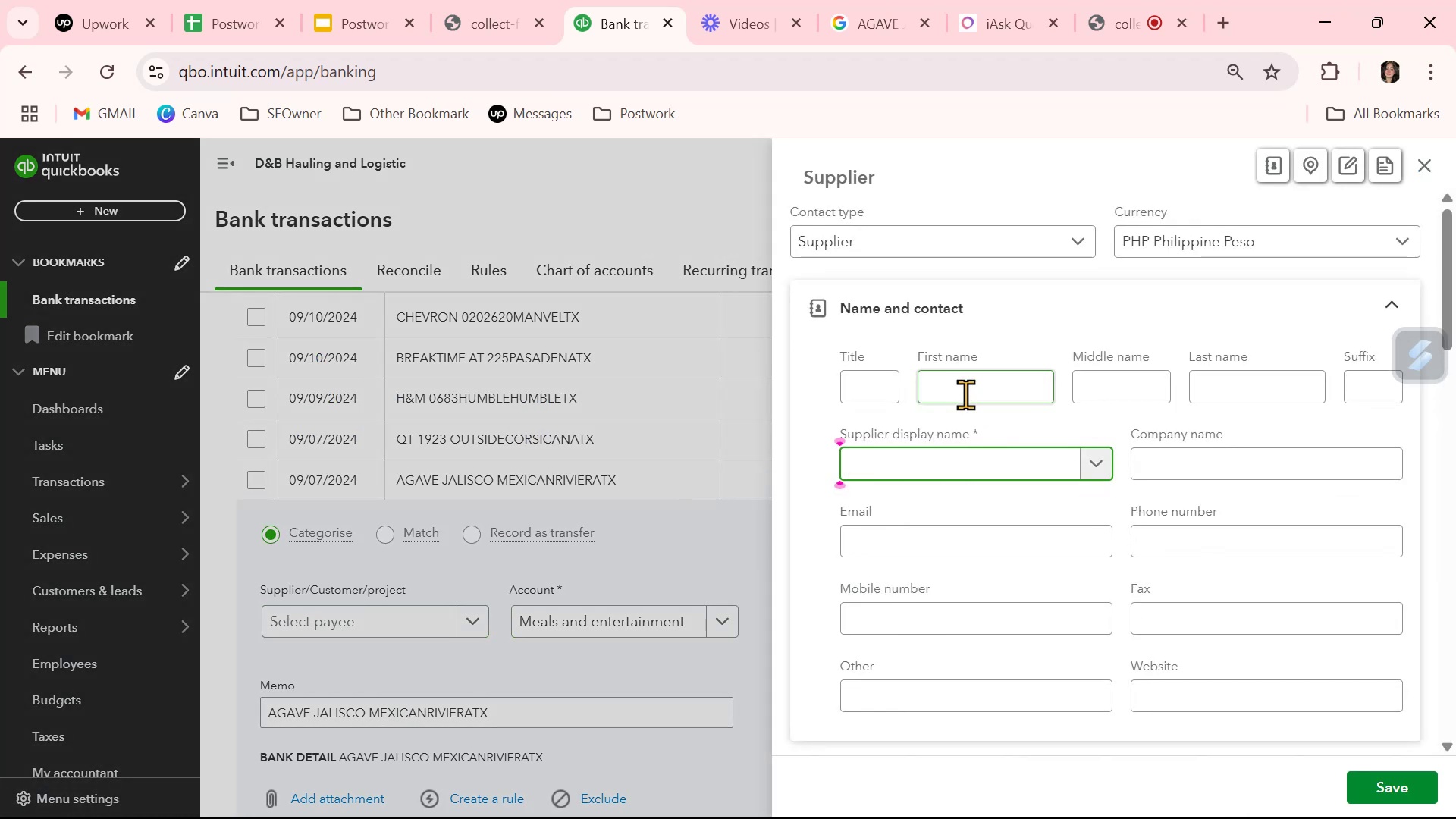 
key(Control+V)
 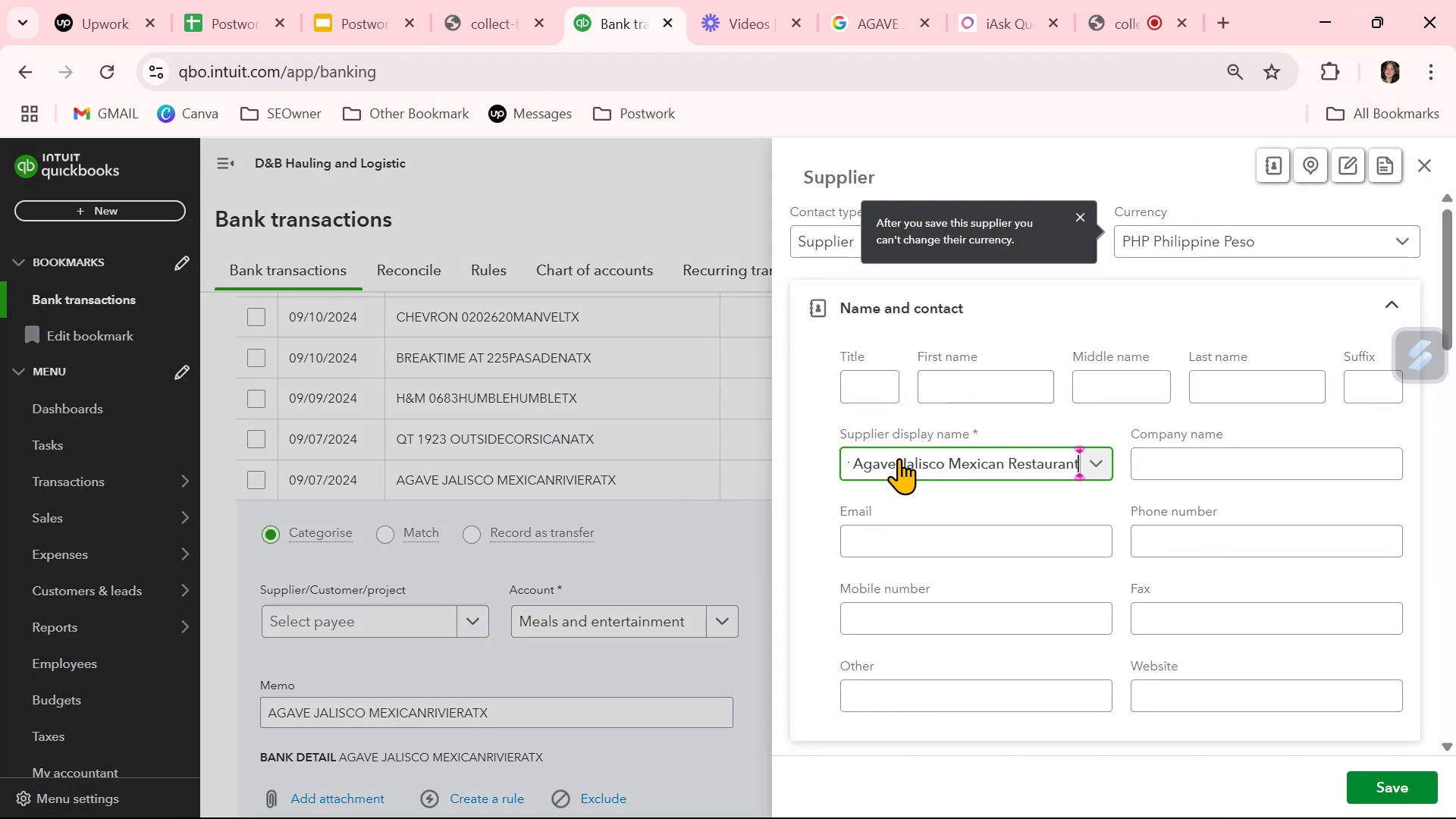 
hold_key(key=ArrowLeft, duration=1.53)
 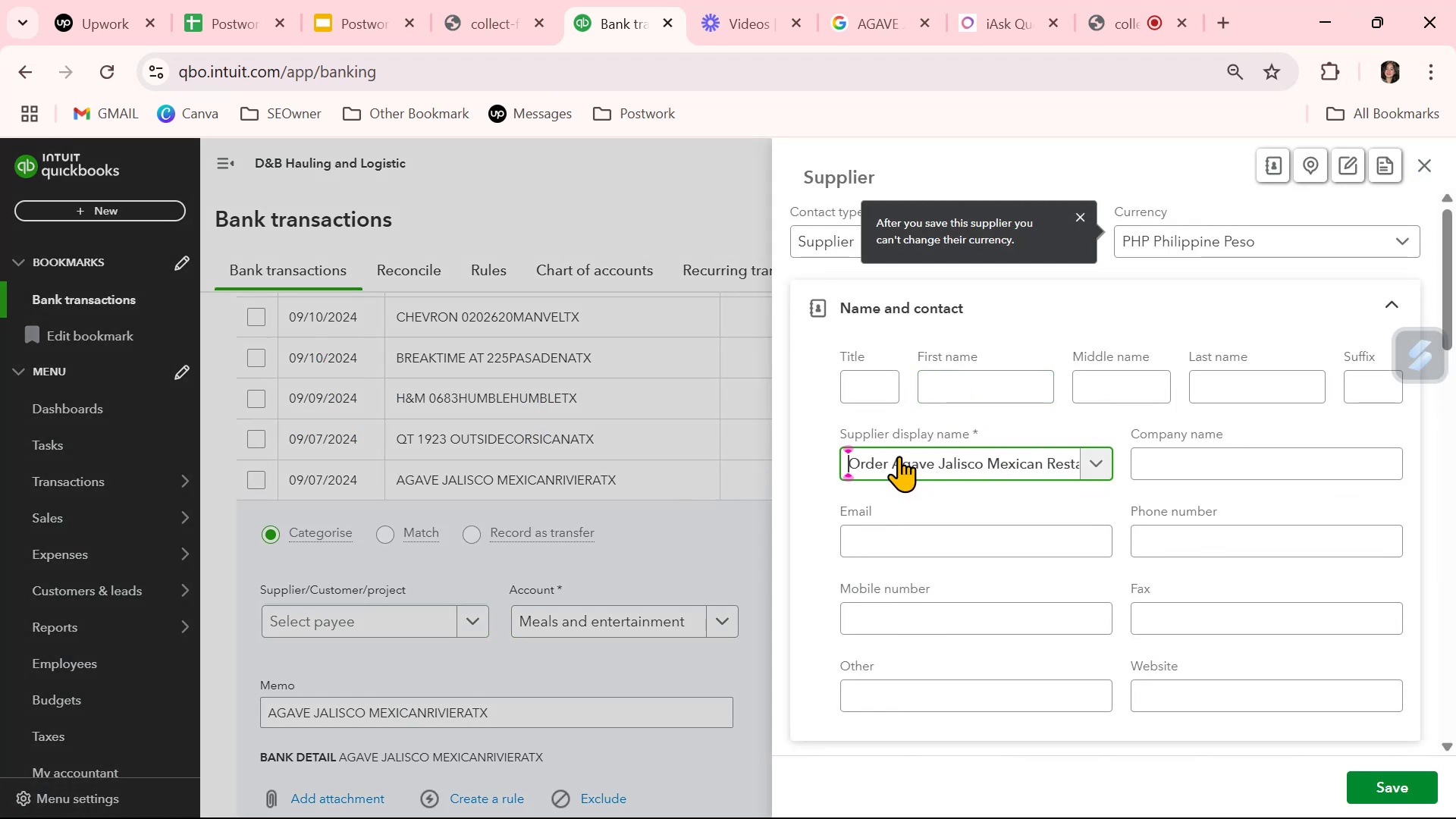 
hold_key(key=ArrowLeft, duration=0.4)
 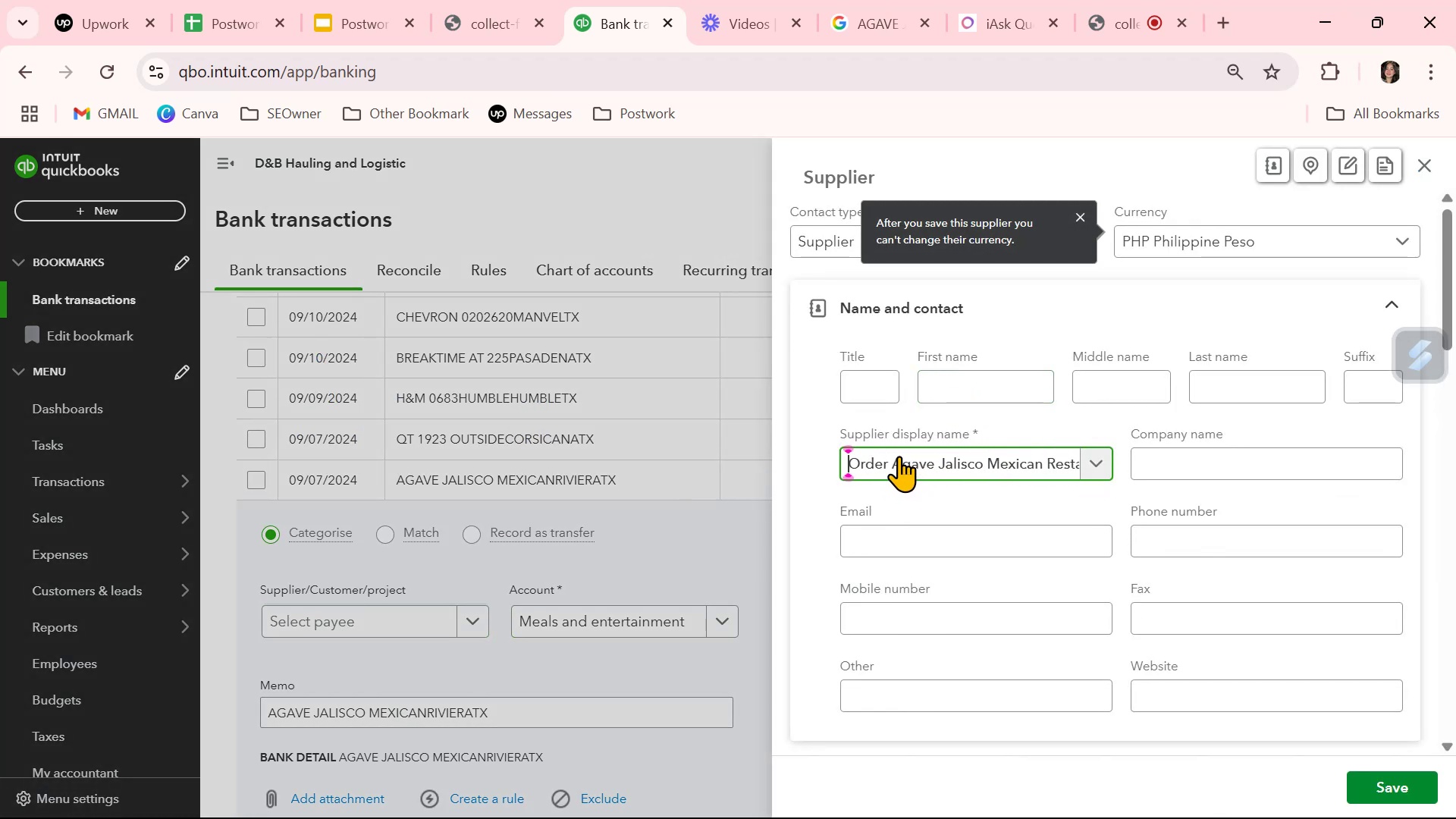 
key(ArrowRight)
 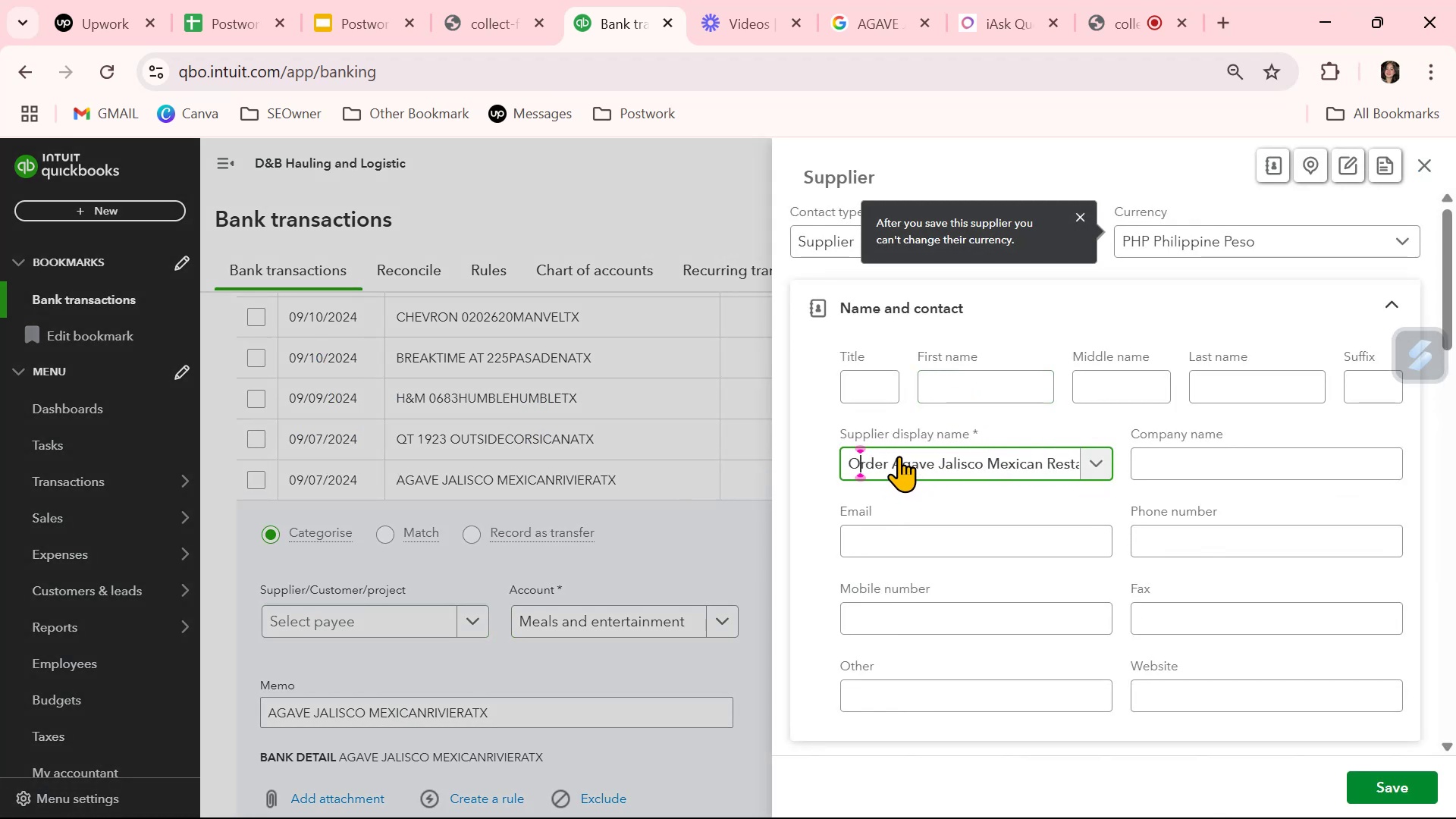 
key(ArrowRight)
 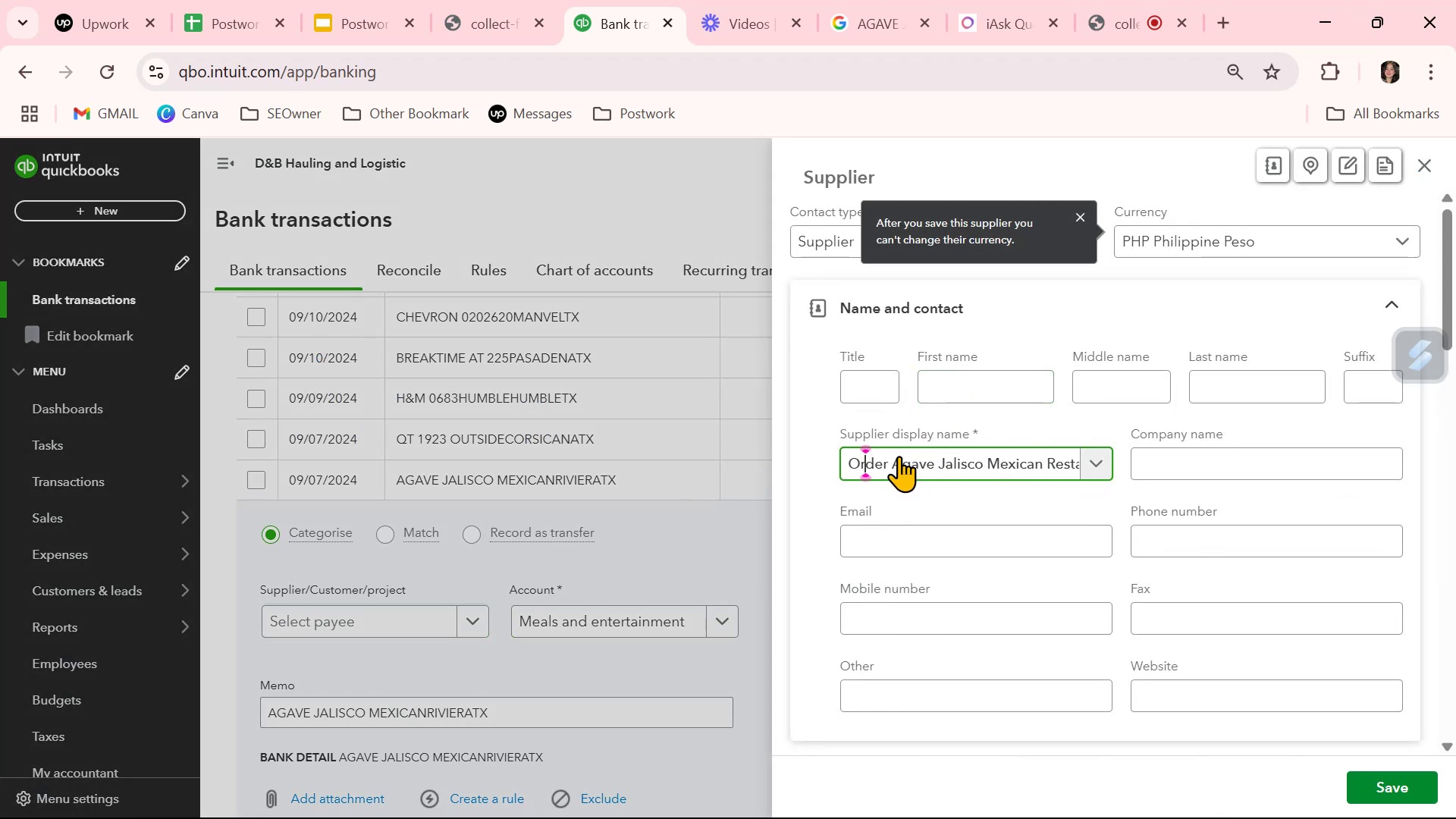 
key(ArrowRight)
 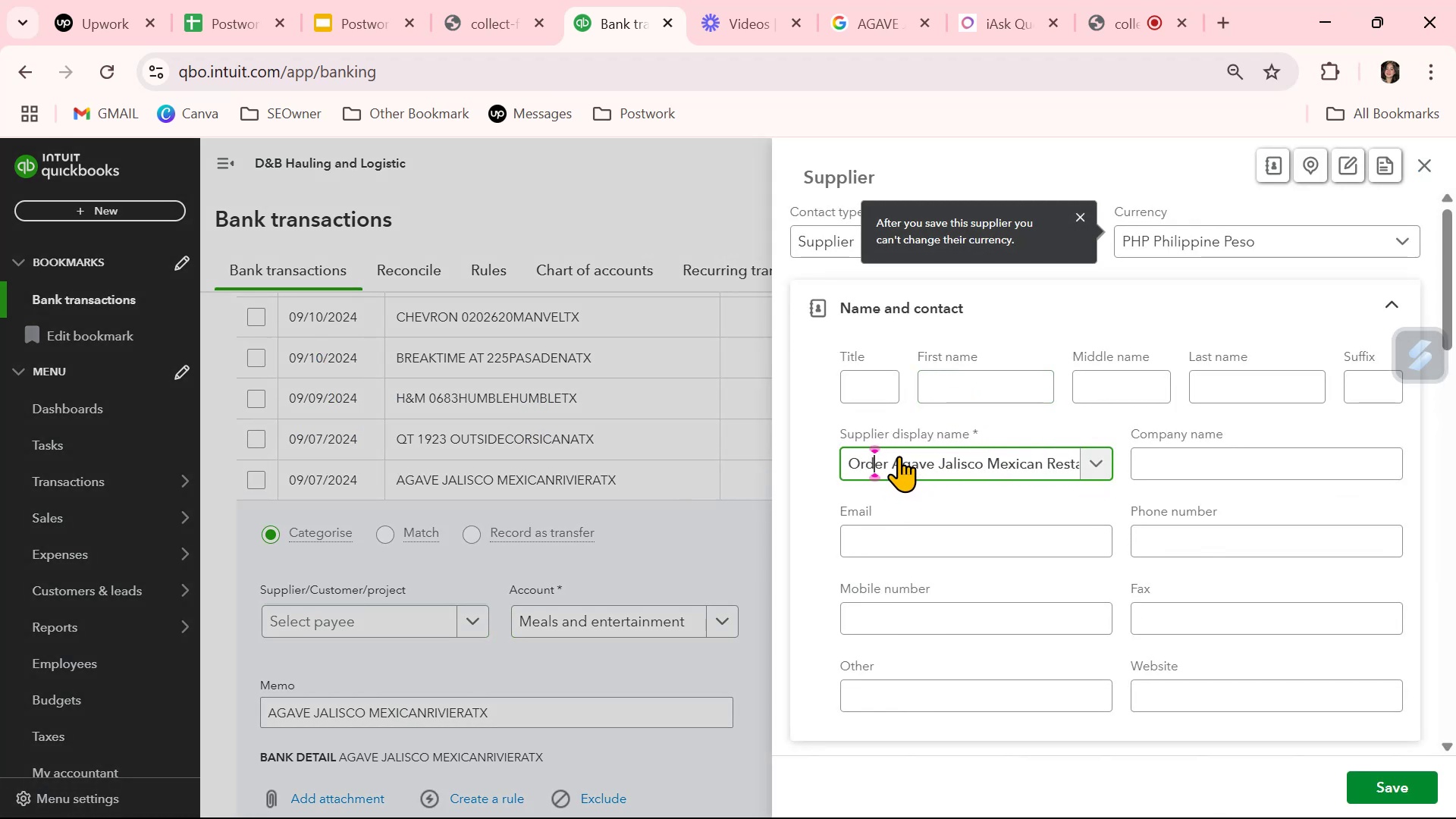 
key(ArrowRight)
 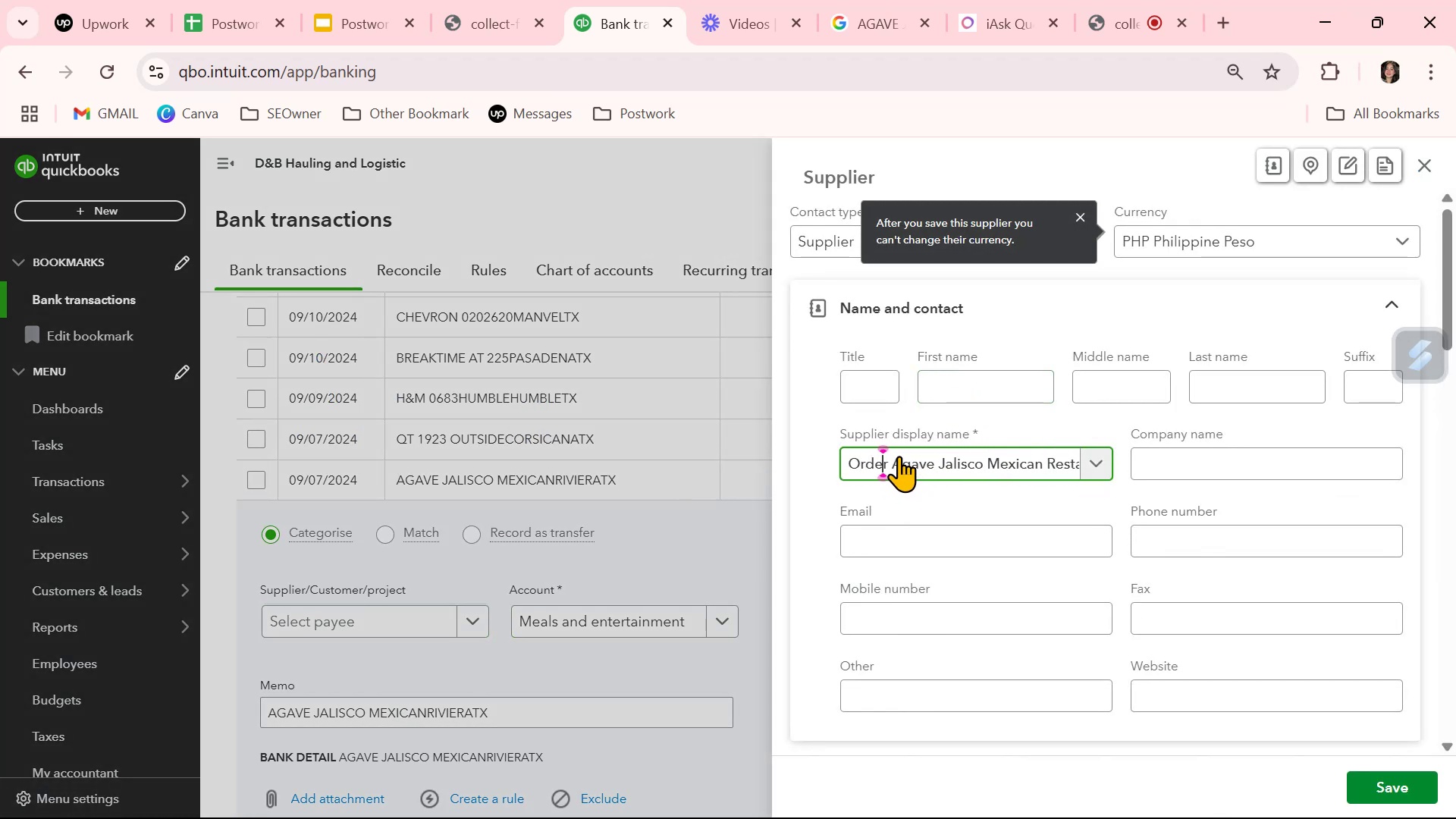 
key(ArrowRight)
 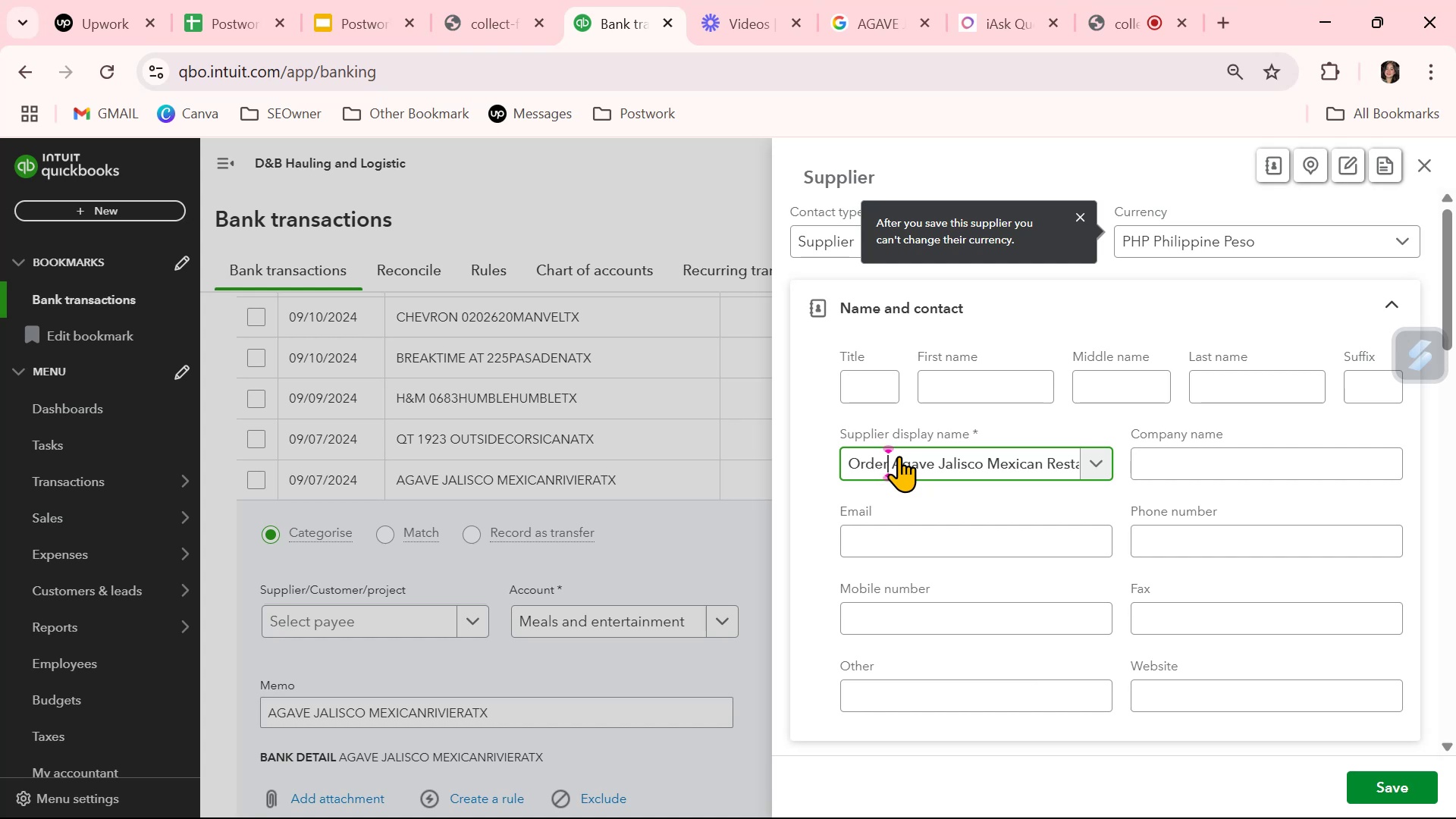 
key(ArrowRight)
 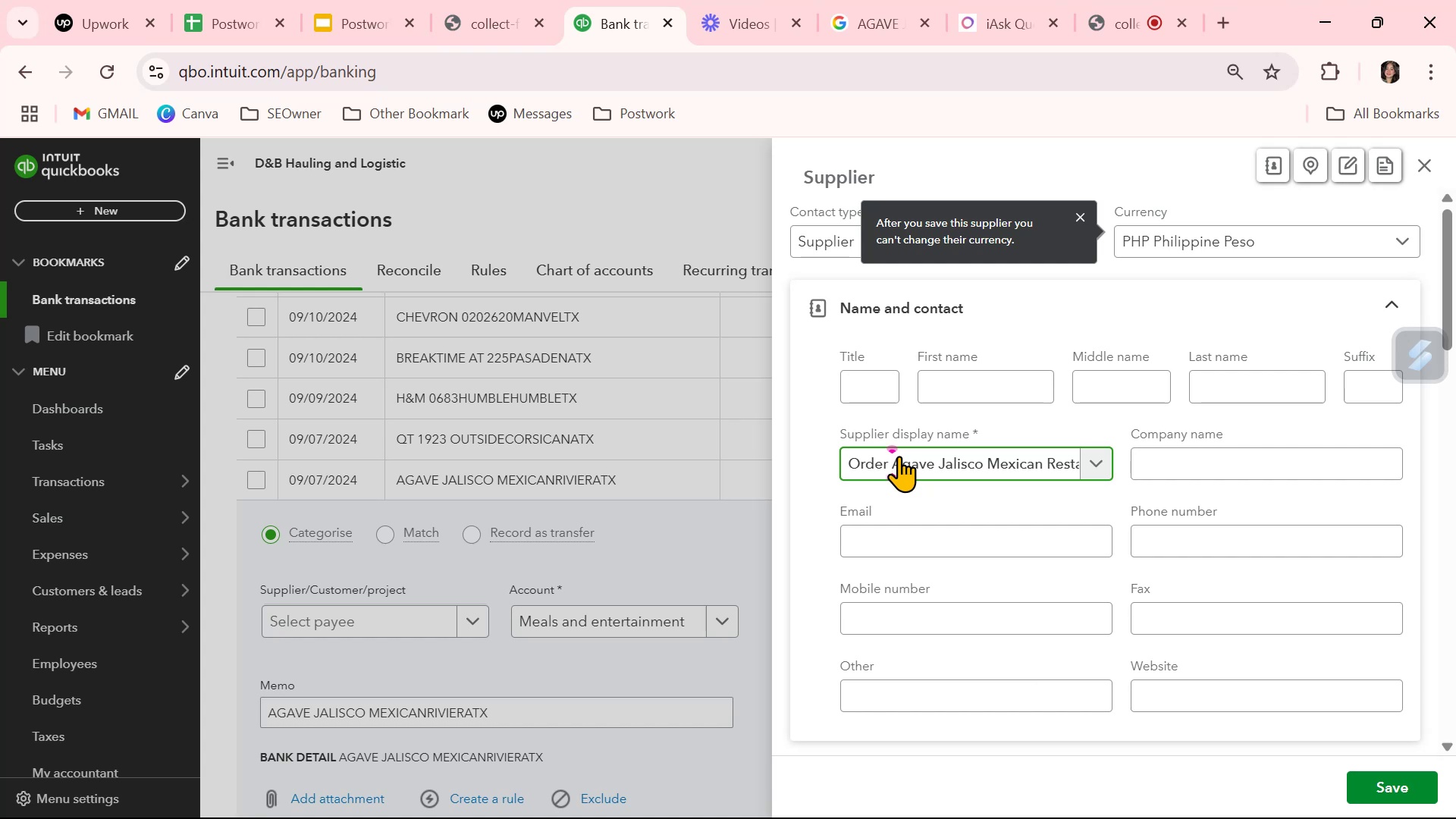 
hold_key(key=Backspace, duration=1.06)
 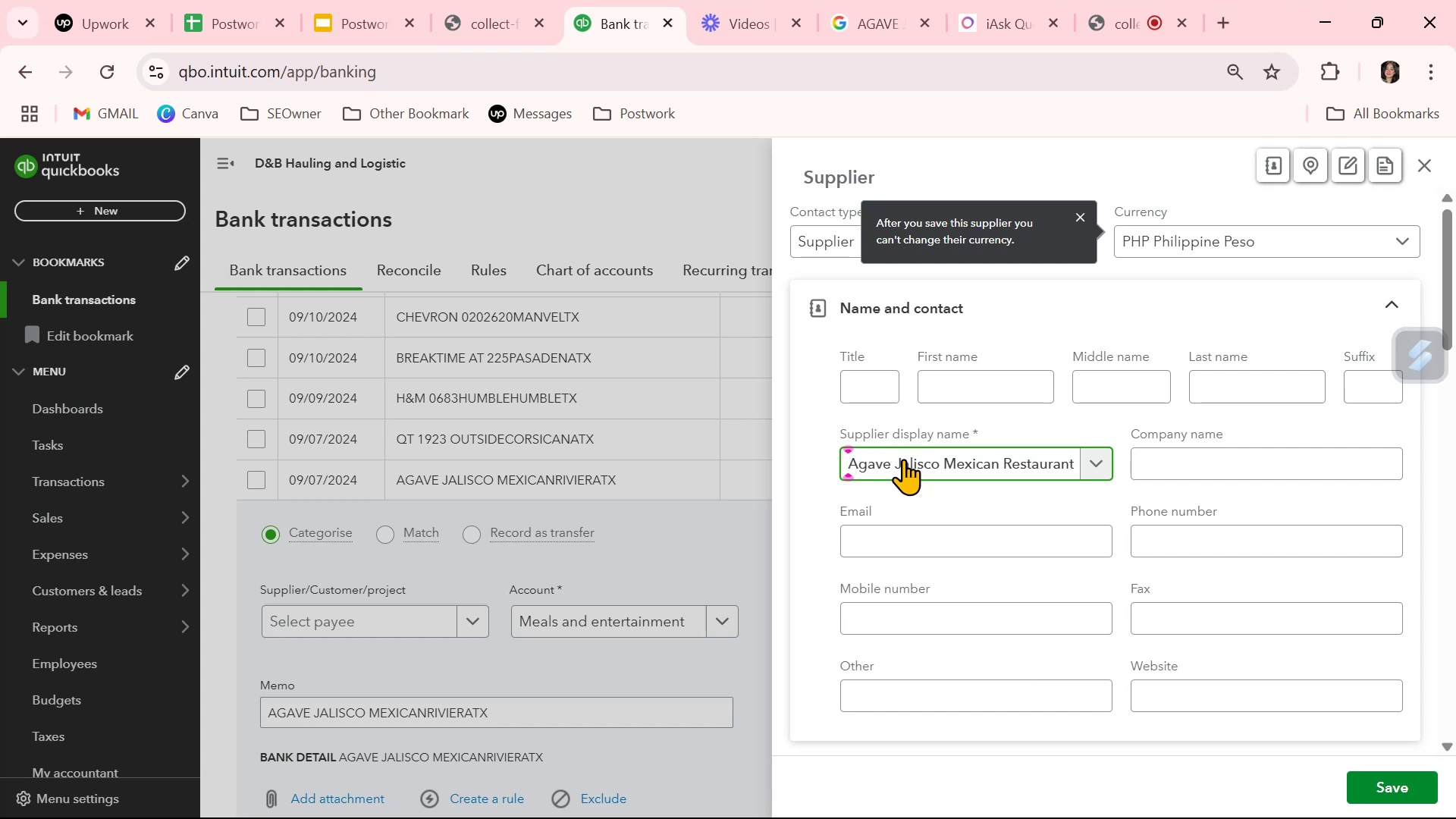 
double_click([903, 459])
 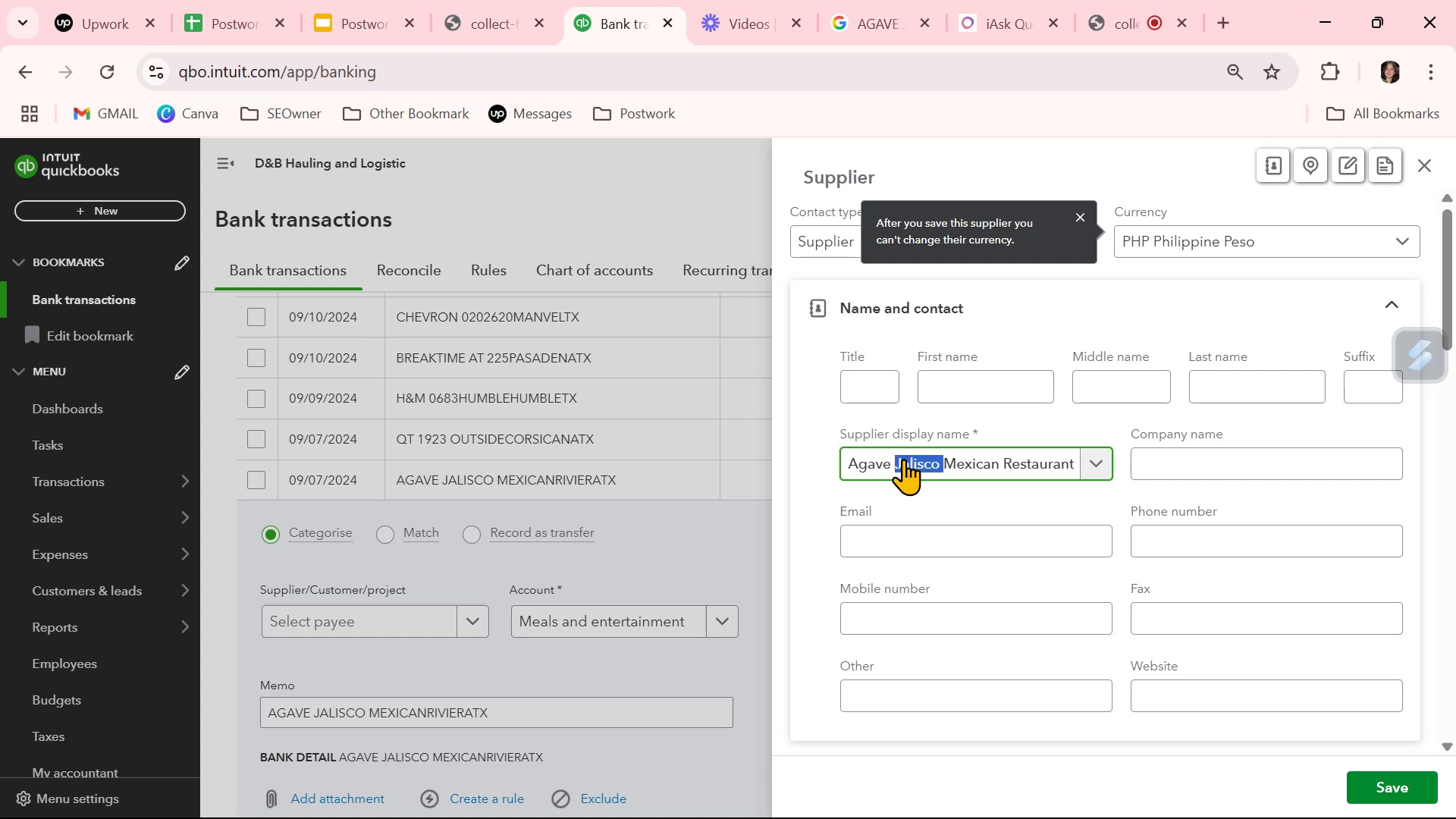 
triple_click([903, 459])
 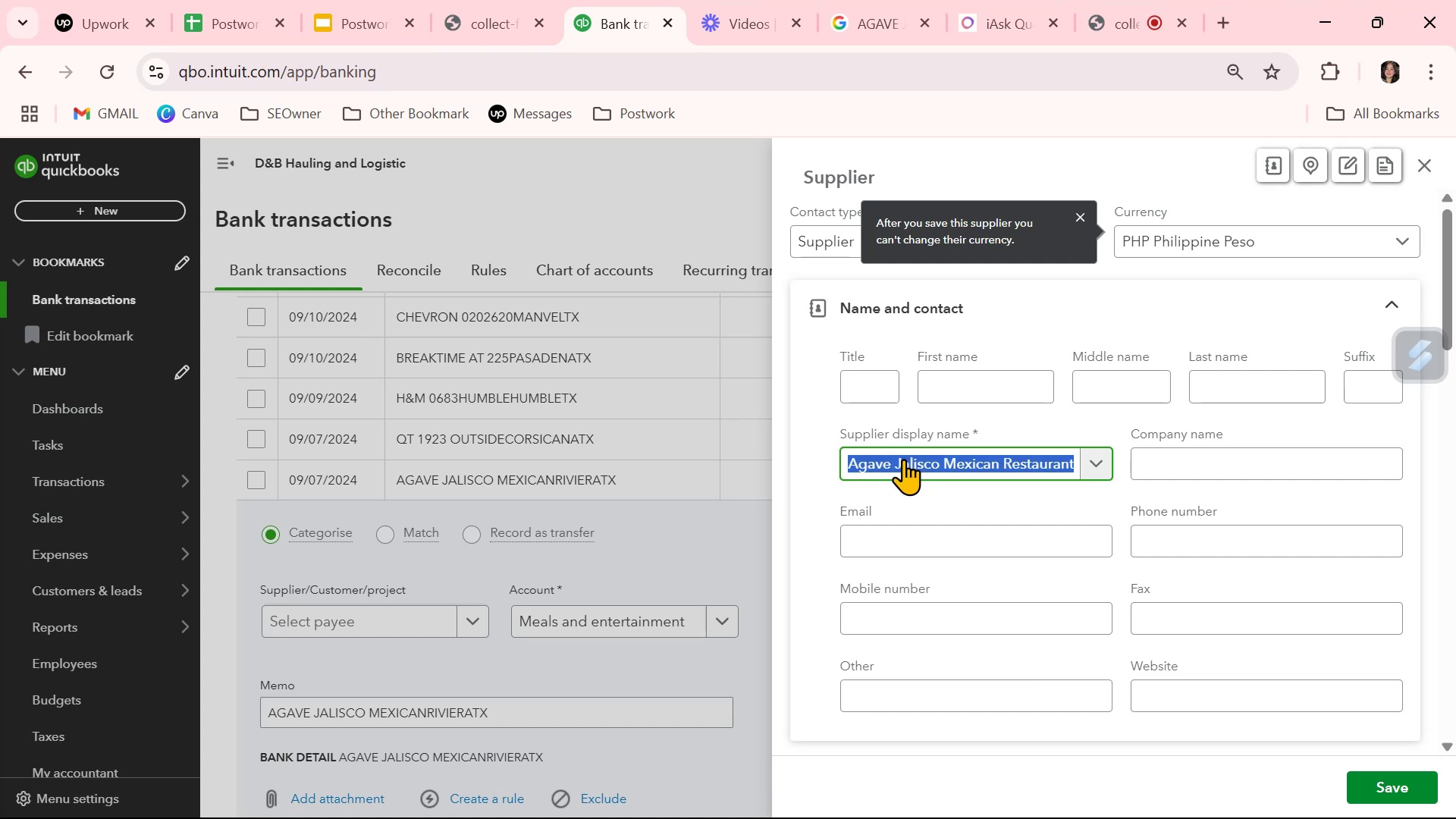 
key(Control+ControlLeft)
 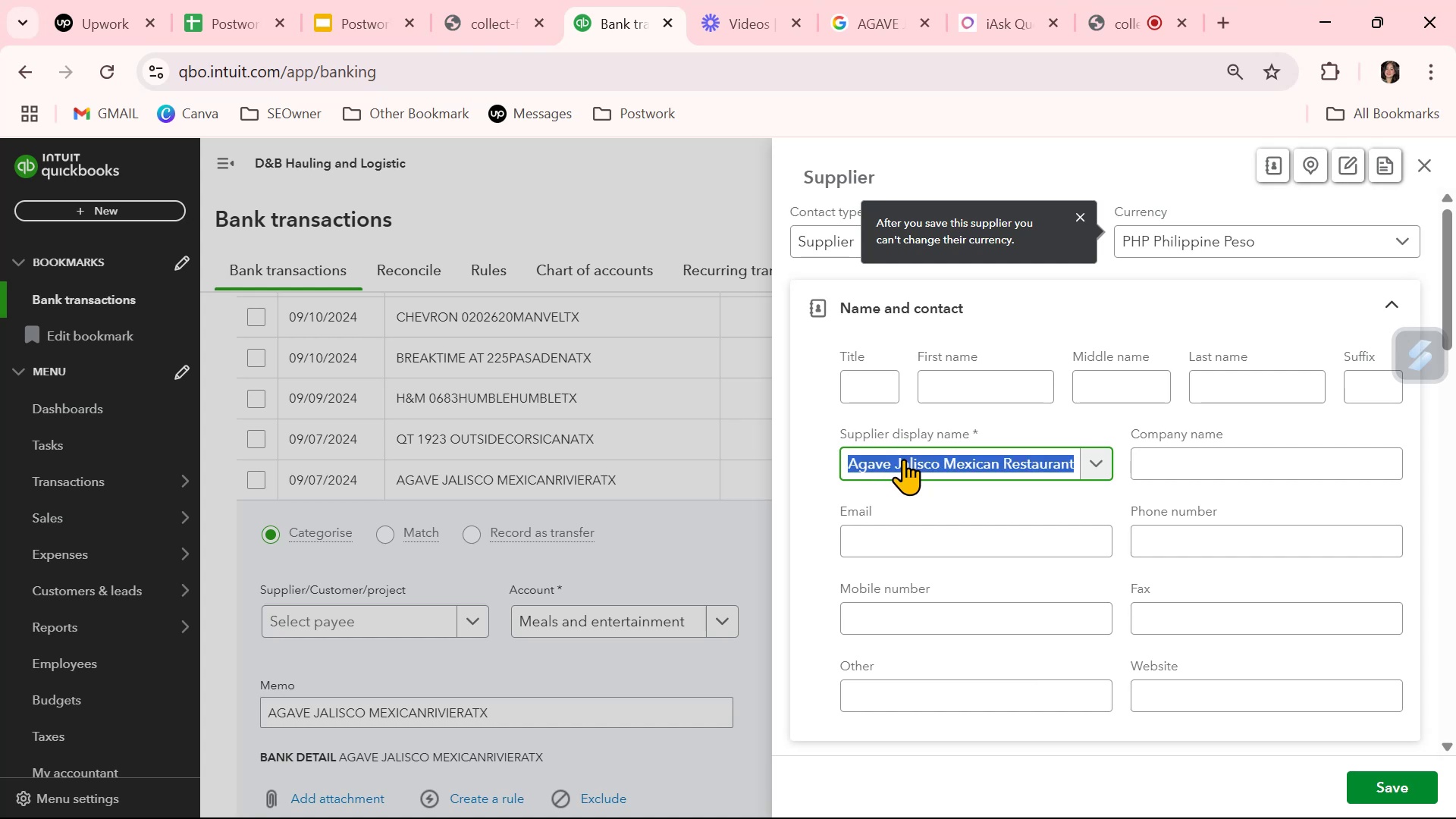 
key(Control+C)
 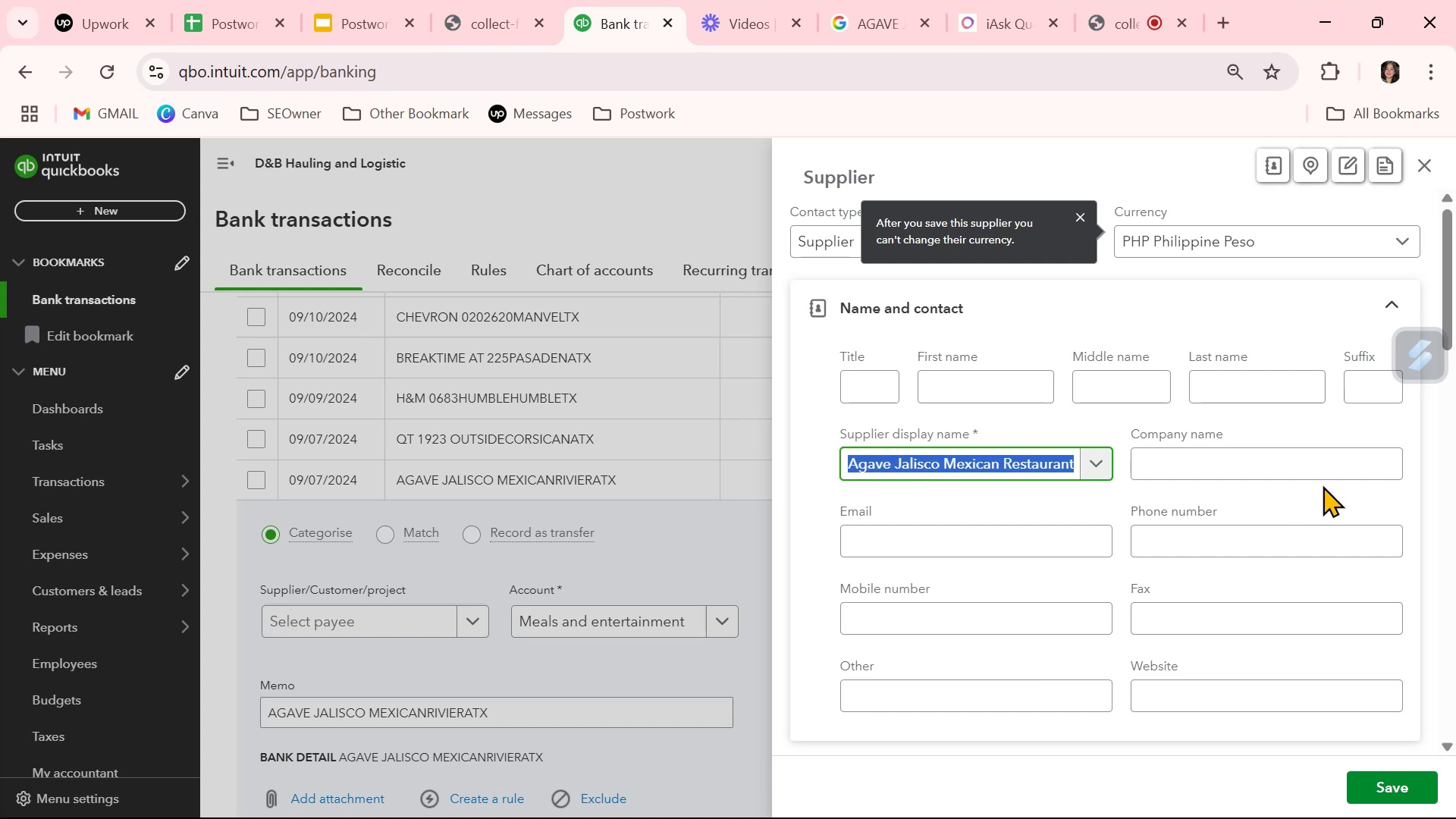 
left_click([1322, 475])
 